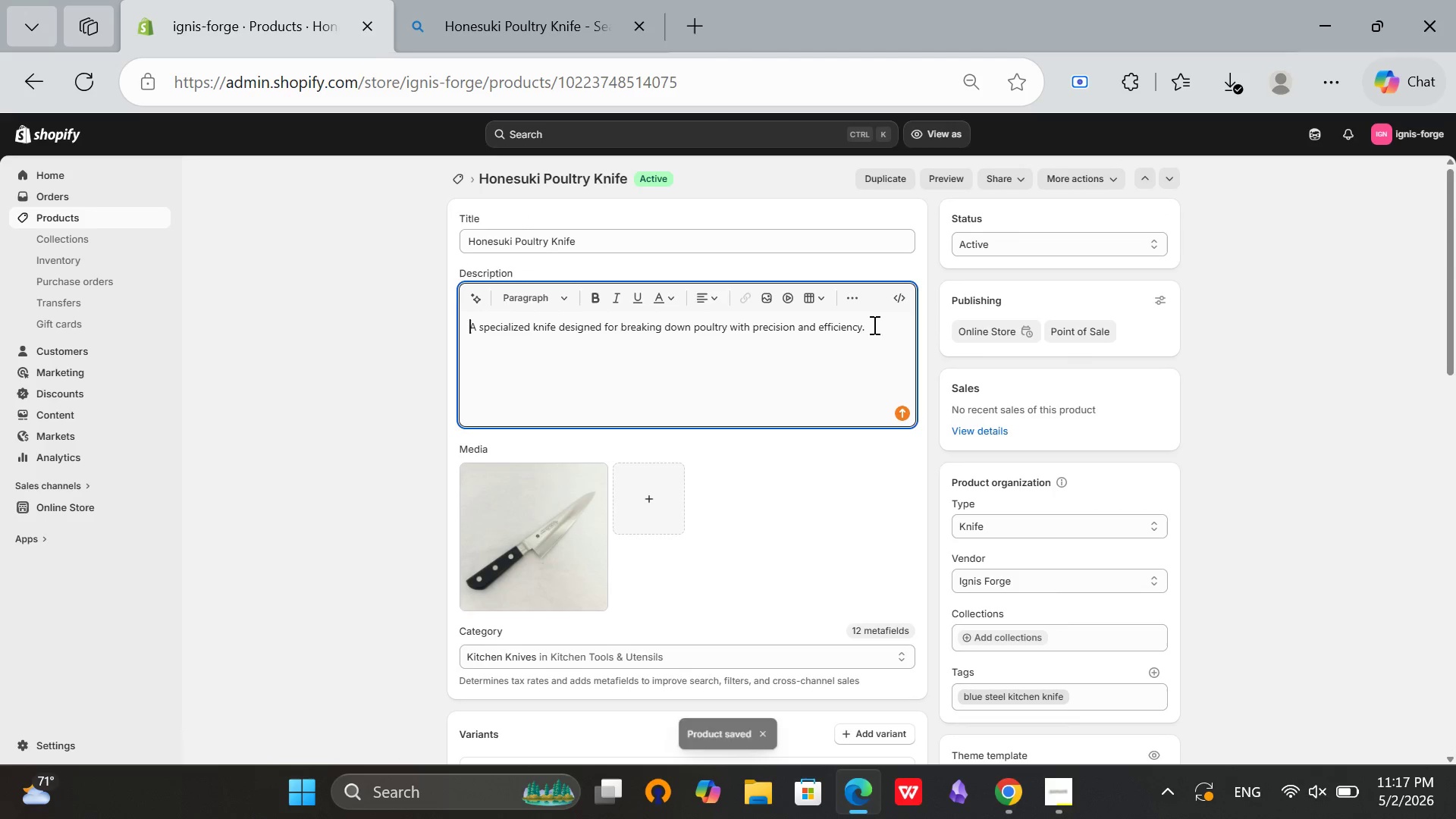 
left_click([882, 329])
 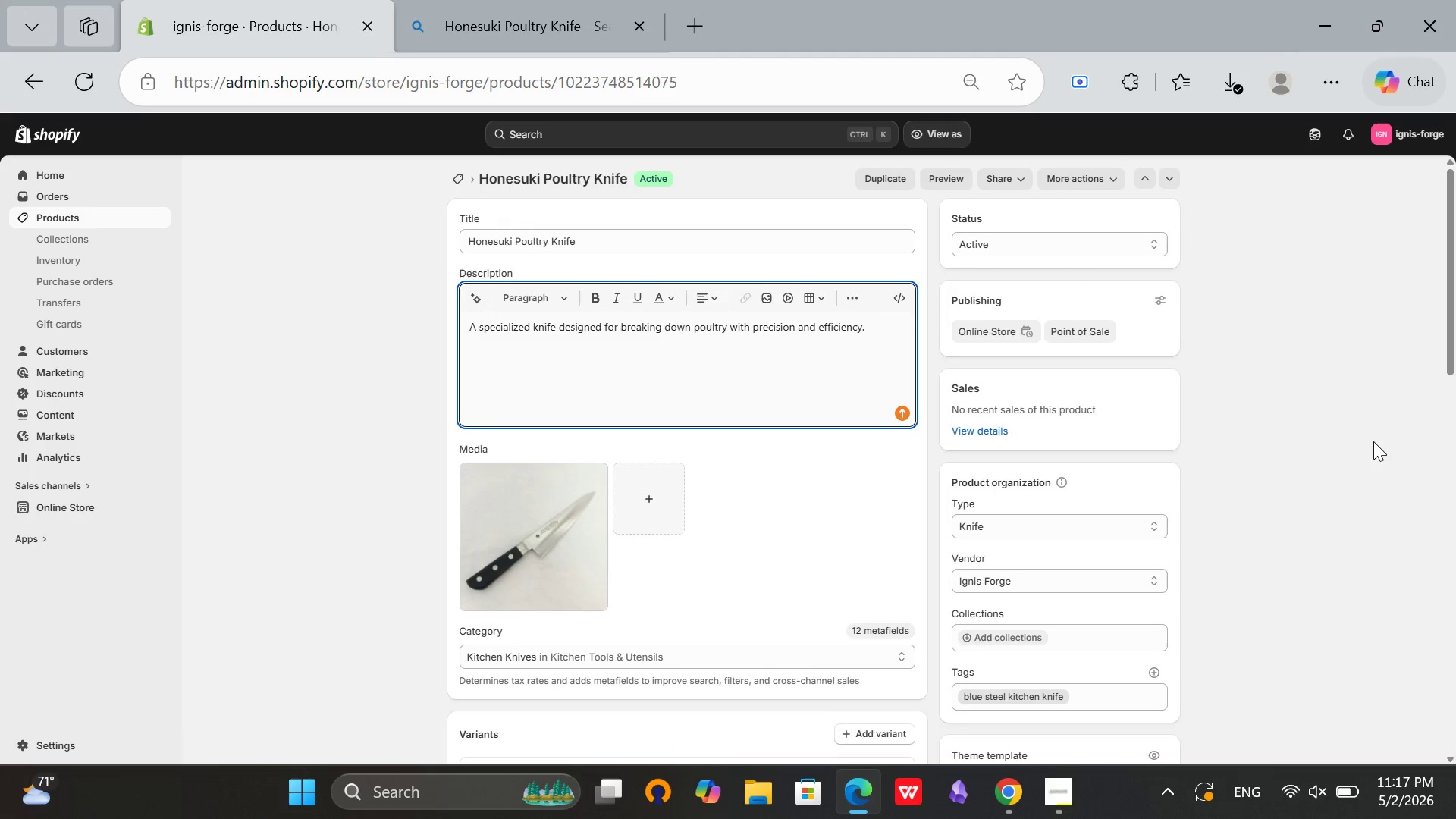 
scroll: coordinate [1373, 441], scroll_direction: down, amount: 2.0
 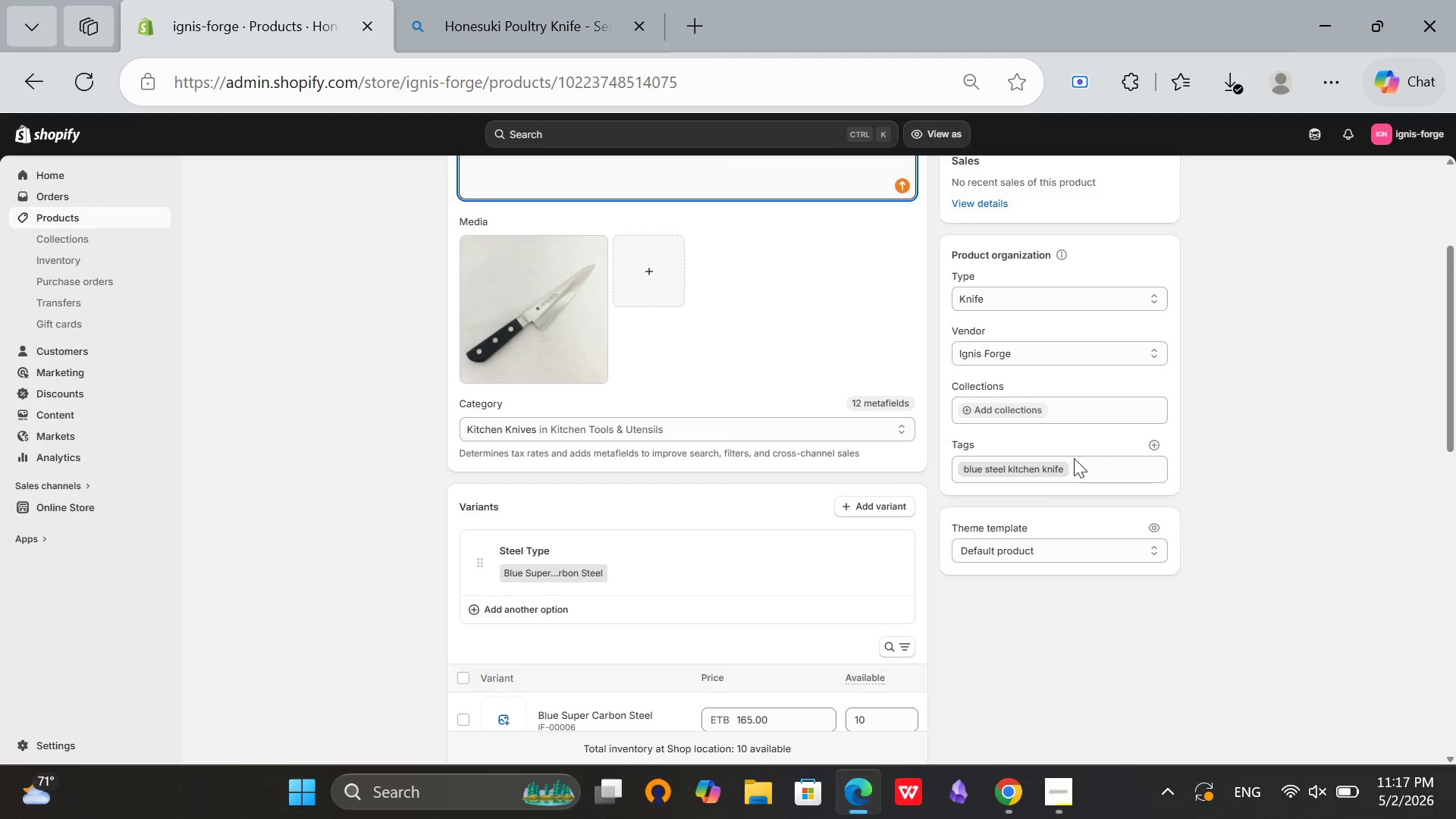 
scroll: coordinate [778, 453], scroll_direction: up, amount: 4.0
 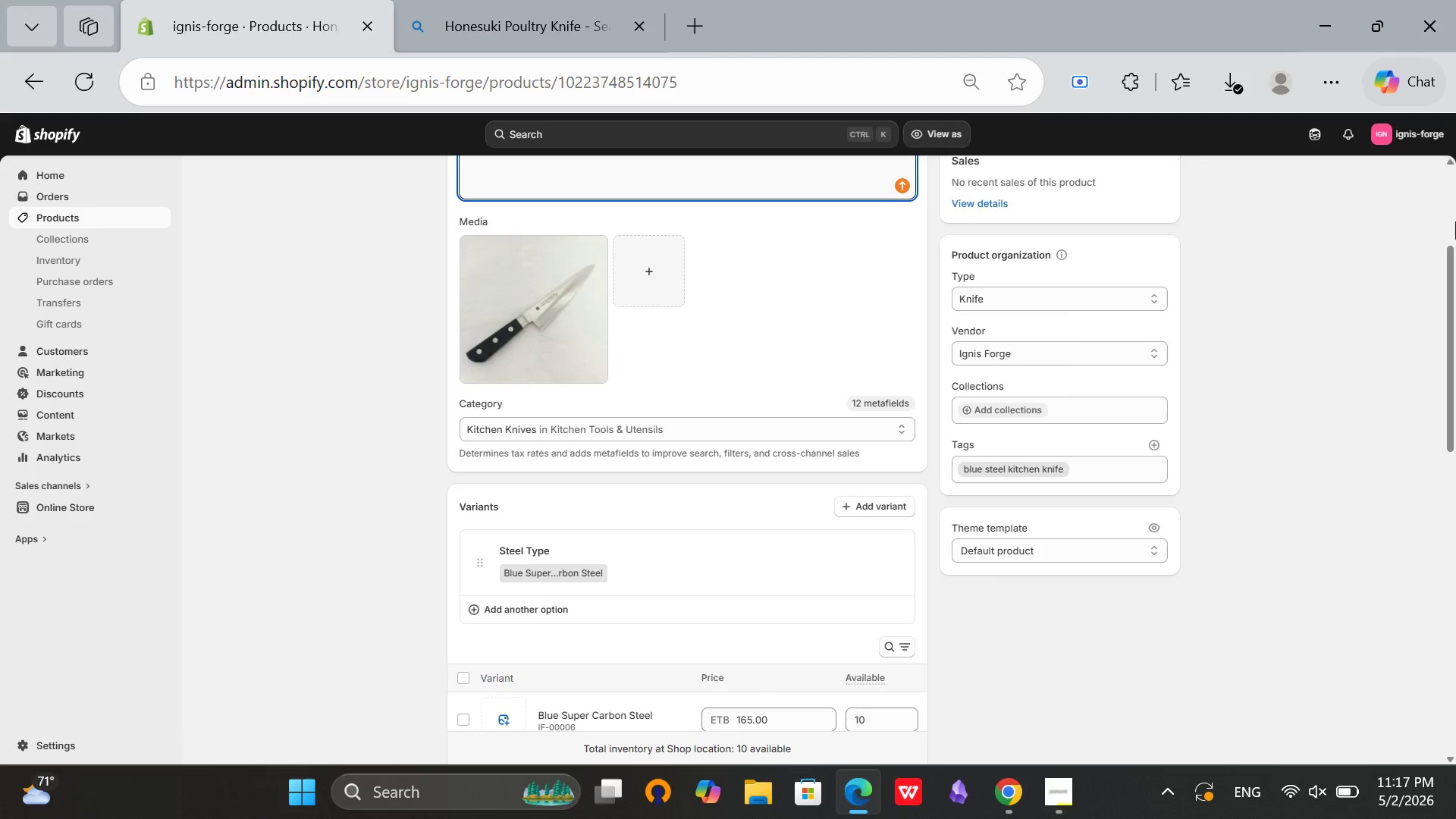 
scroll: coordinate [1449, 164], scroll_direction: down, amount: 4.0
 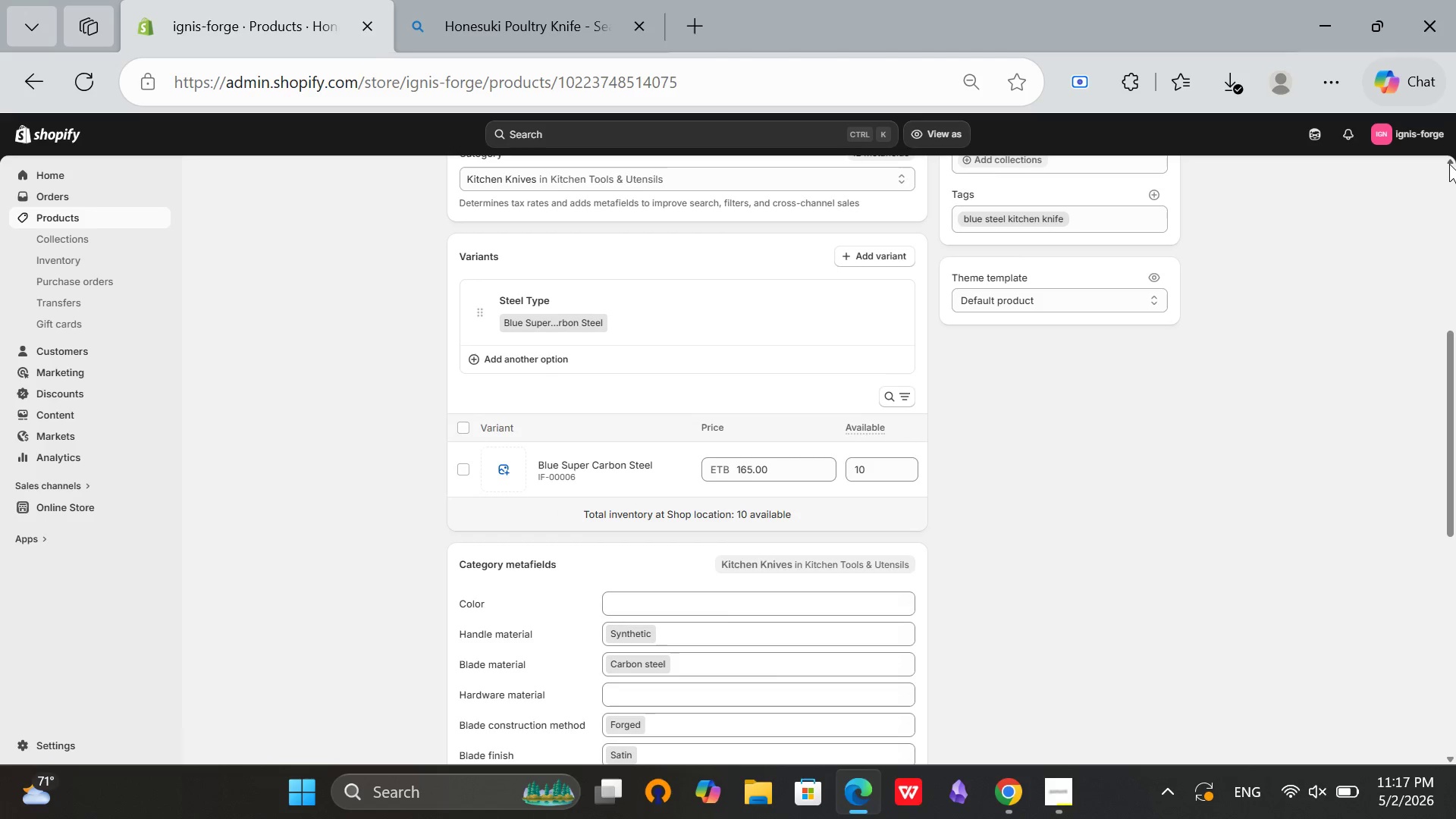 
left_click([1449, 164])
 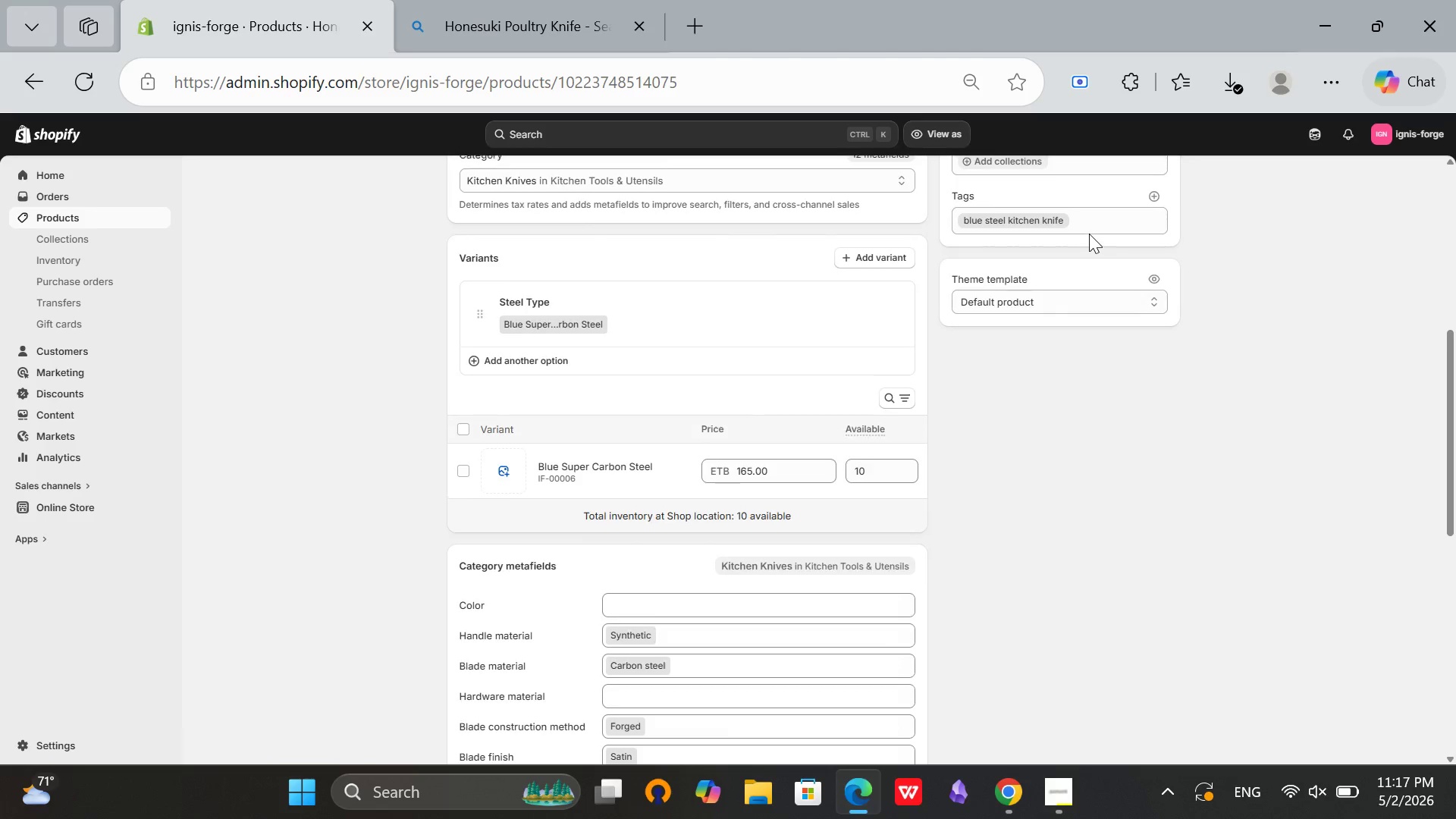 
scroll: coordinate [538, 183], scroll_direction: up, amount: 9.0
 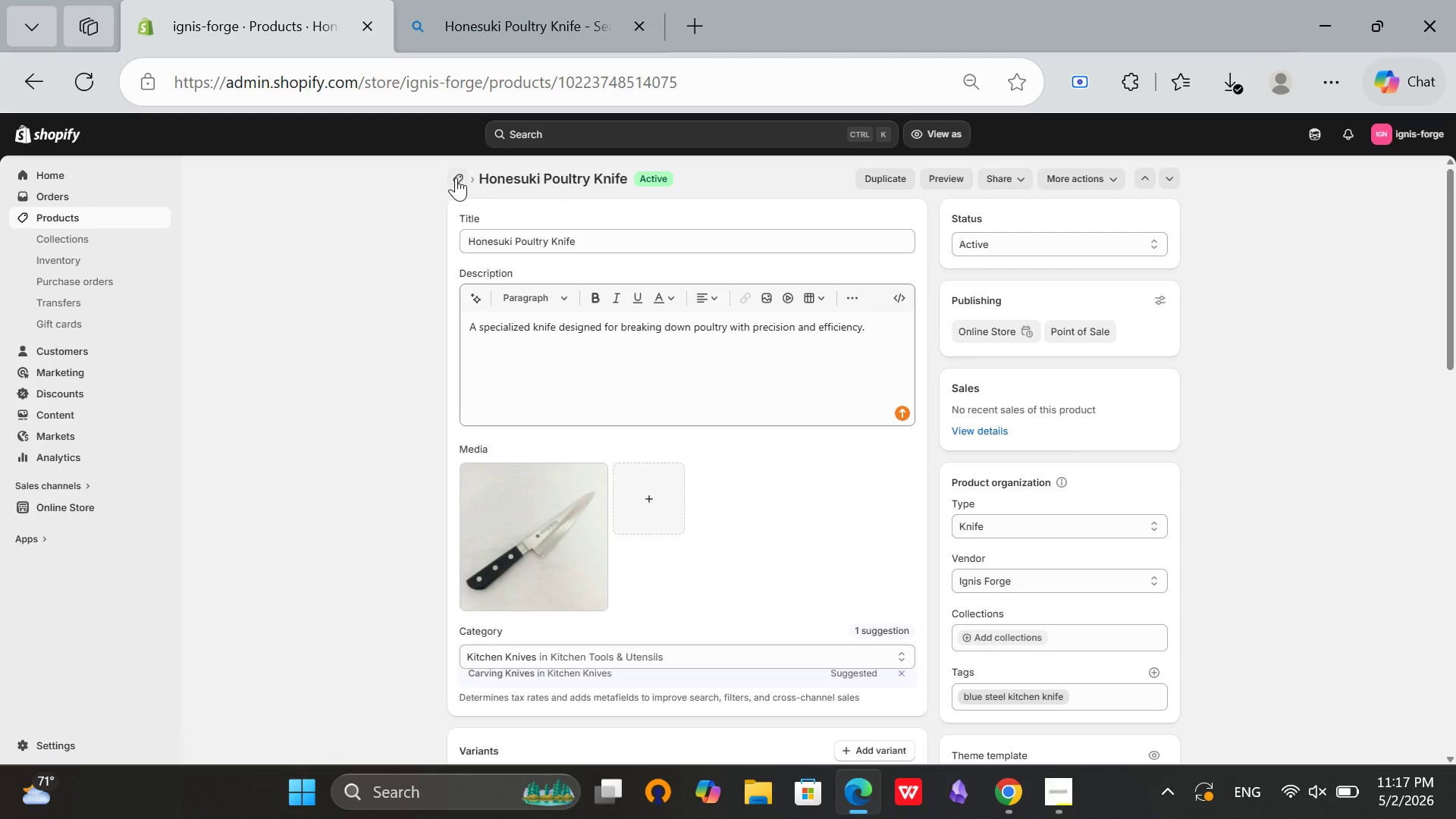 
left_click([456, 177])
 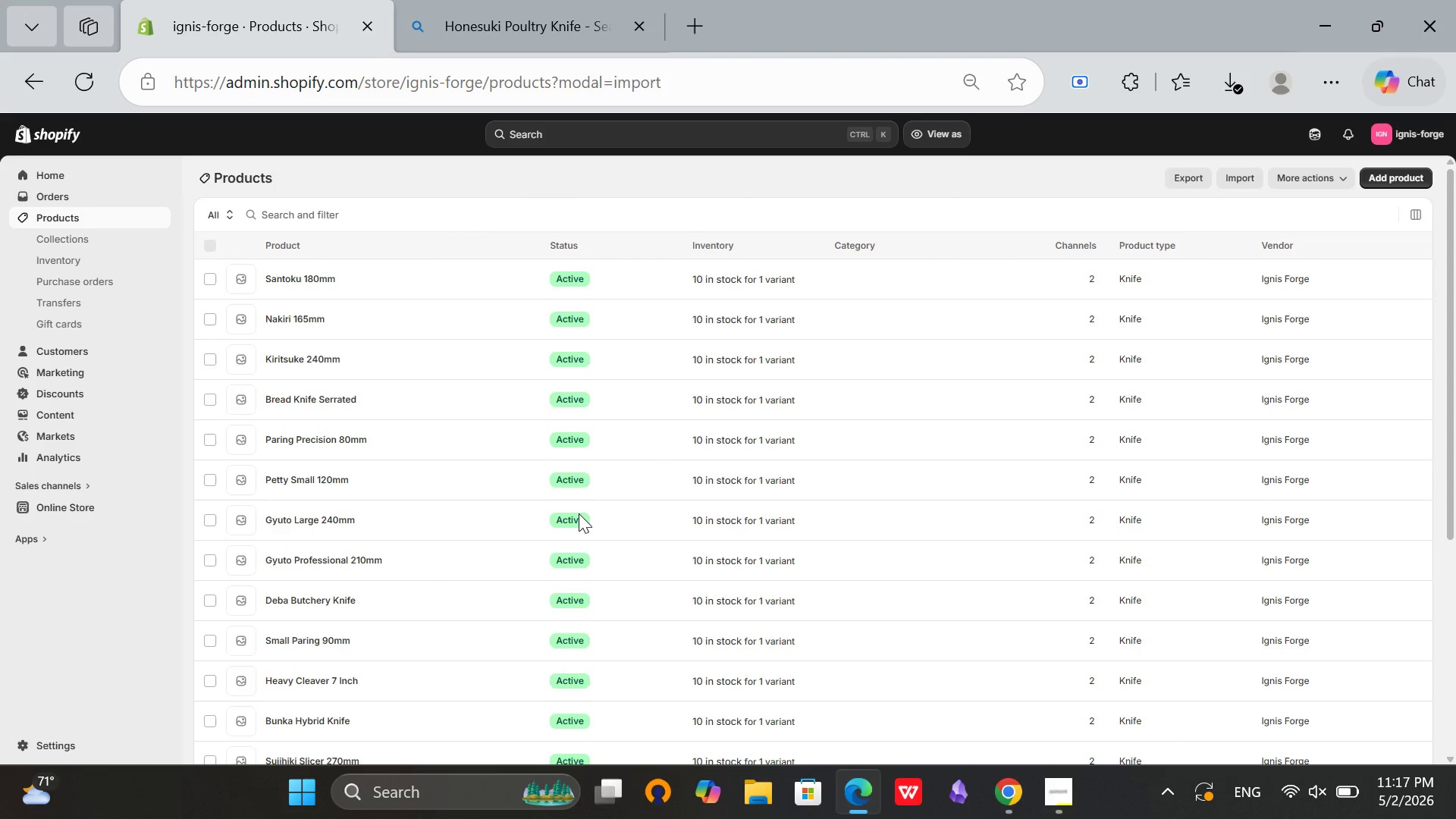 
scroll: coordinate [472, 466], scroll_direction: down, amount: 4.0
 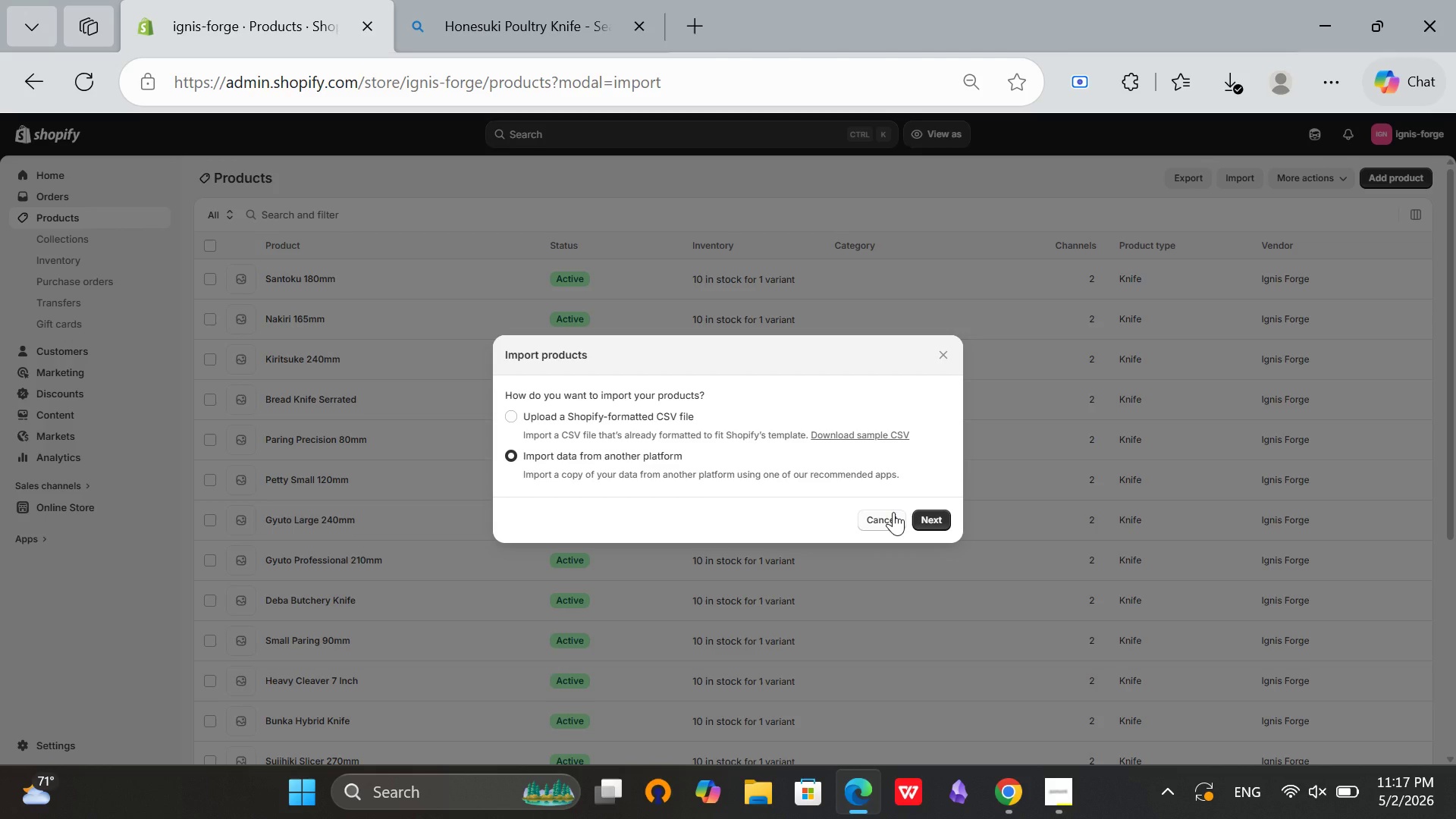 
left_click([893, 512])
 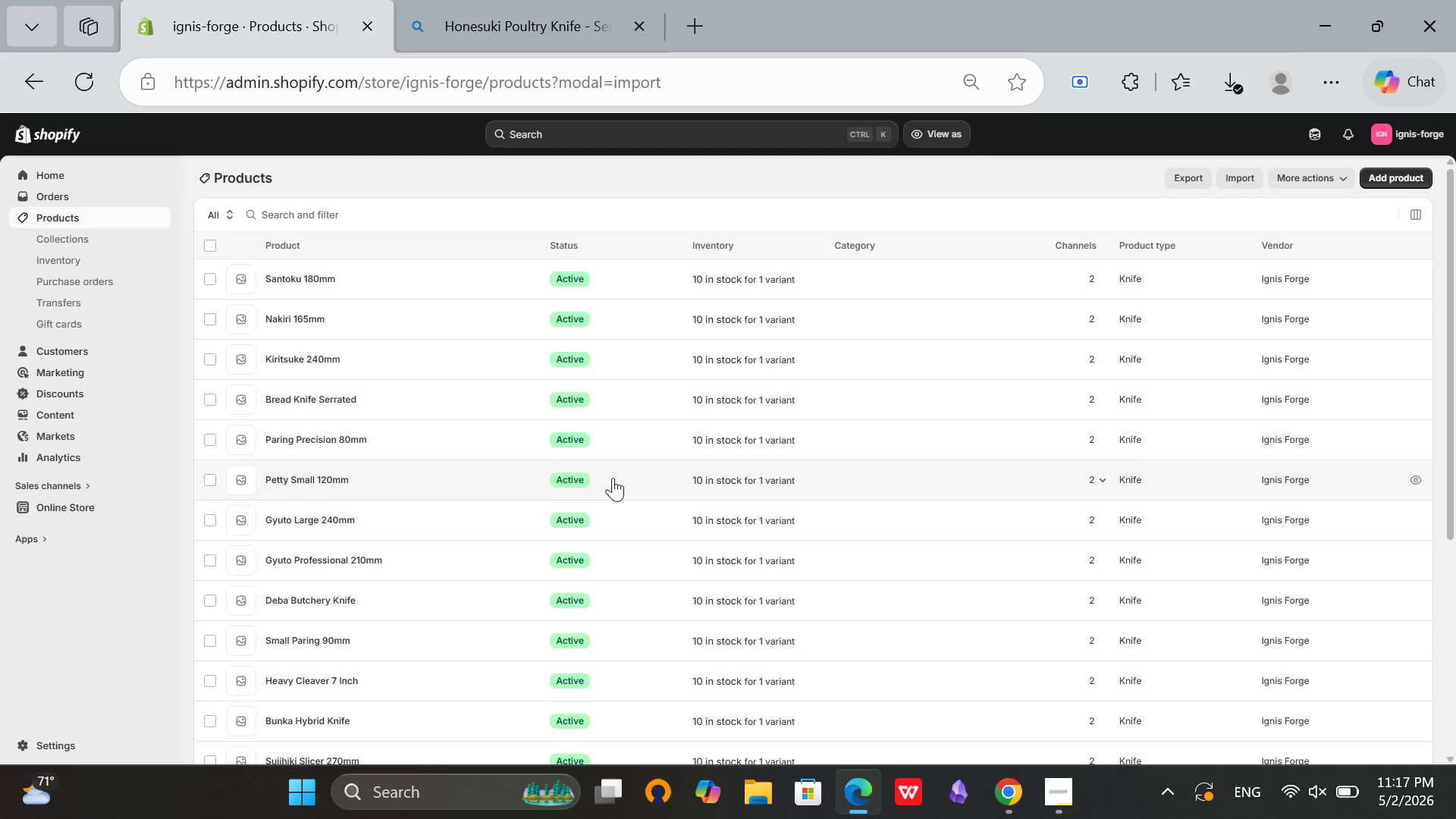 
scroll: coordinate [522, 524], scroll_direction: down, amount: 8.0
 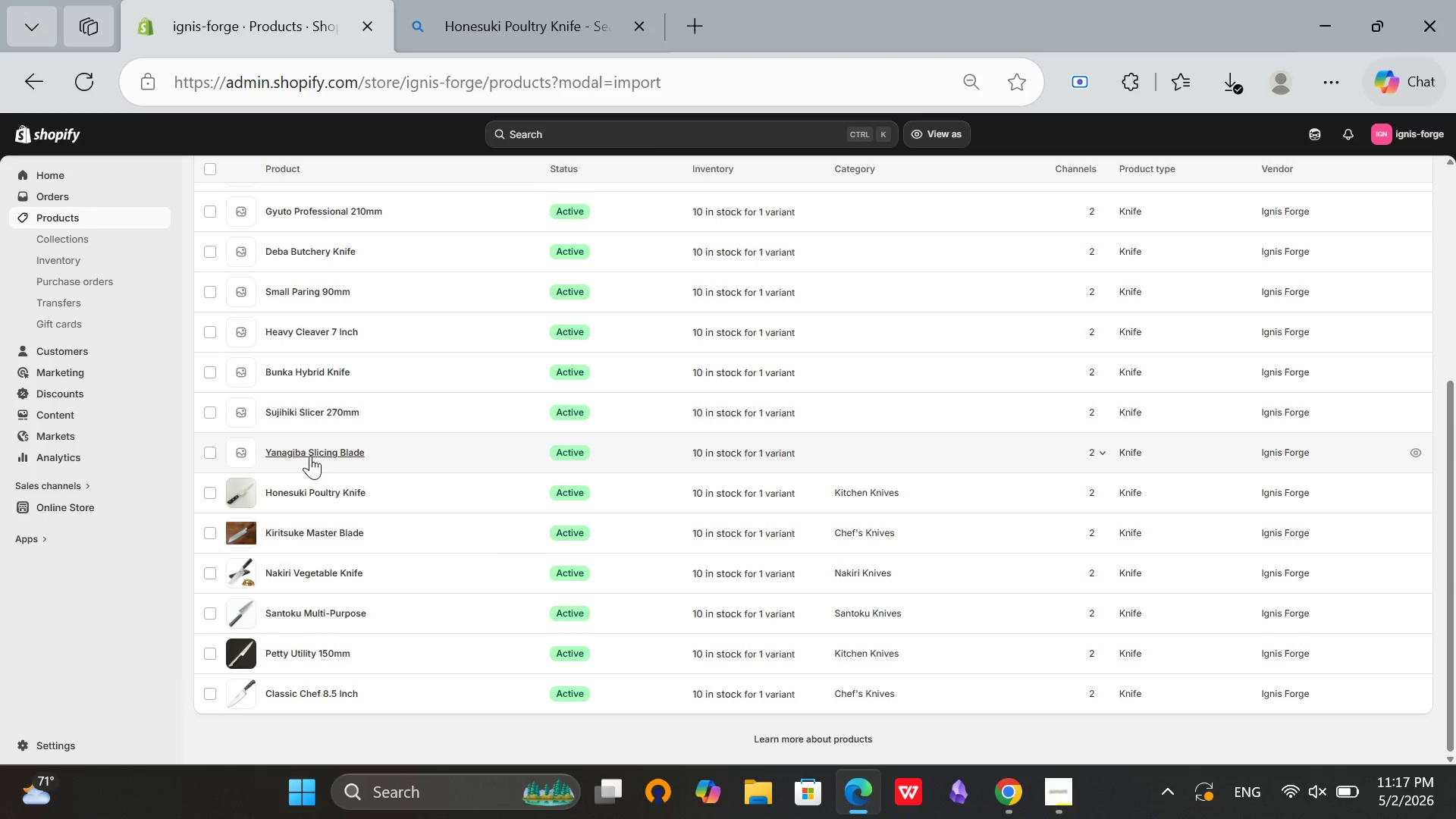 
left_click([311, 452])
 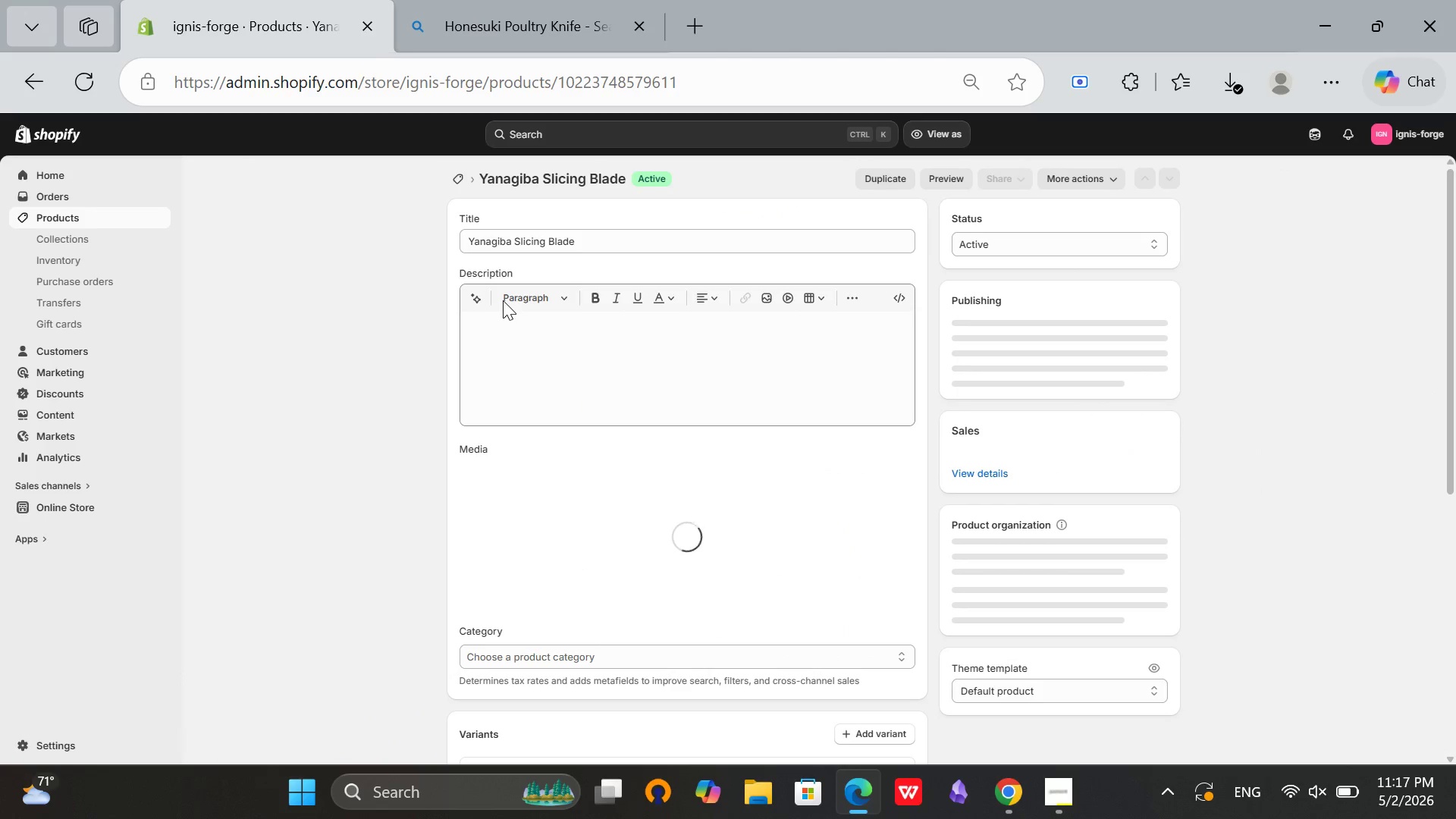 
mouse_move([487, 297])
 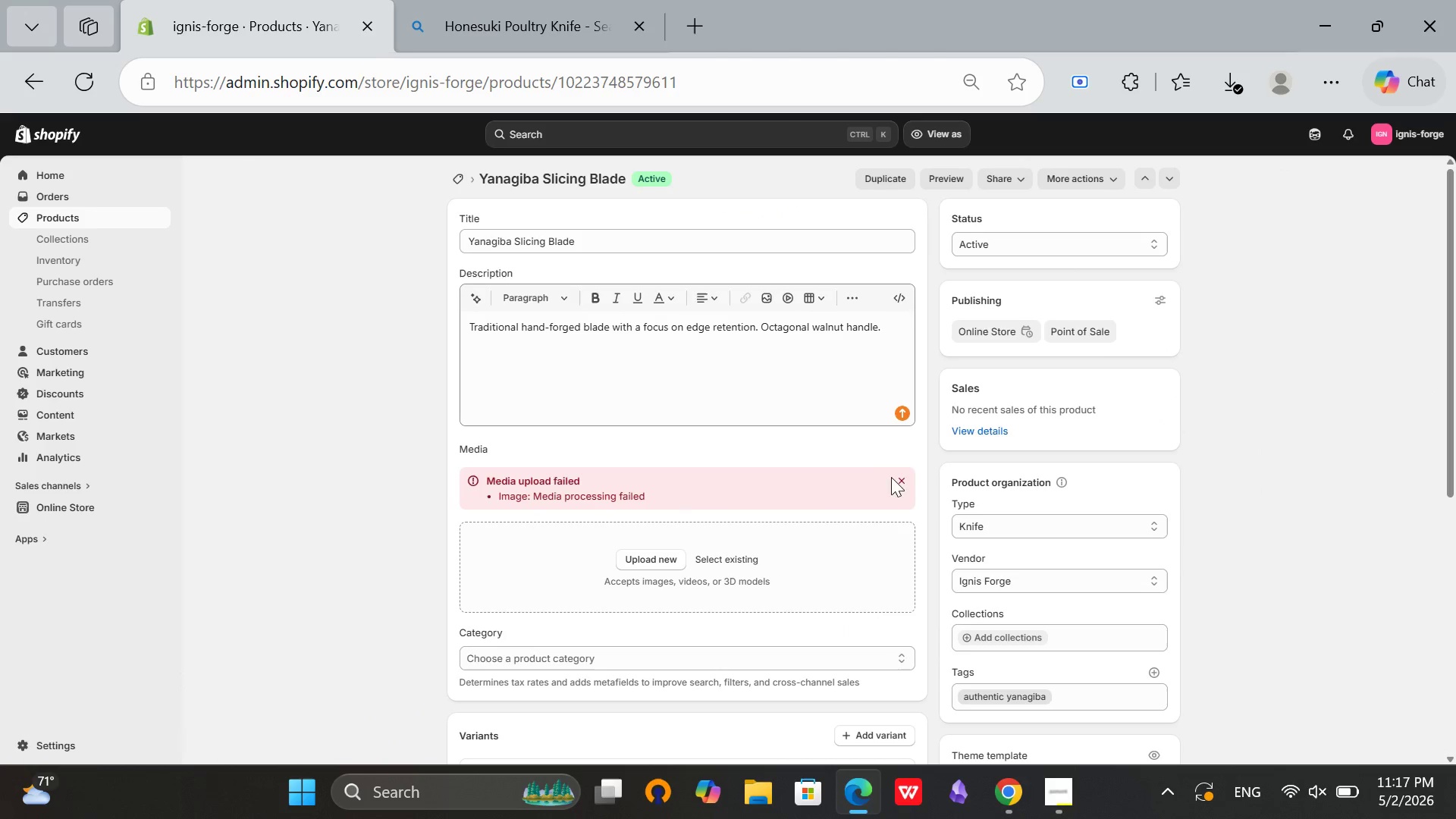 
left_click([899, 479])
 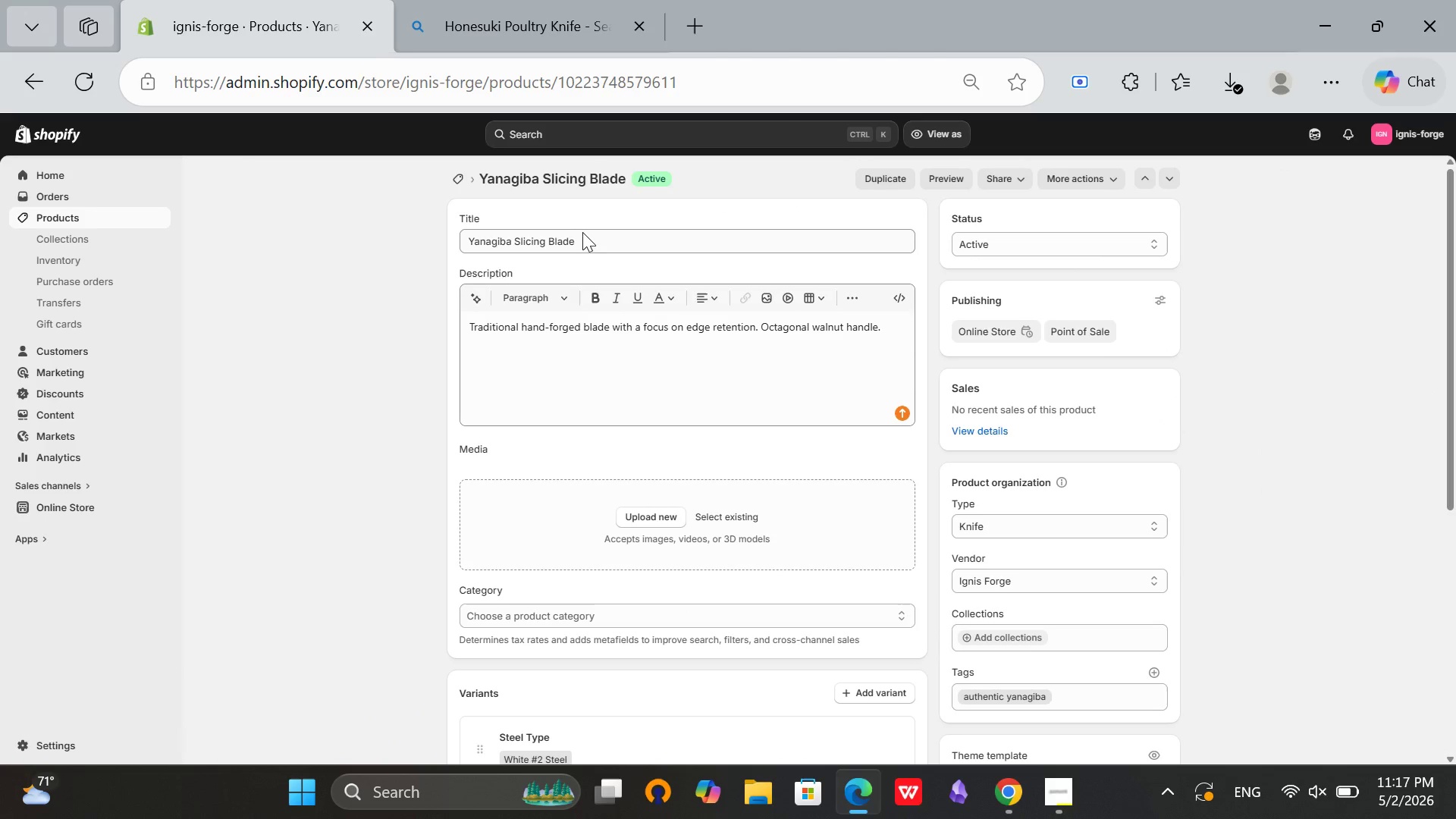 
left_click([586, 235])
 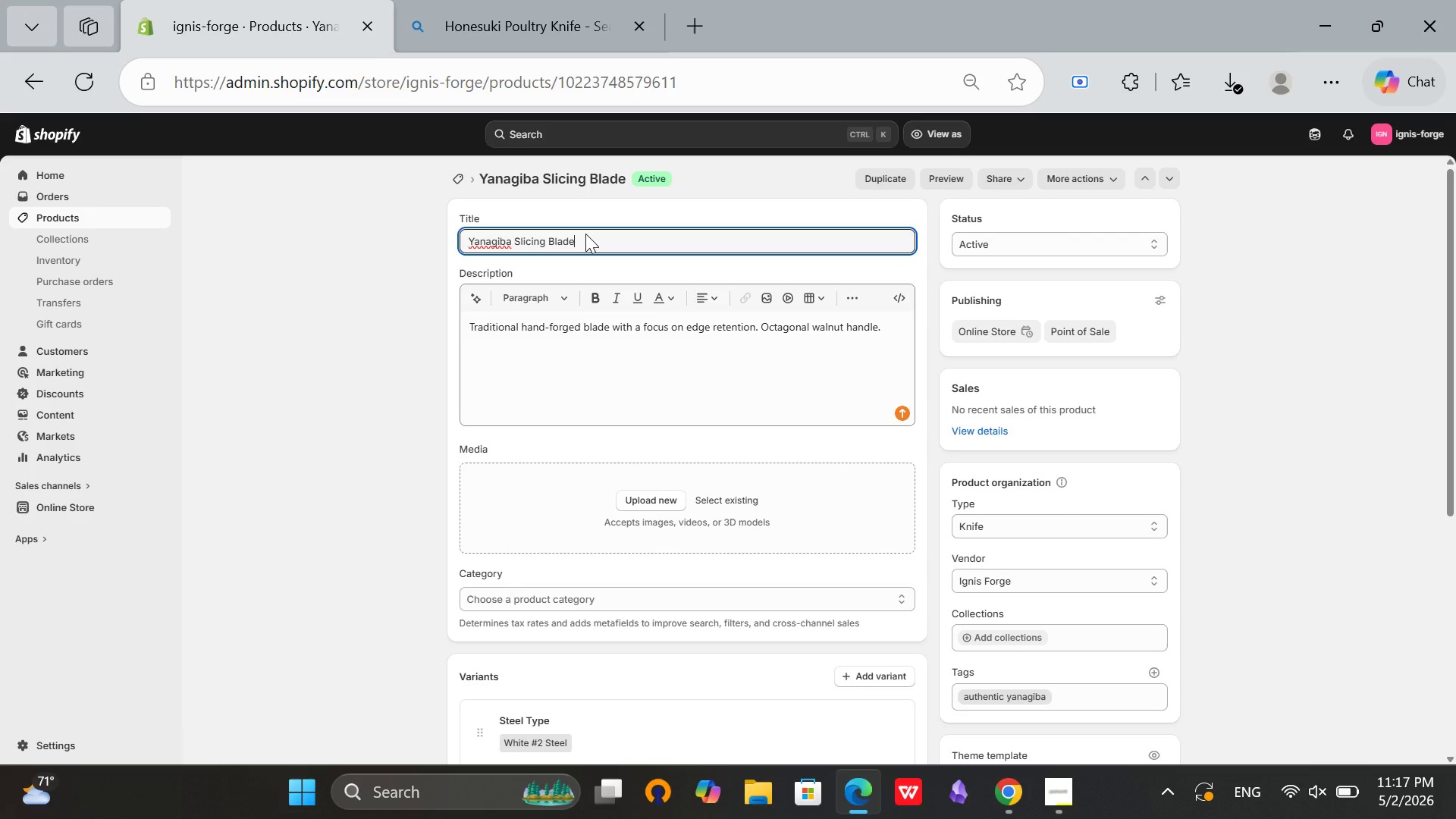 
key(Control+ControlLeft)
 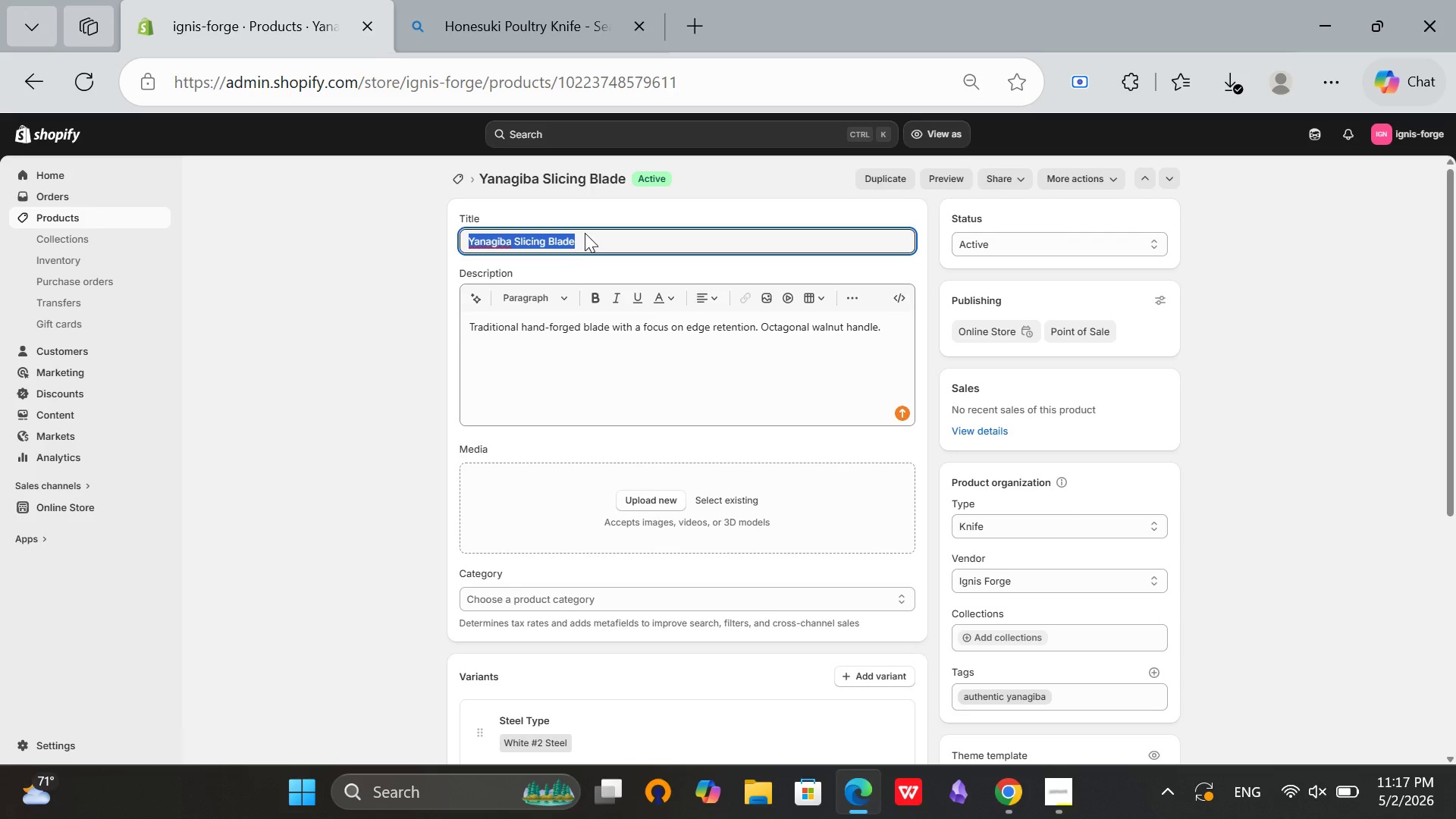 
key(Control+A)
 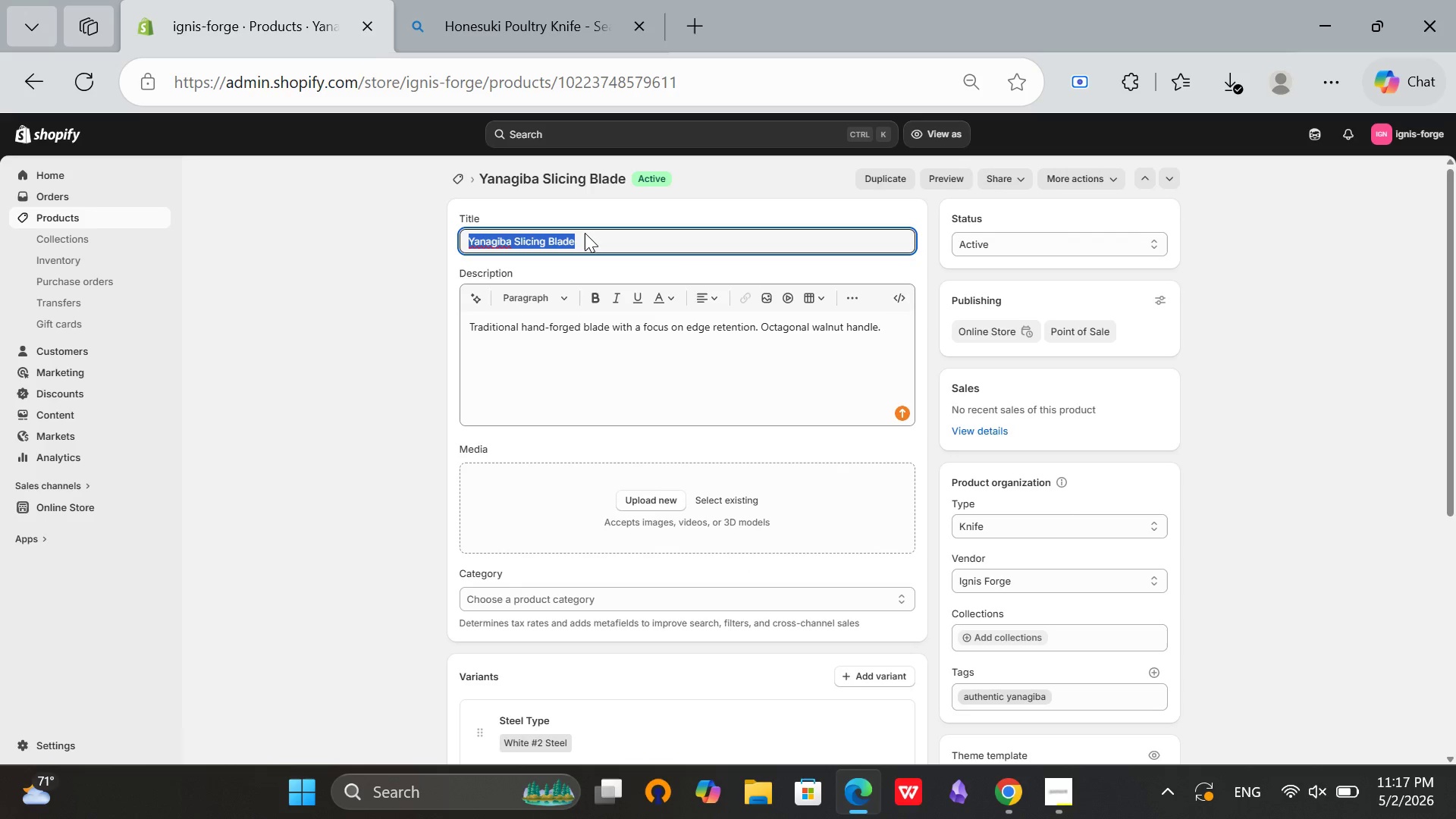 
key(Control+C)
 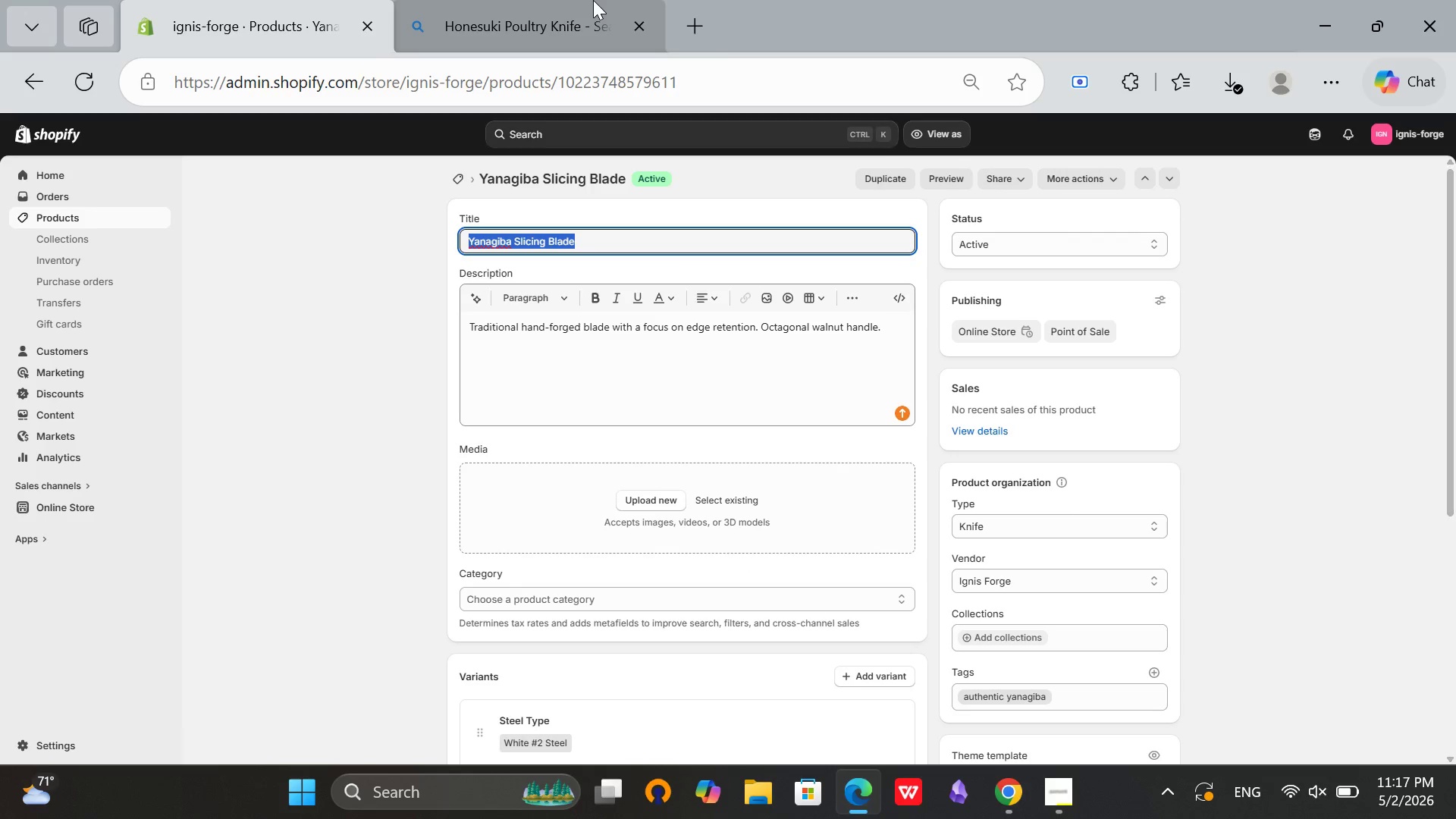 
left_click([593, 0])
 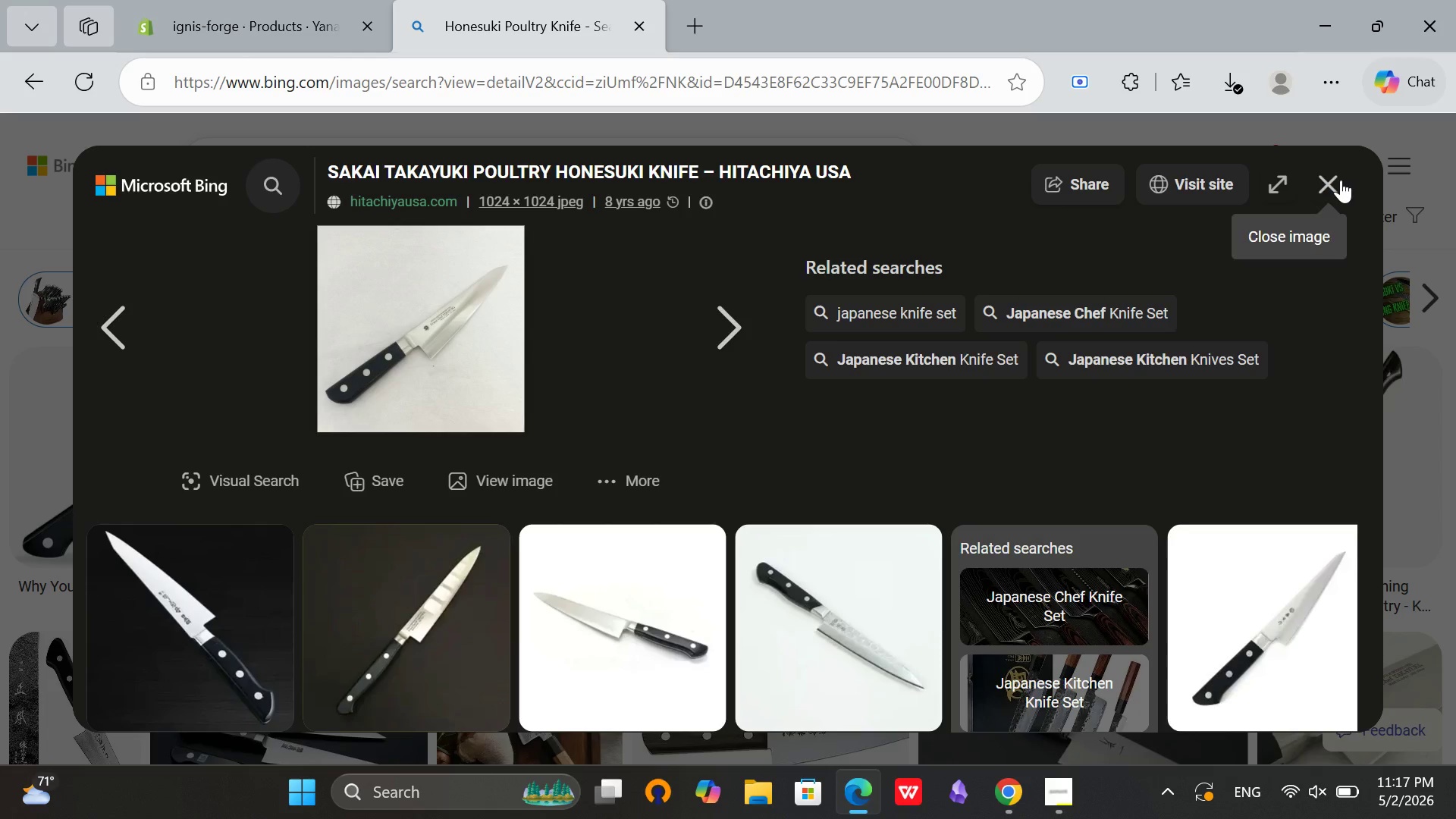 
left_click([1340, 180])
 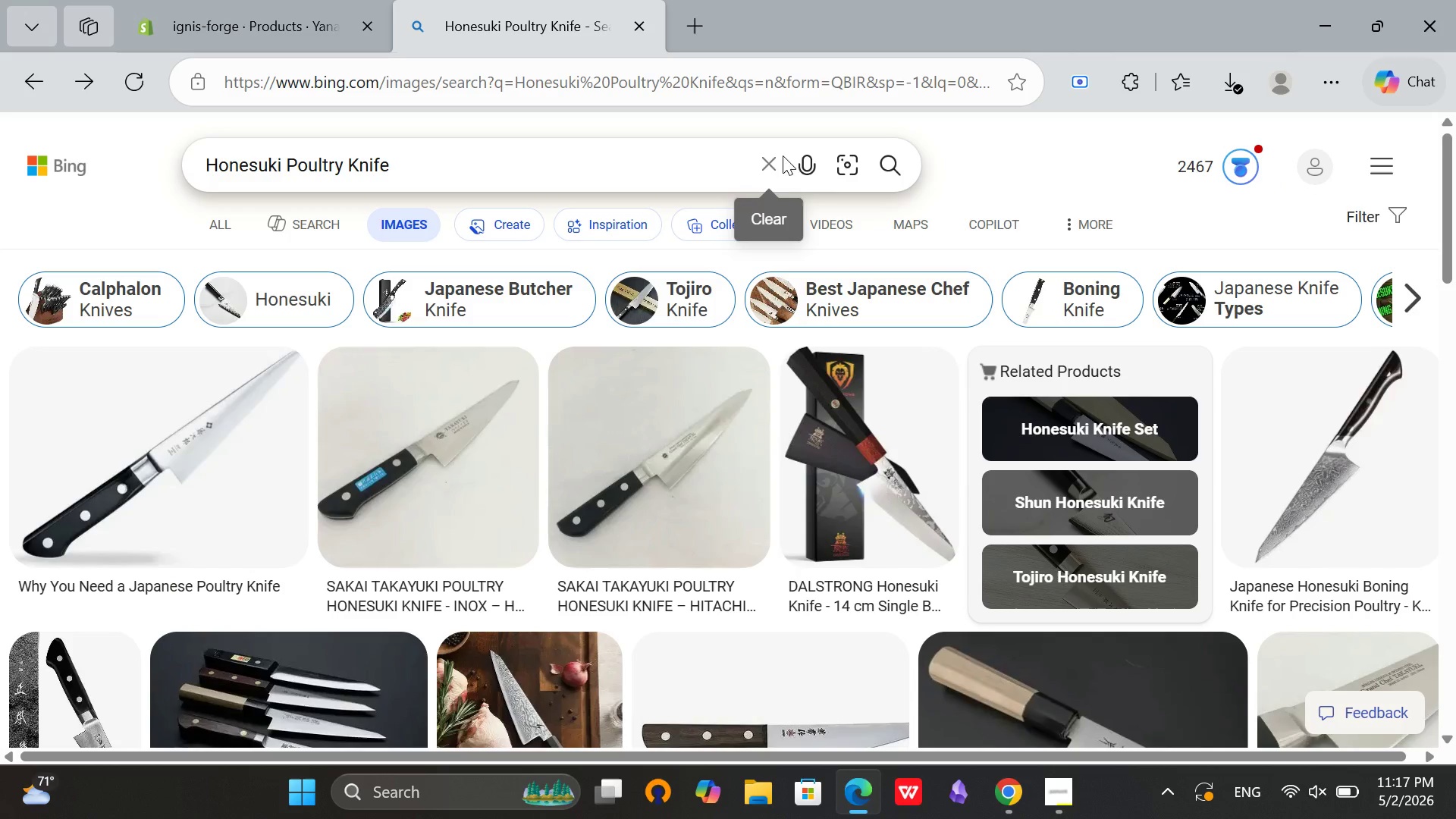 
left_click([776, 159])
 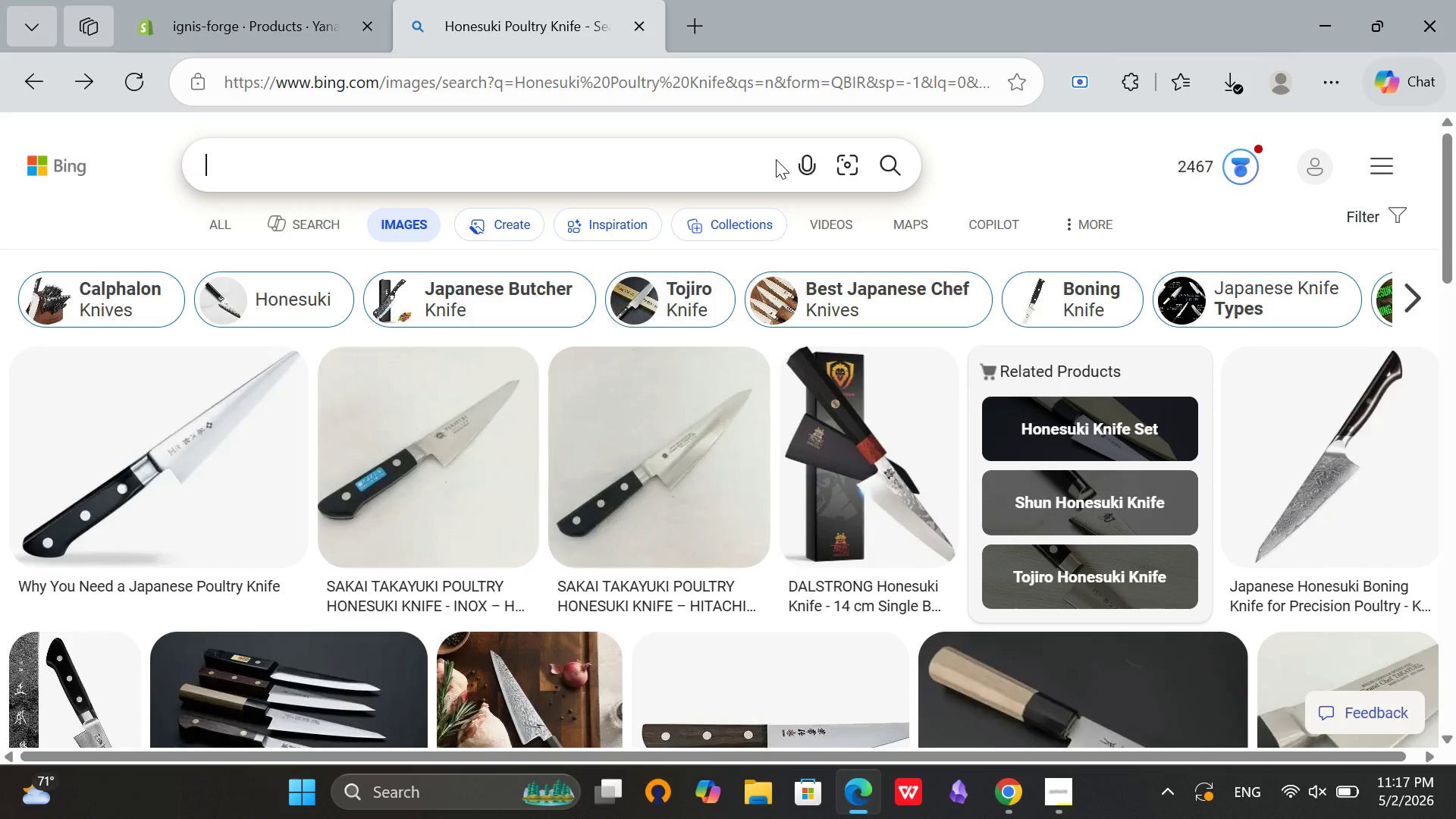 
key(Control+V)
 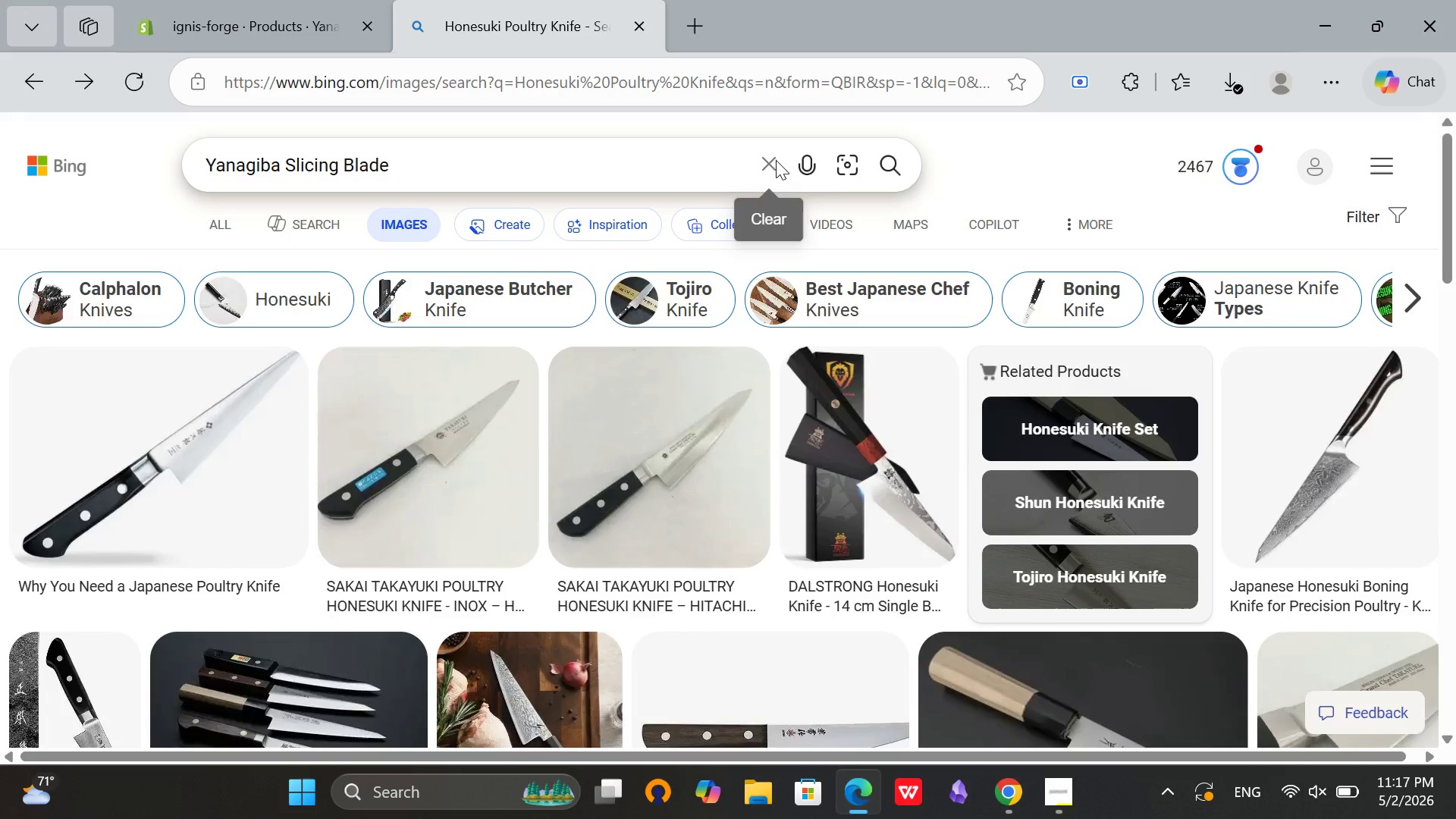 
key(Enter)
 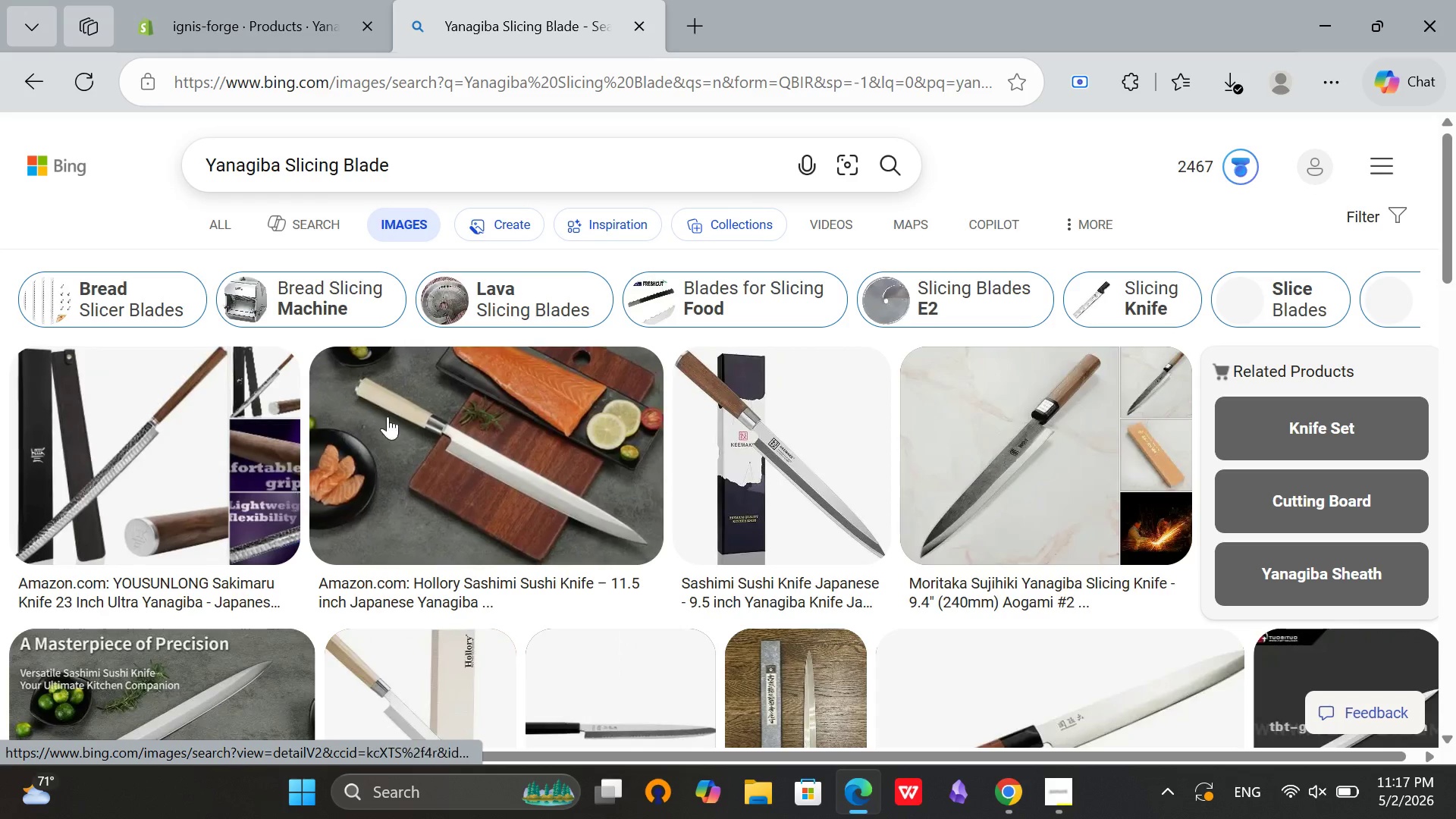 
left_click([742, 422])
 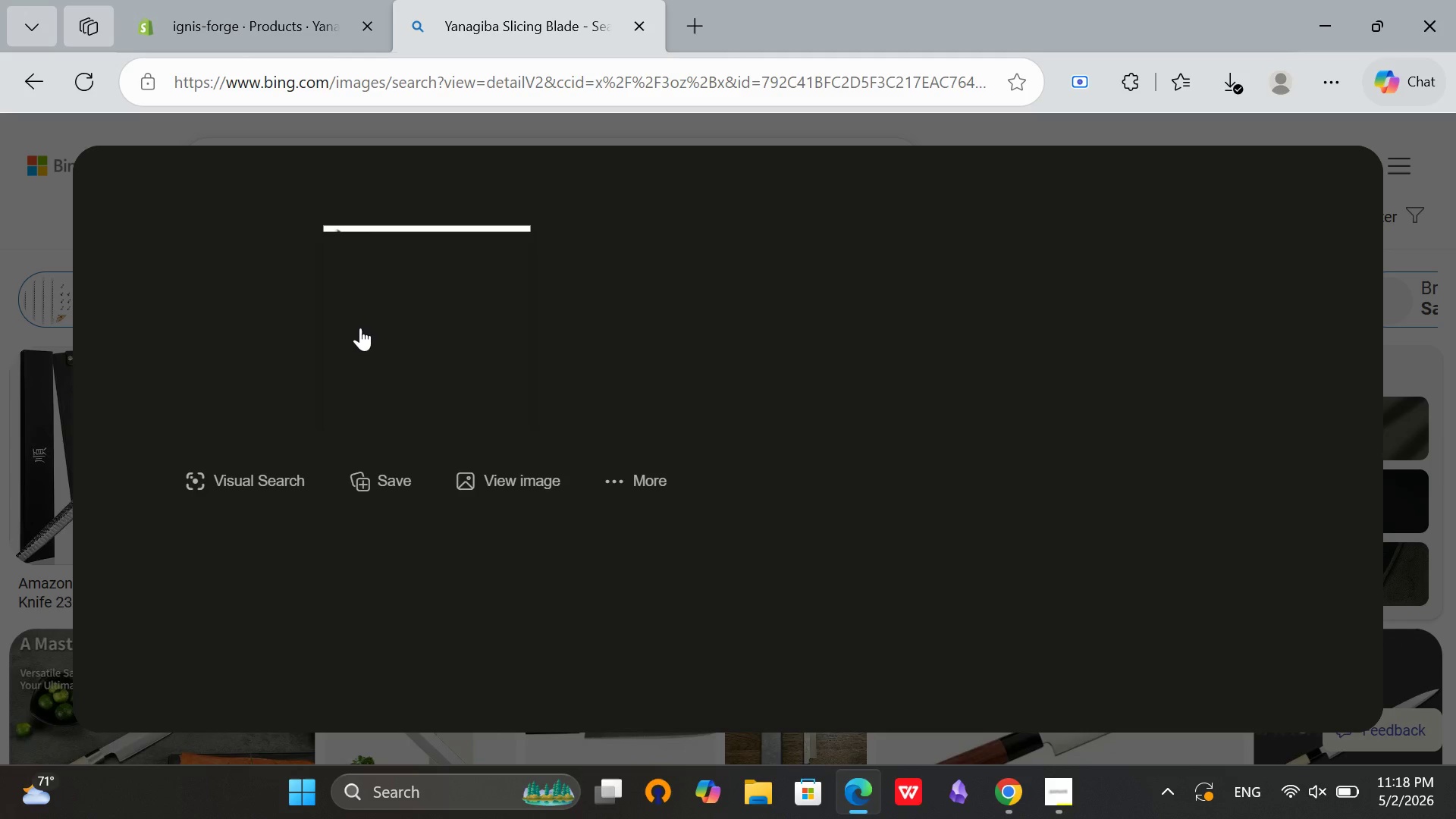 
wait(23.2)
 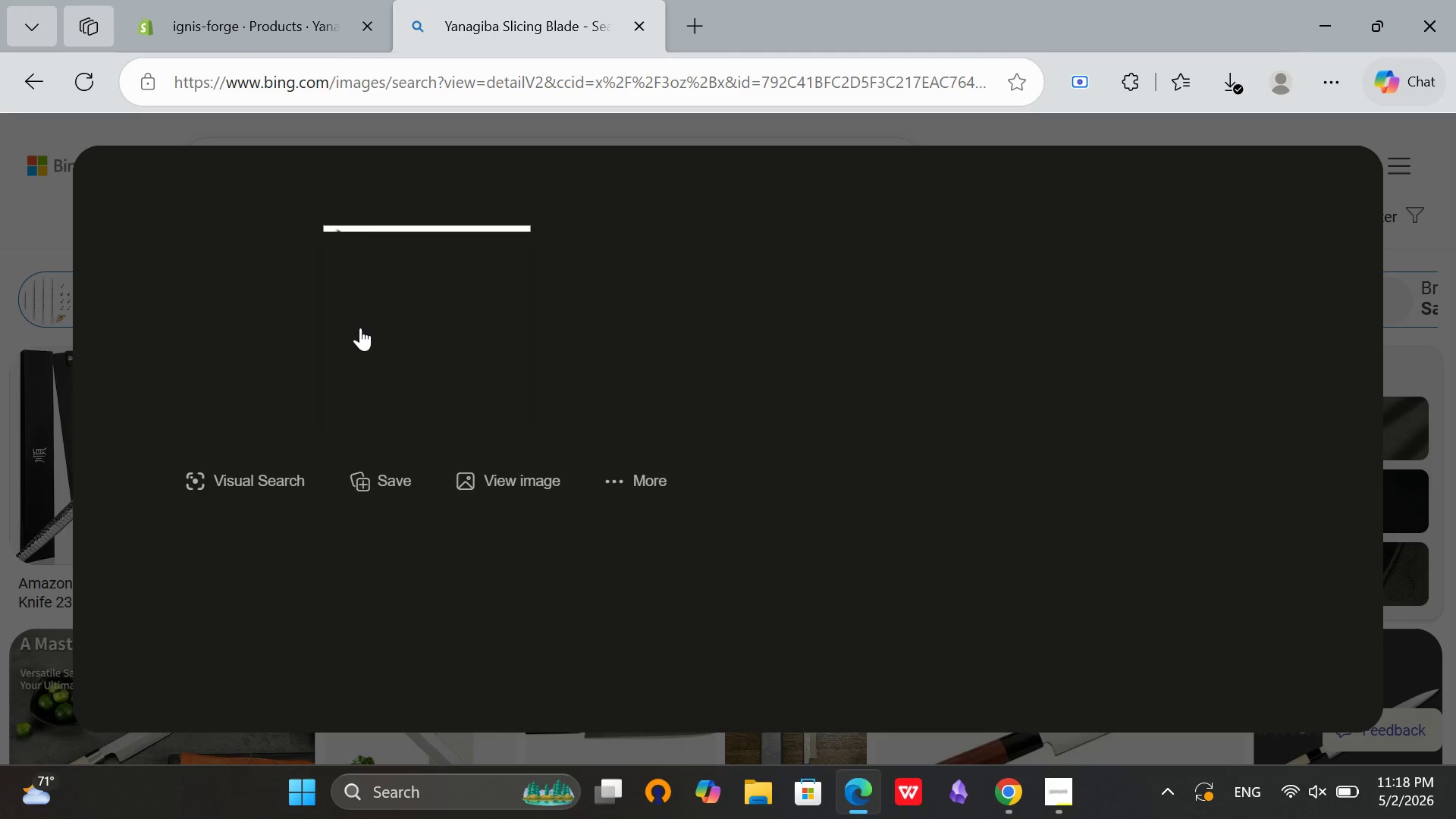 
right_click([440, 266])
 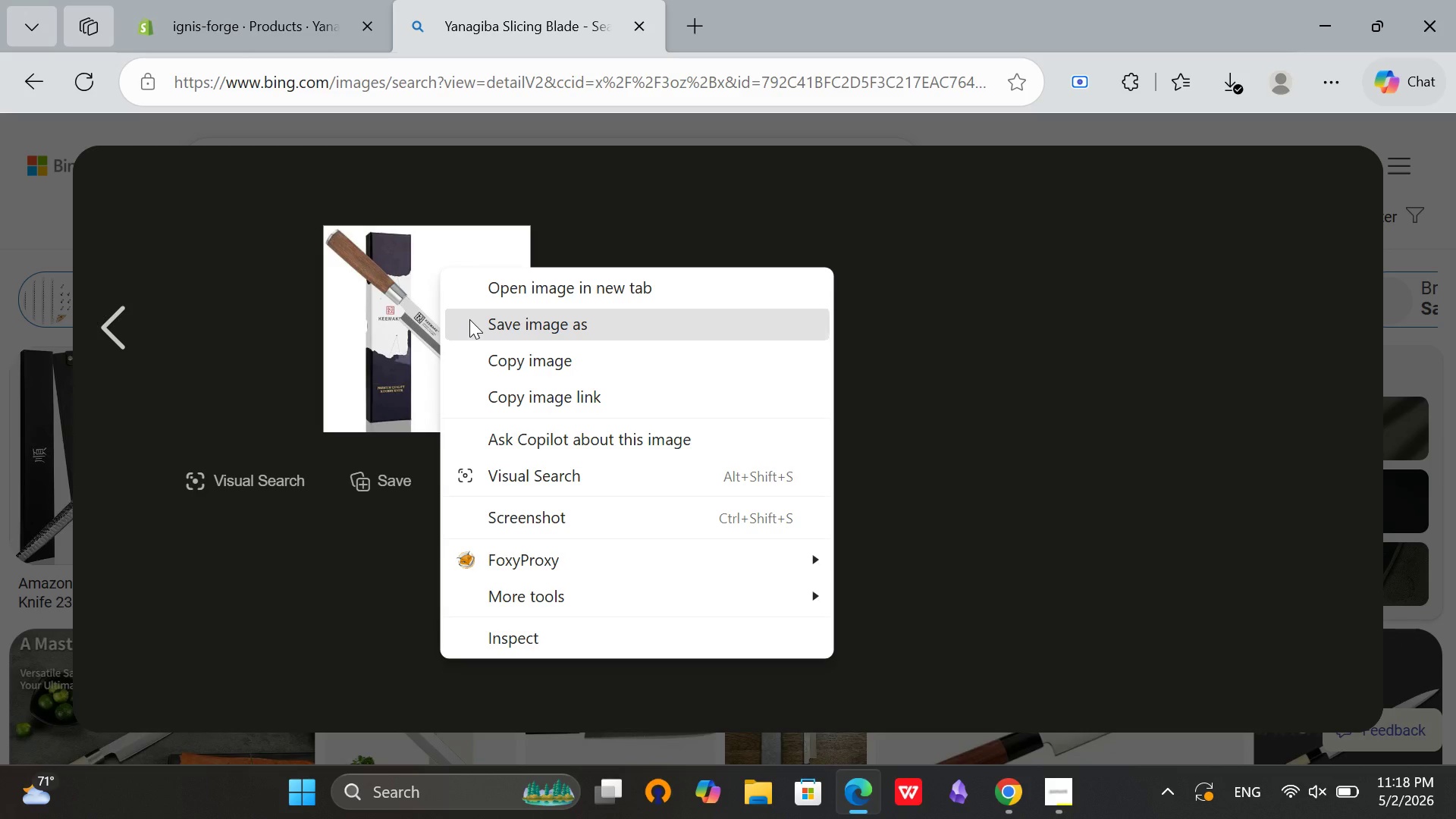 
left_click([469, 319])
 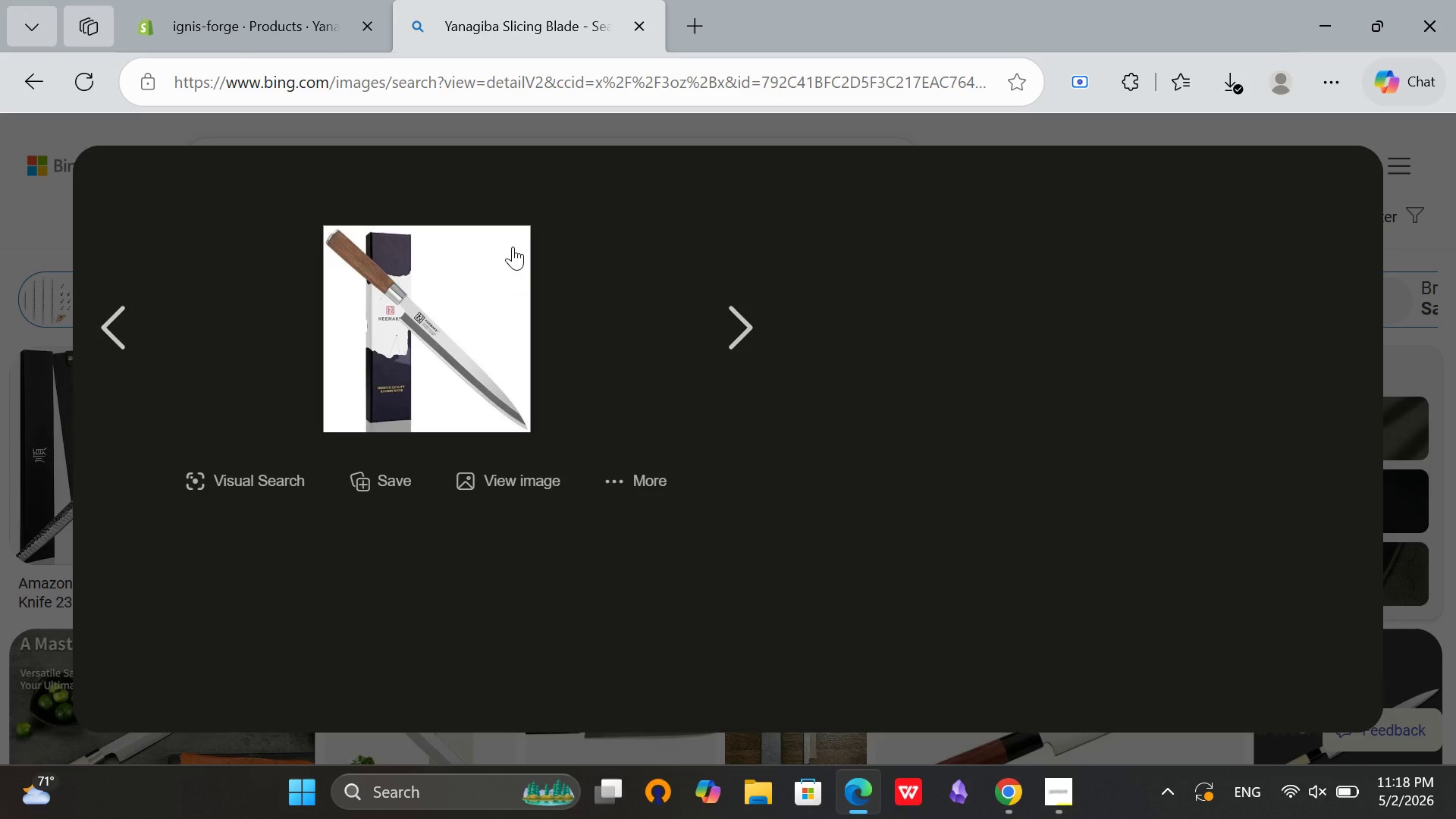 
wait(15.28)
 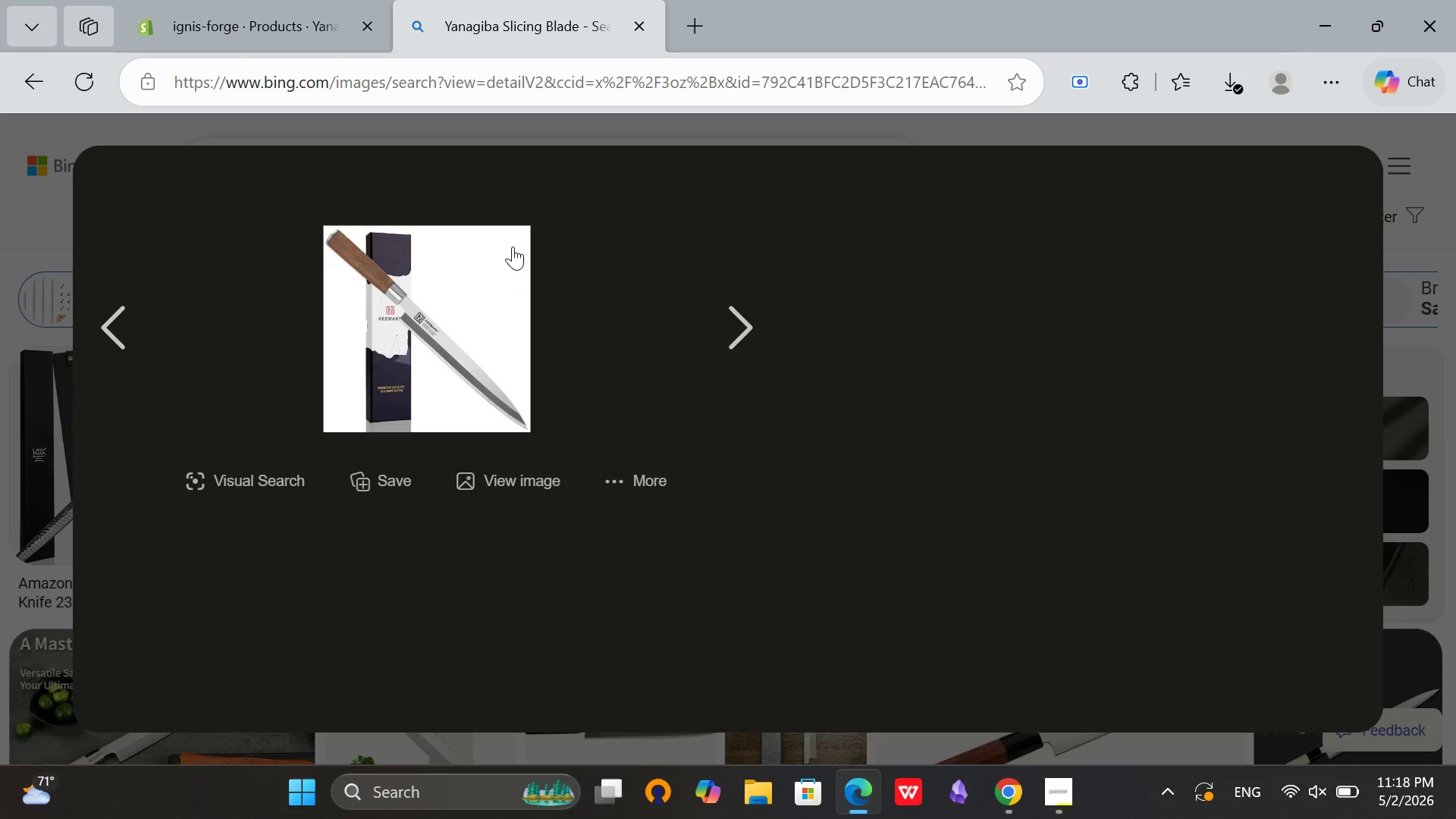 
right_click([447, 249])
 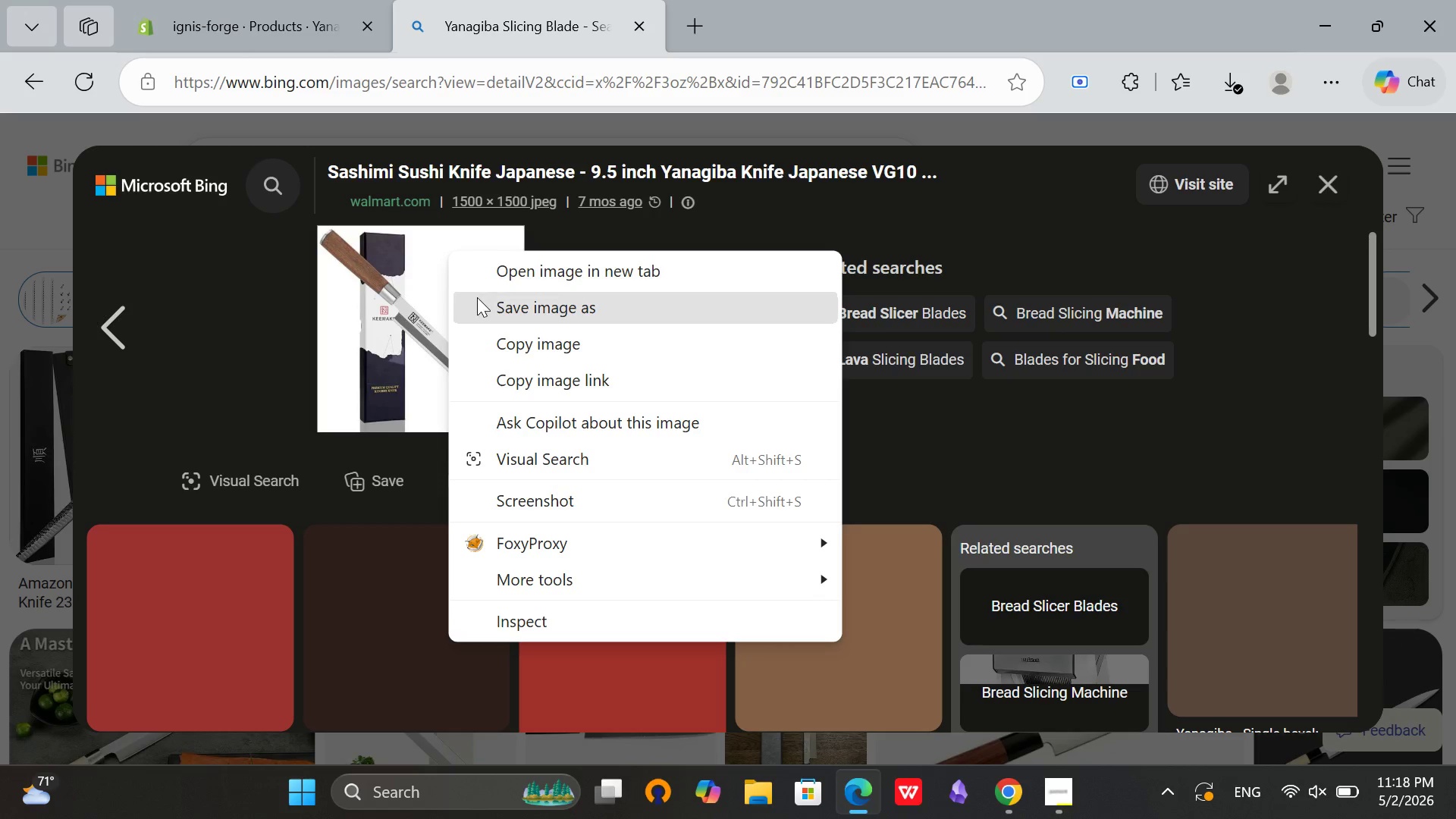 
left_click([477, 297])
 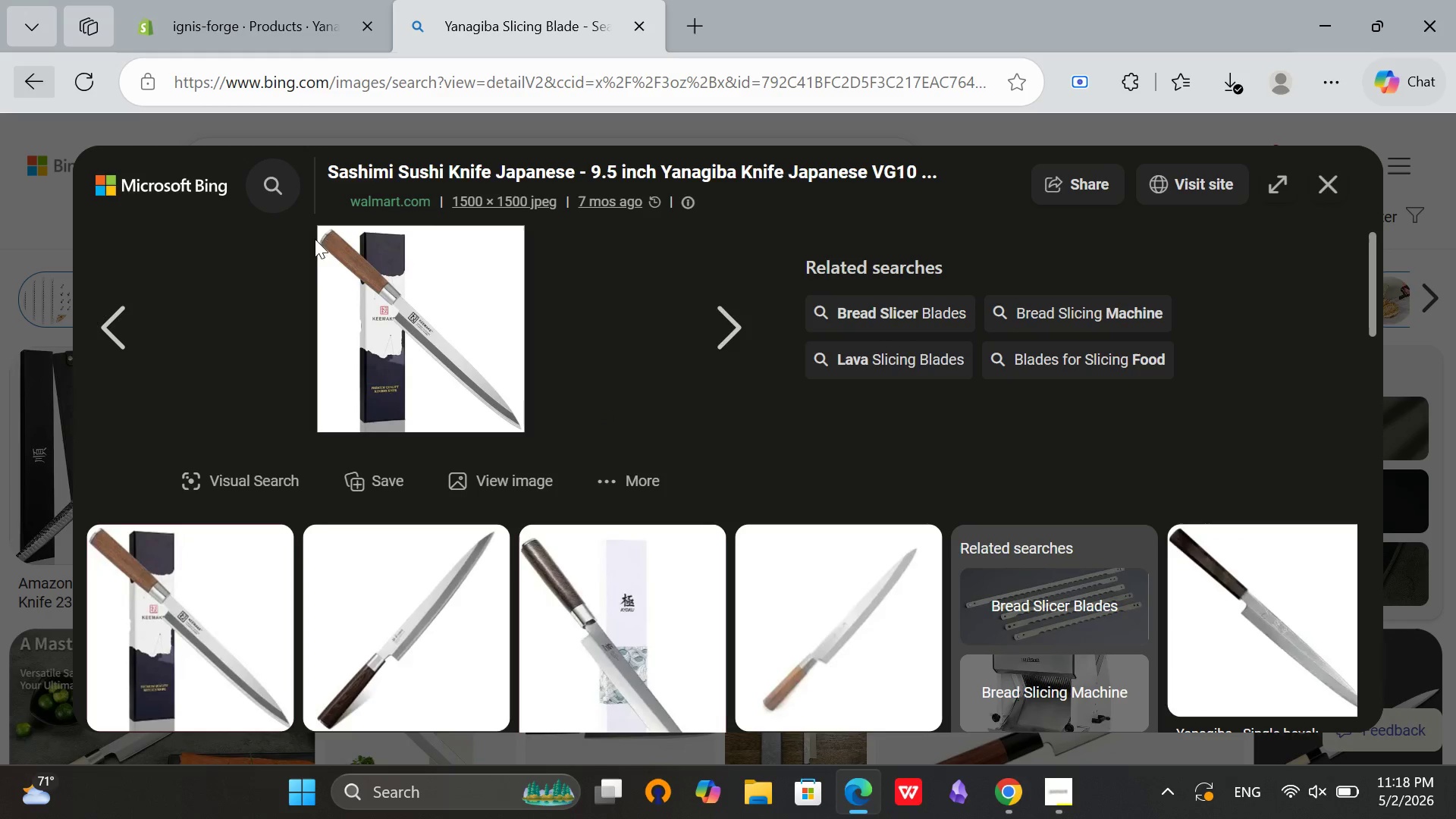 
left_click([228, 25])
 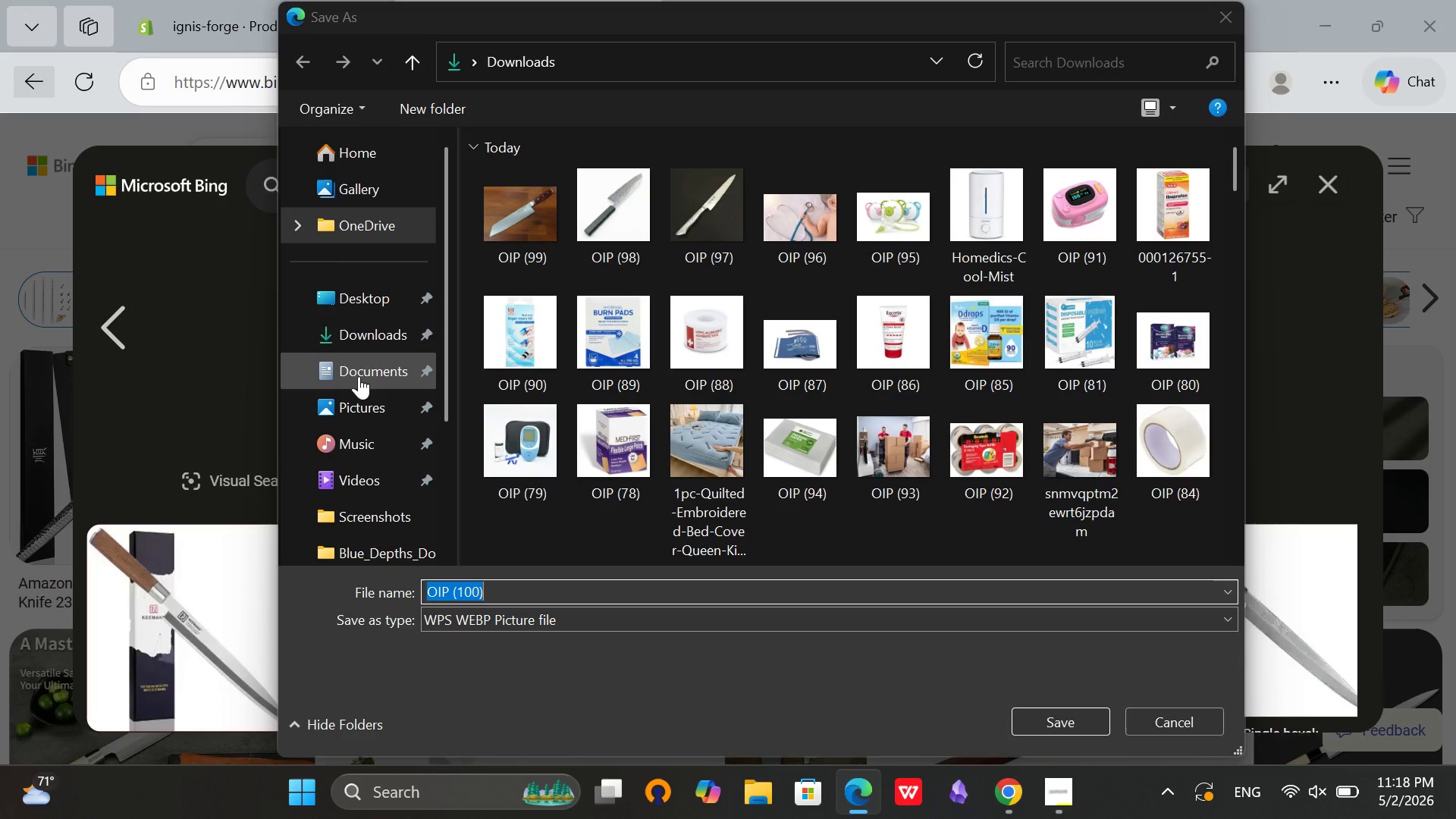 
left_click([366, 328])
 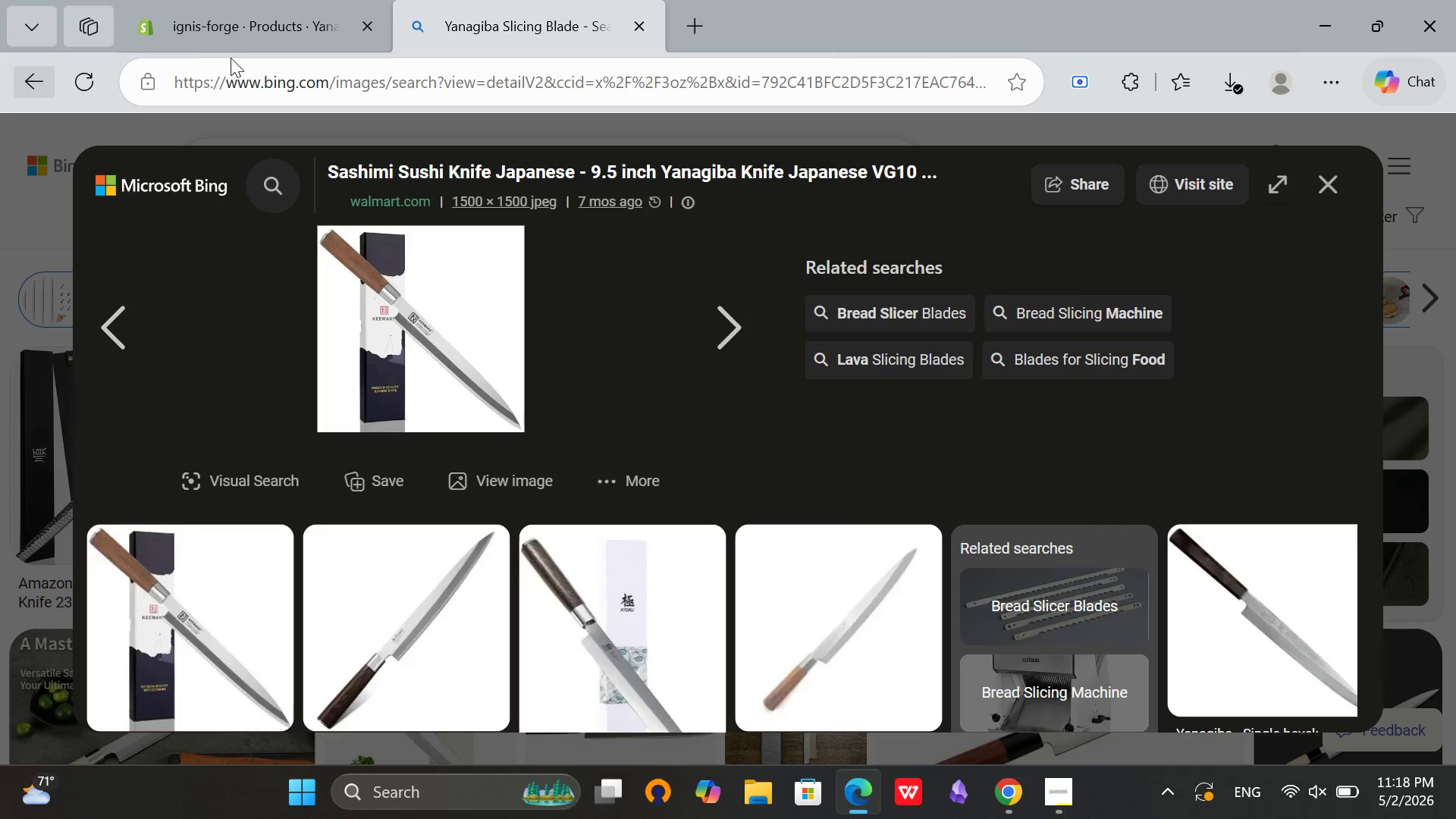 
mouse_move([138, -2])
 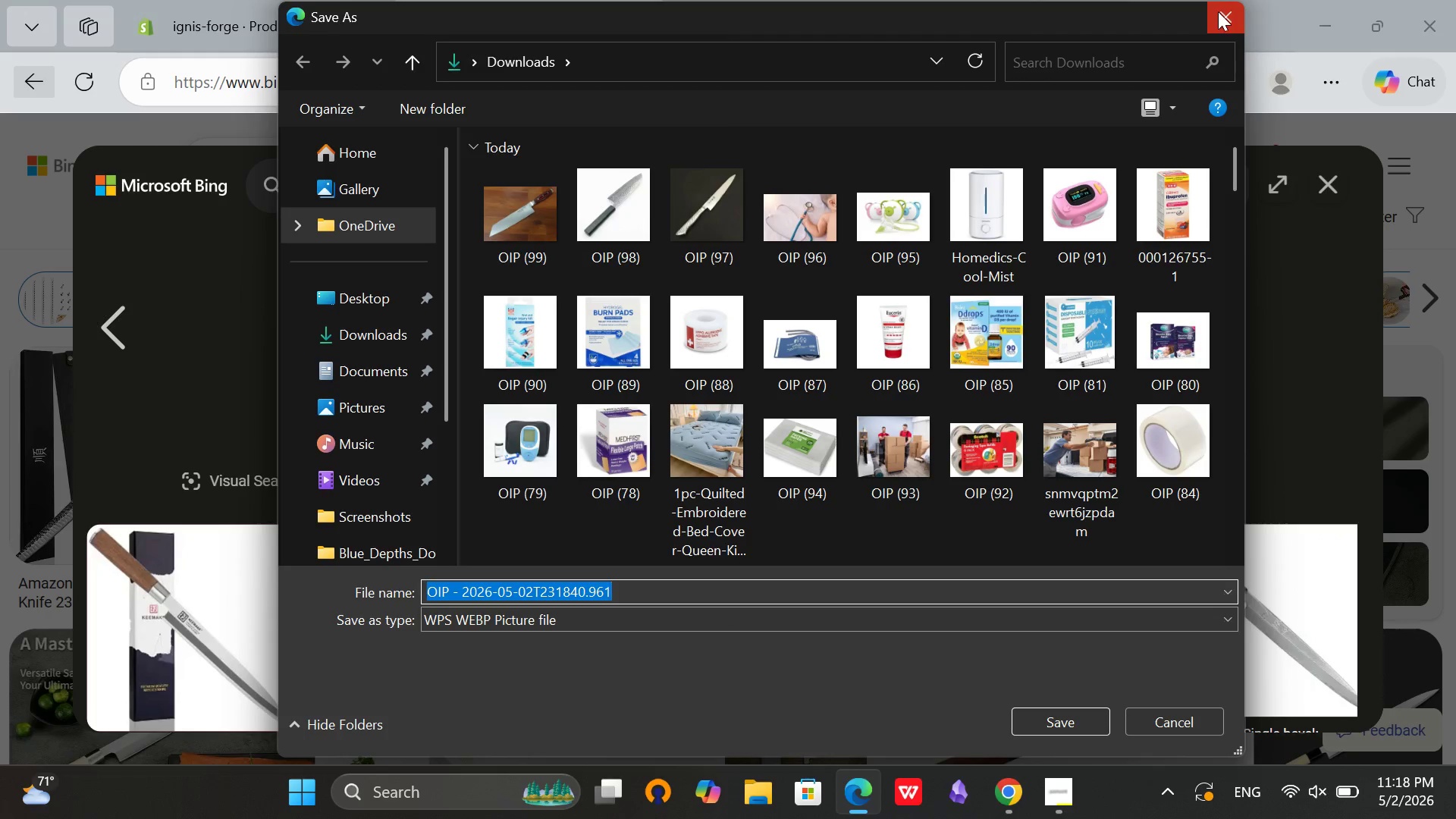 
left_click([1218, 11])
 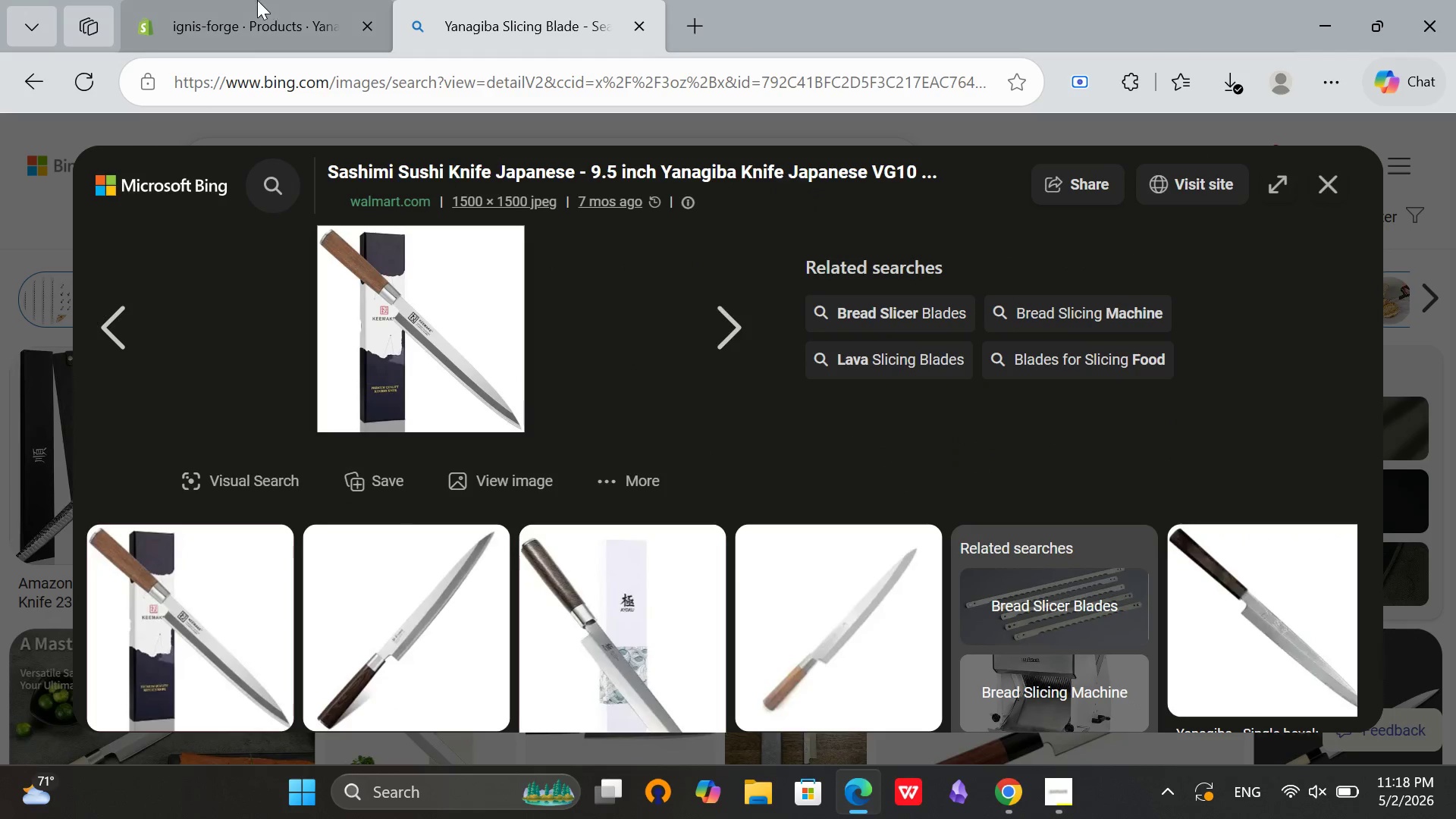 
left_click([256, 0])
 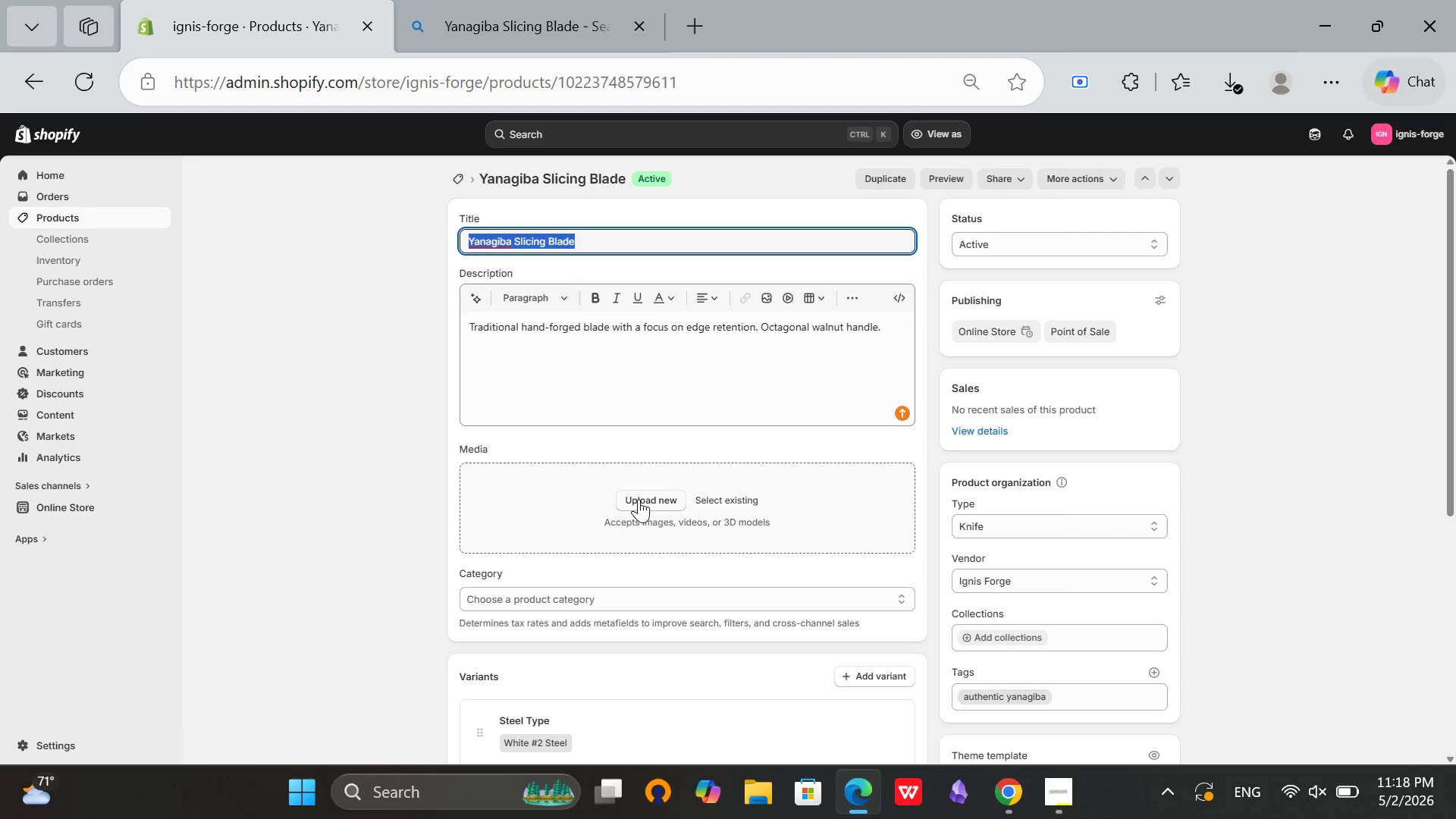 
left_click([639, 499])
 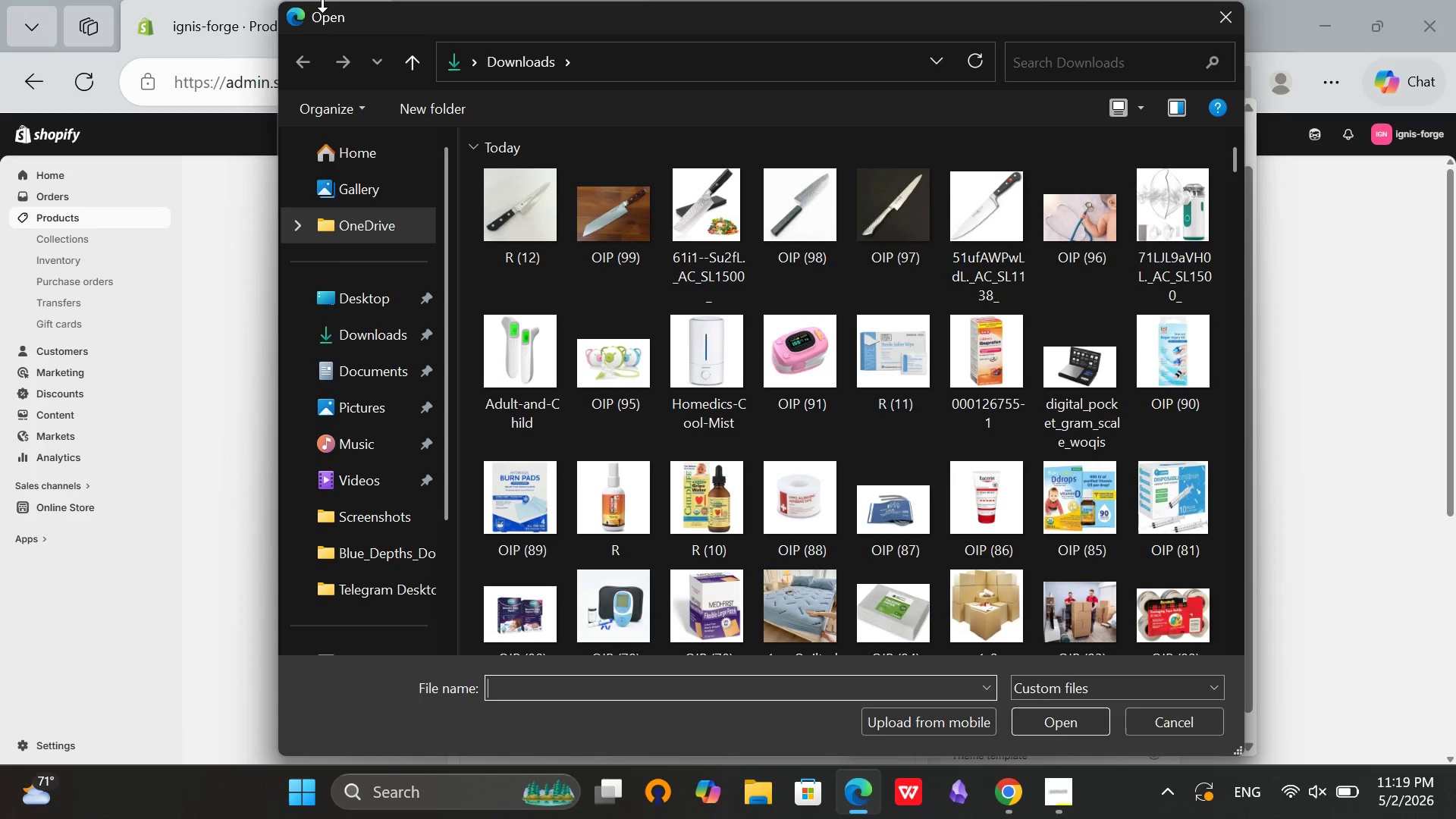 
wait(22.14)
 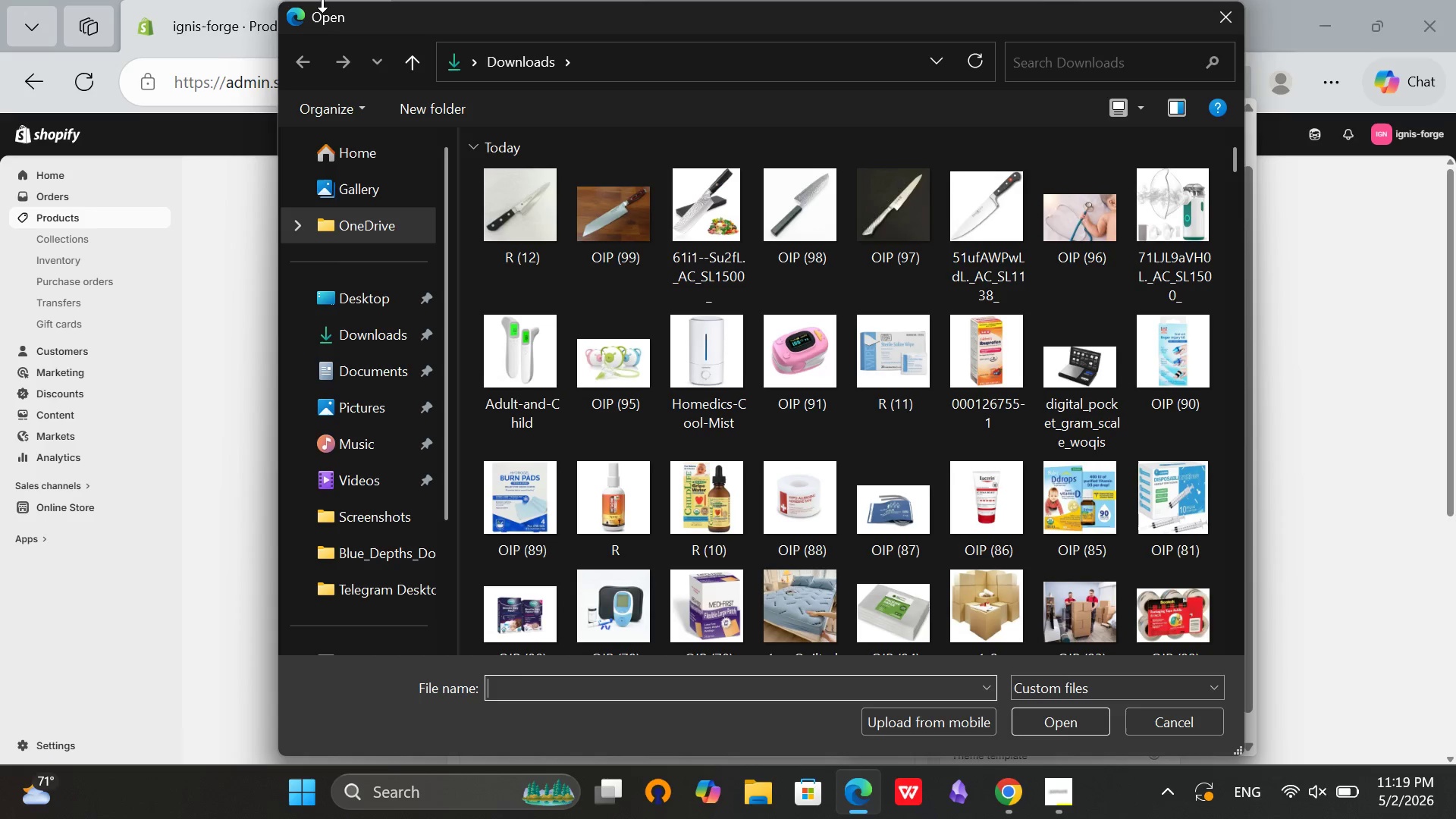 
left_click([1219, 11])
 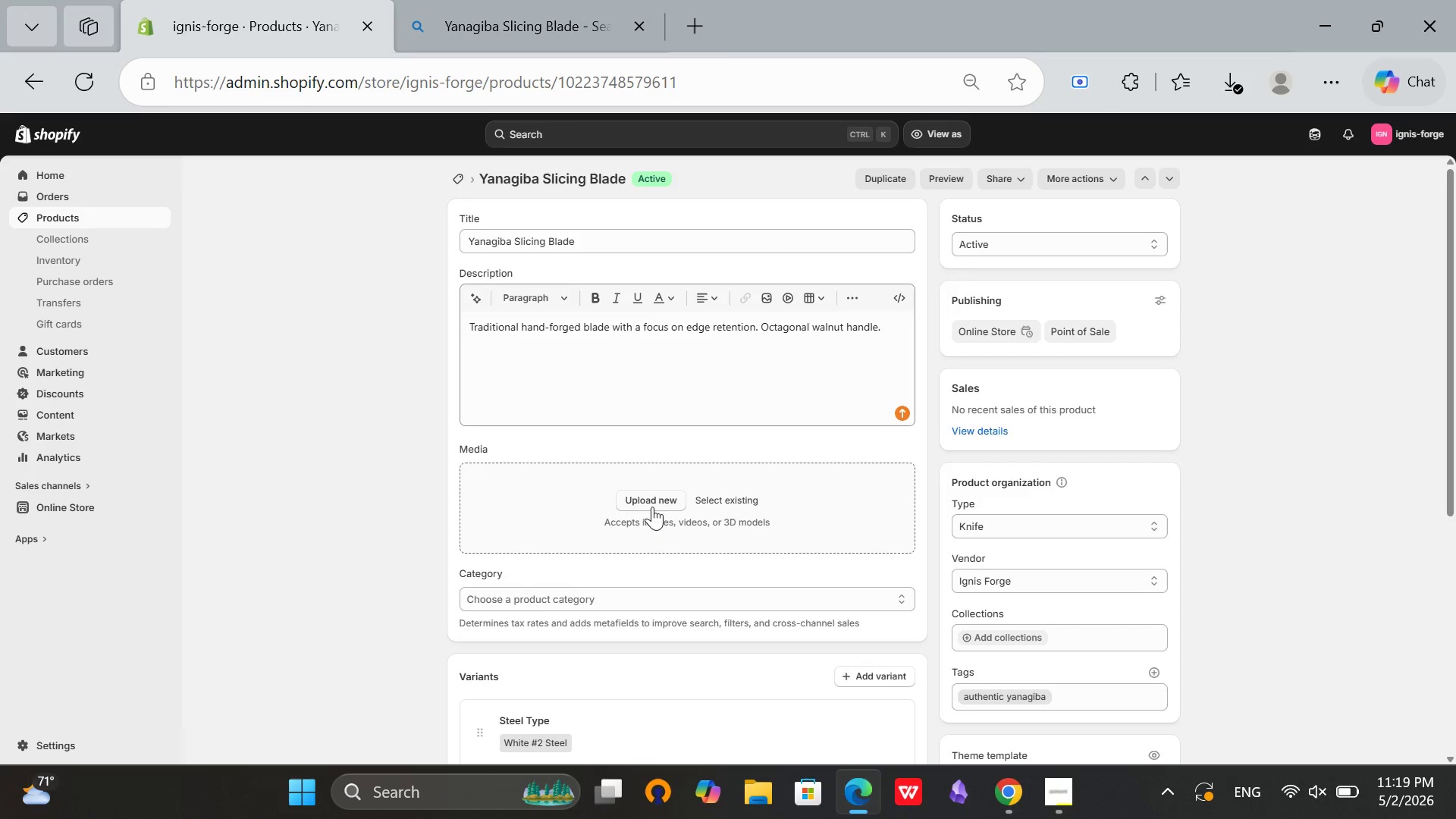 
left_click([552, 0])
 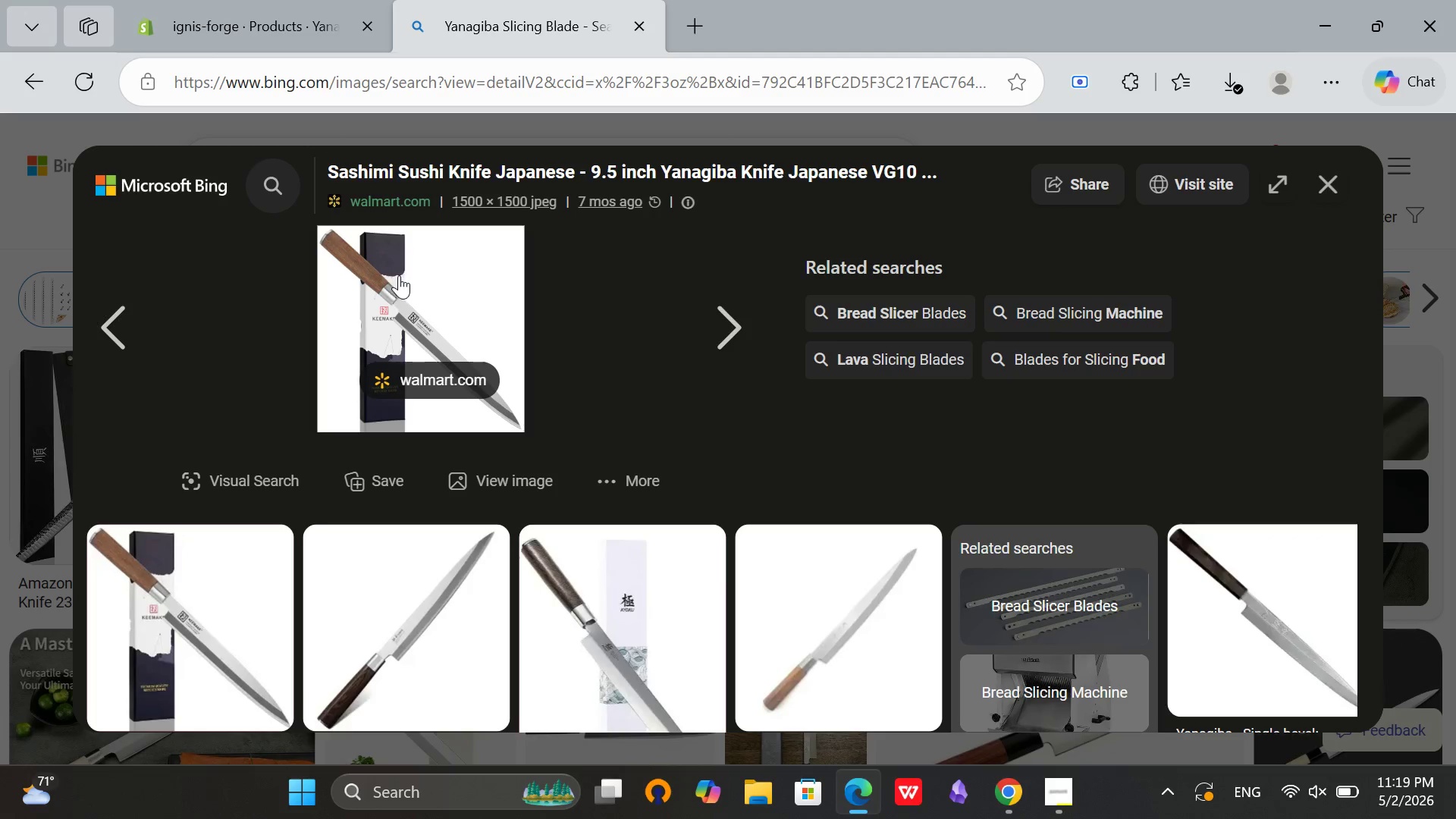 
right_click([396, 275])
 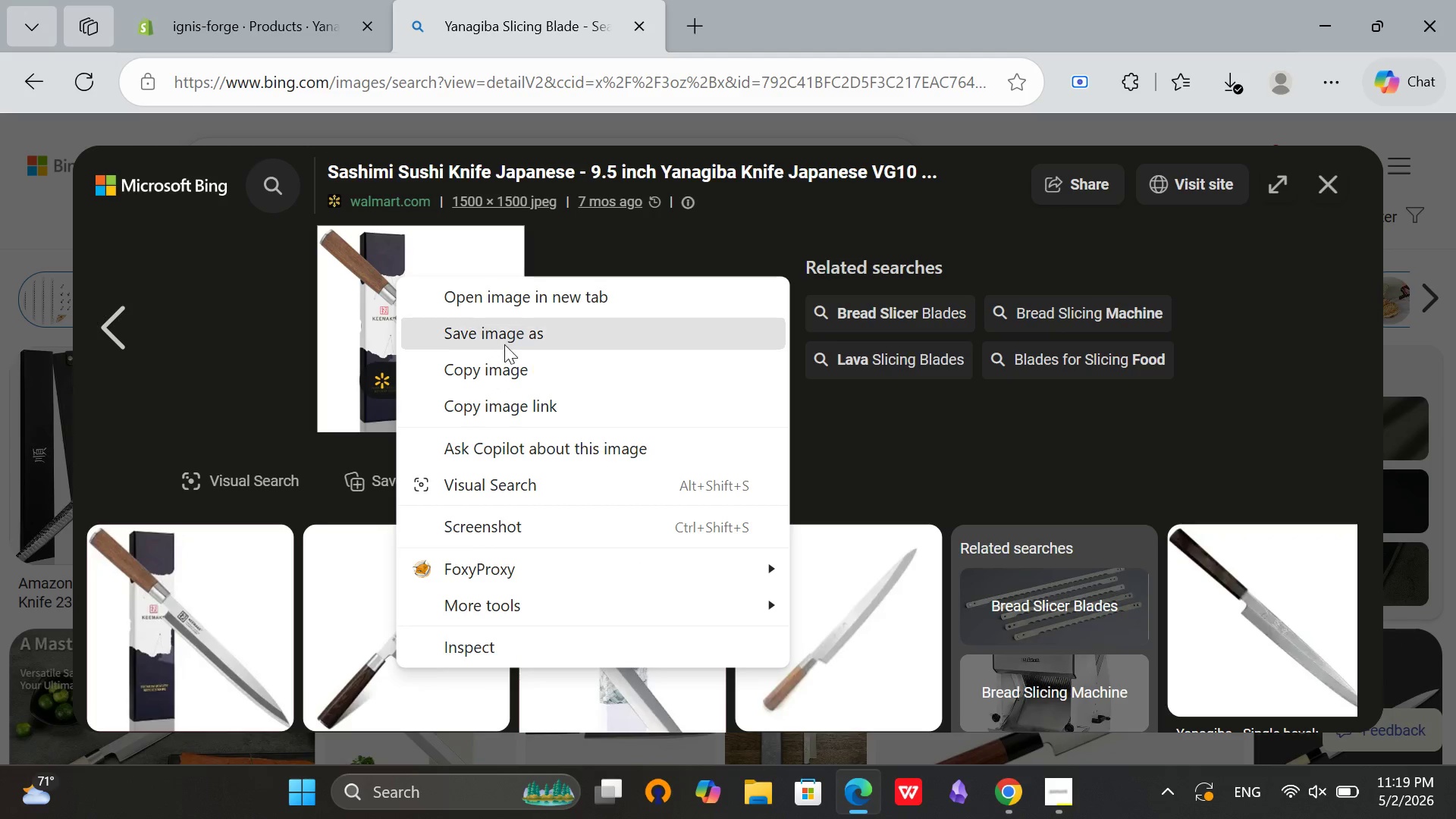 
left_click([505, 342])
 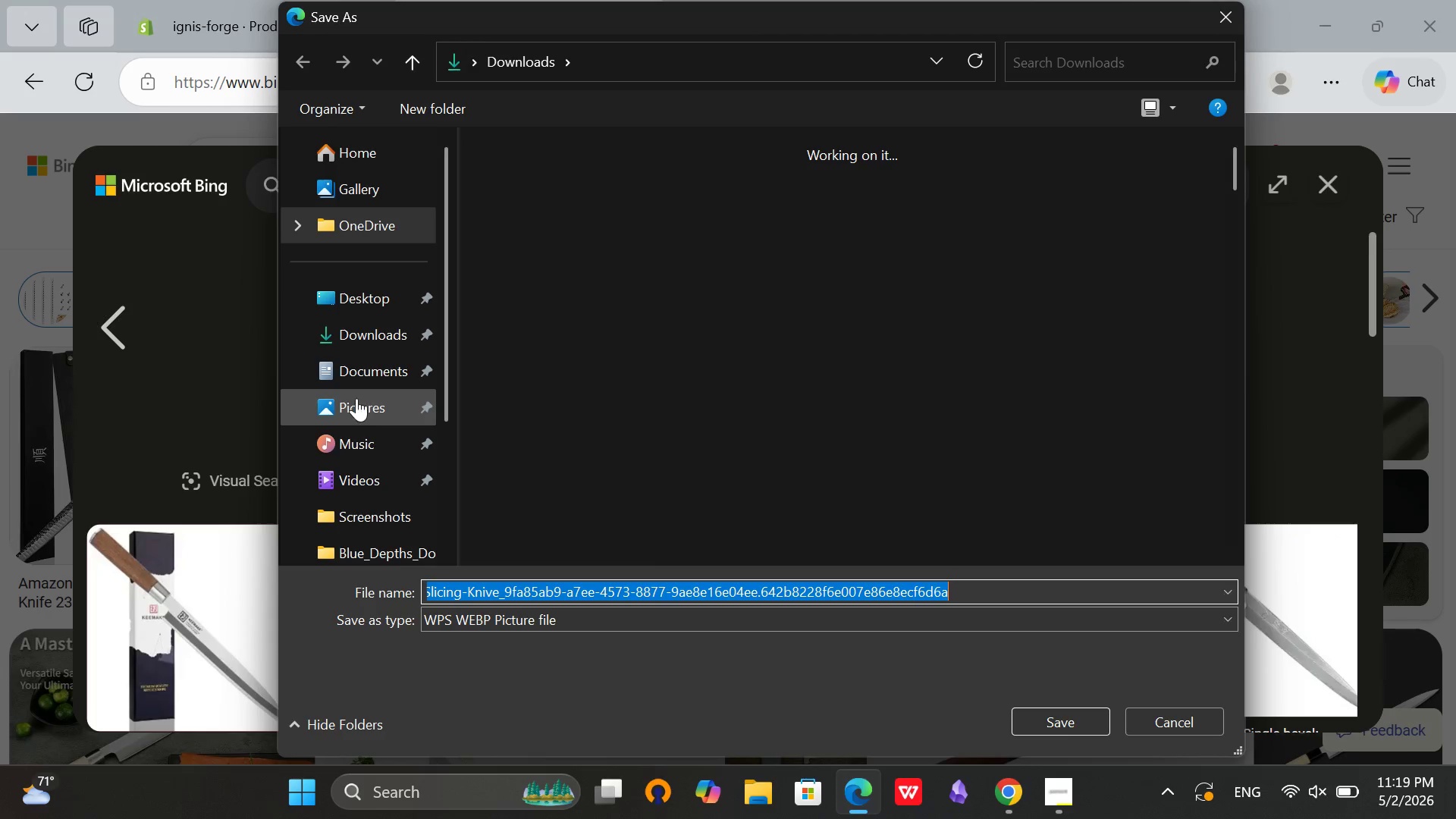 
left_click([353, 340])
 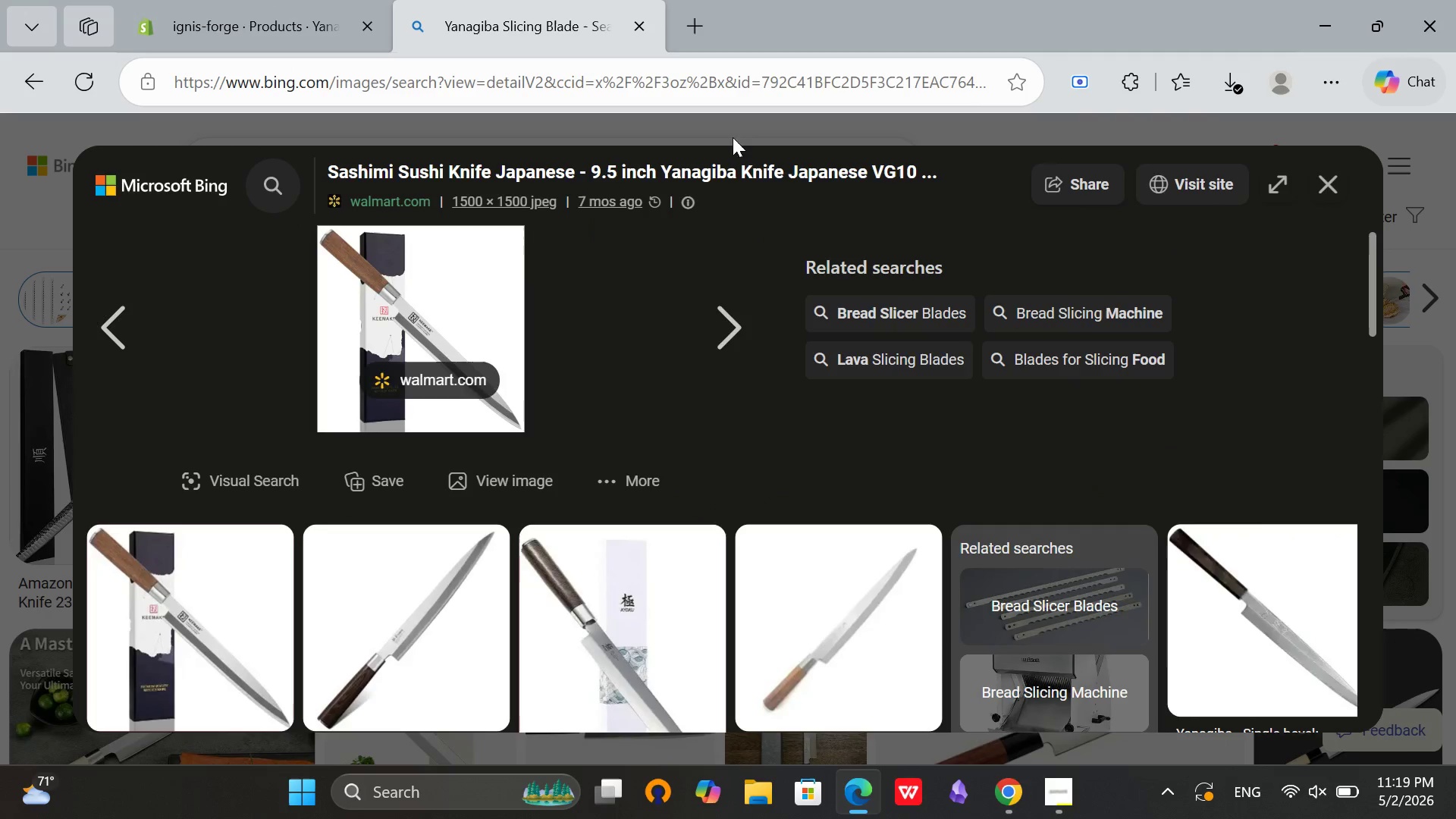 
left_click([300, 0])
 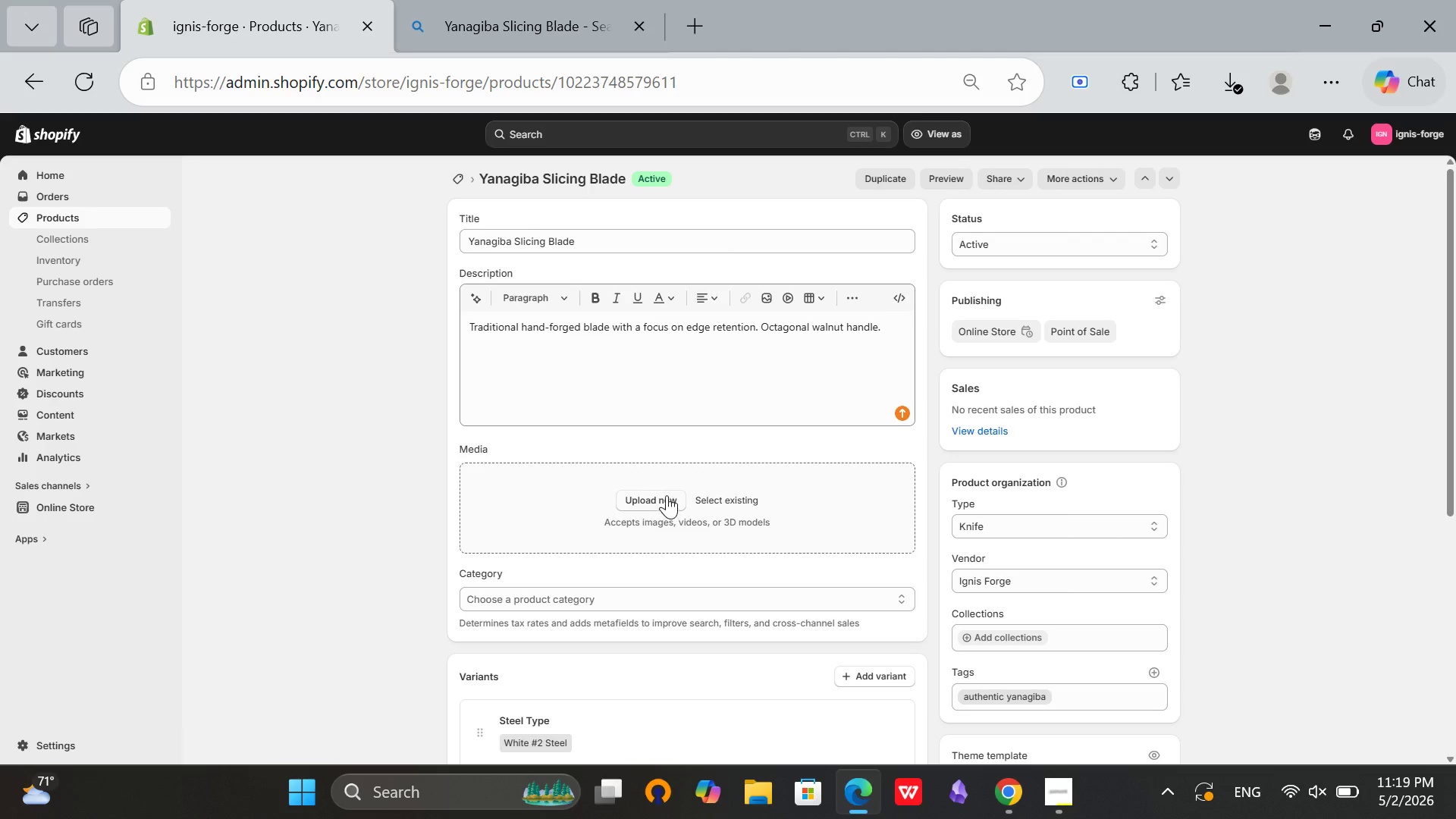 
left_click([666, 492])
 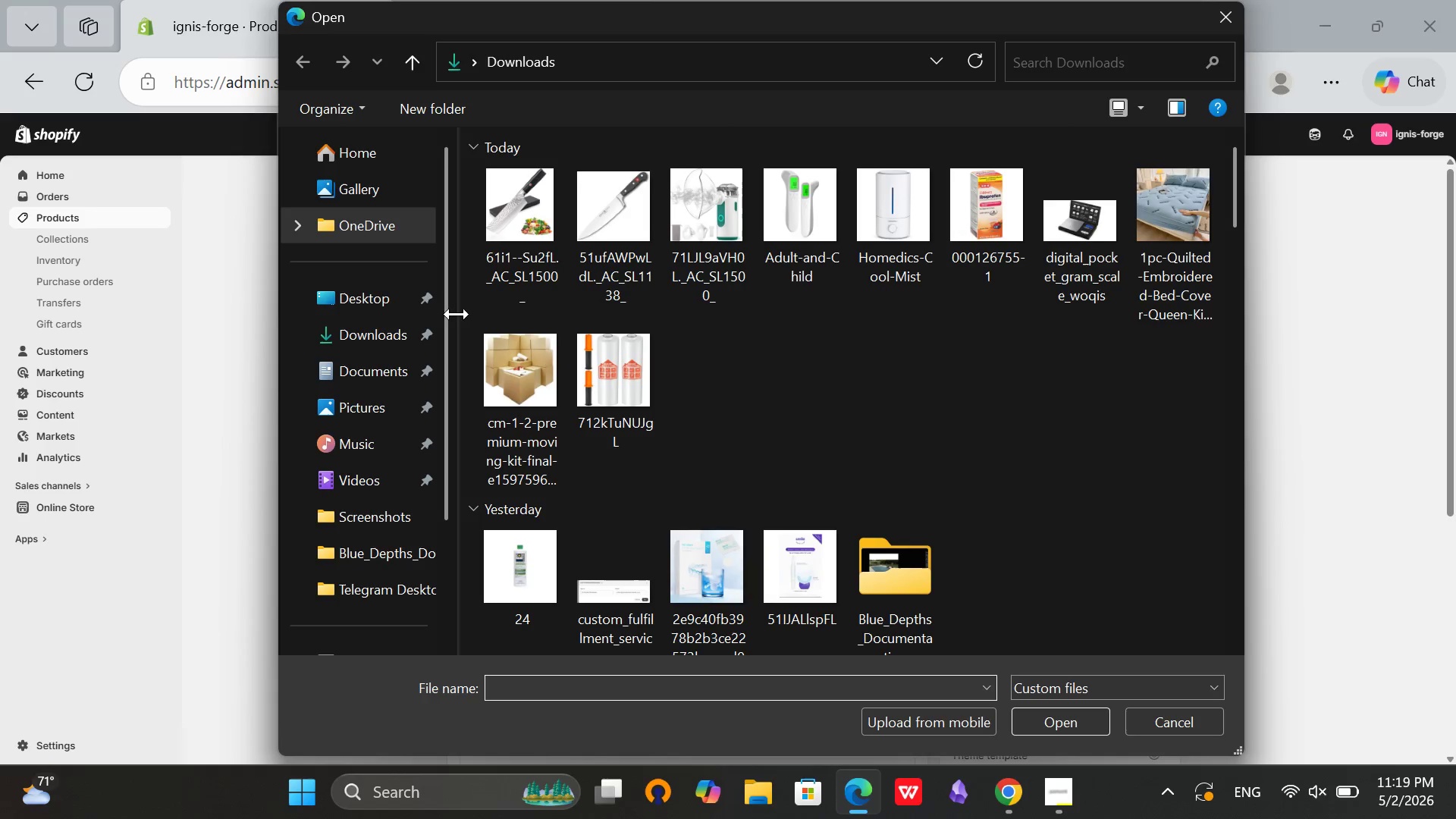 
left_click([507, 211])
 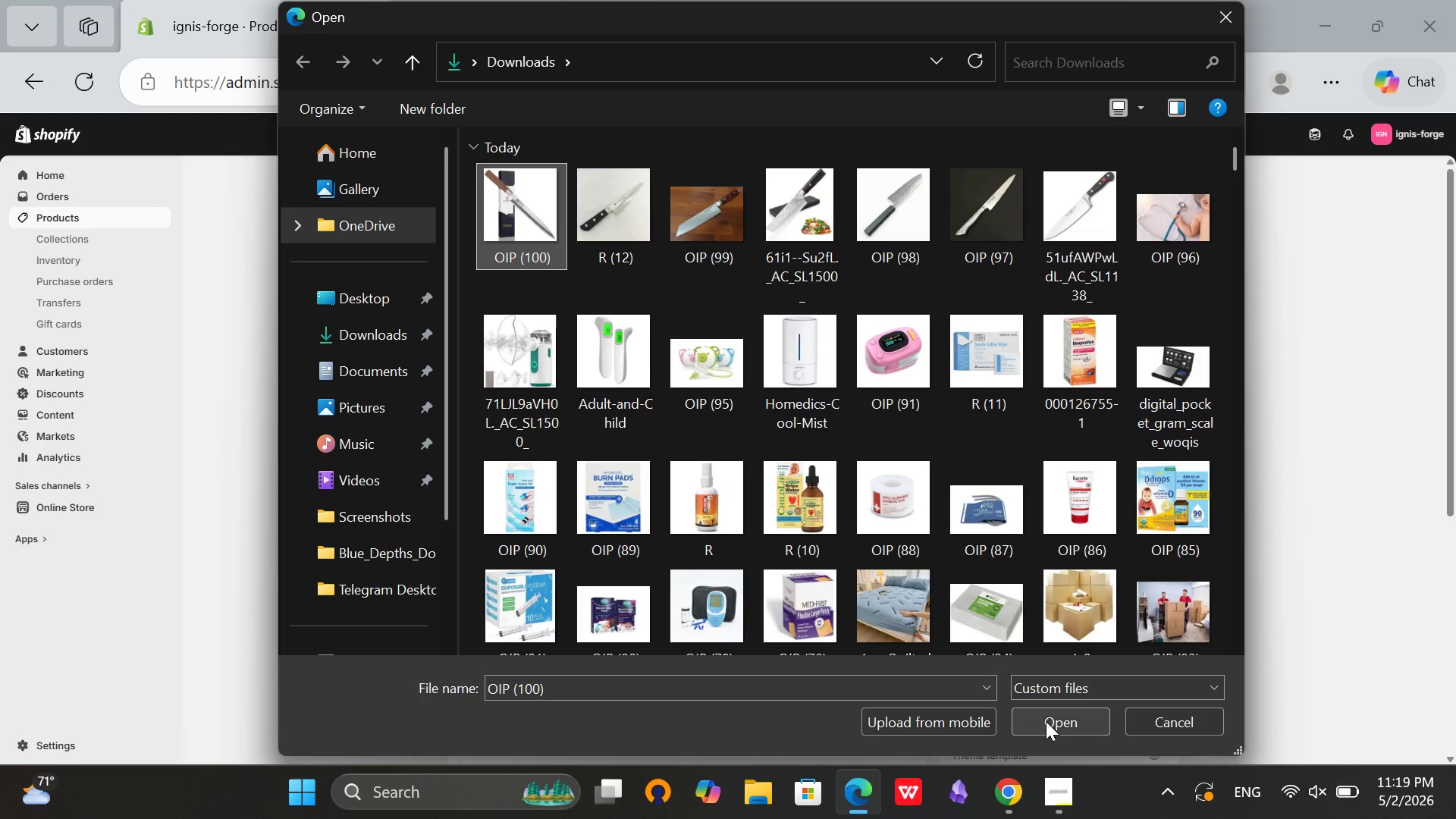 
left_click([1046, 721])
 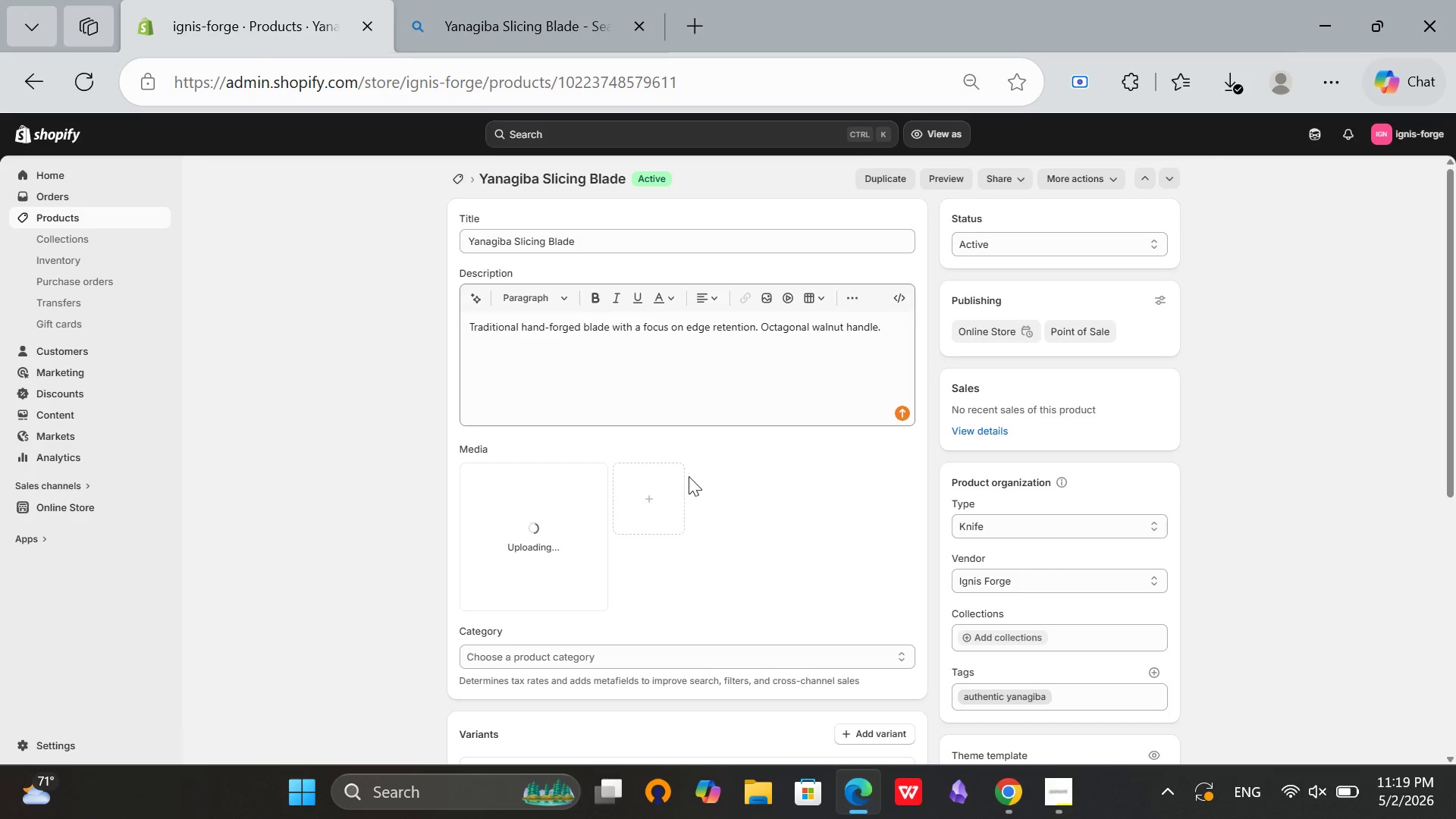 
scroll: coordinate [704, 472], scroll_direction: down, amount: 2.0
 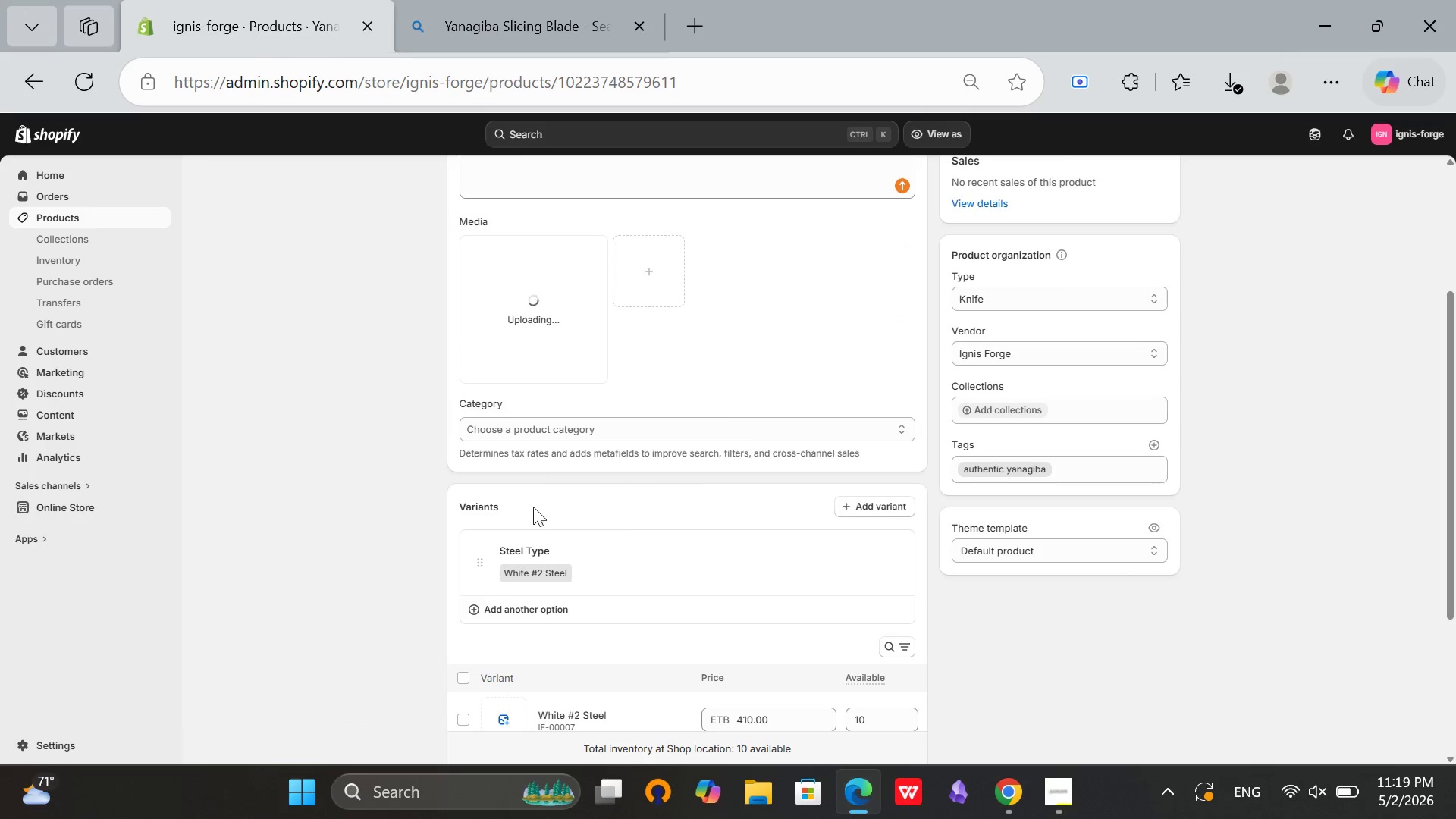 
scroll: coordinate [538, 530], scroll_direction: none, amount: 0.0
 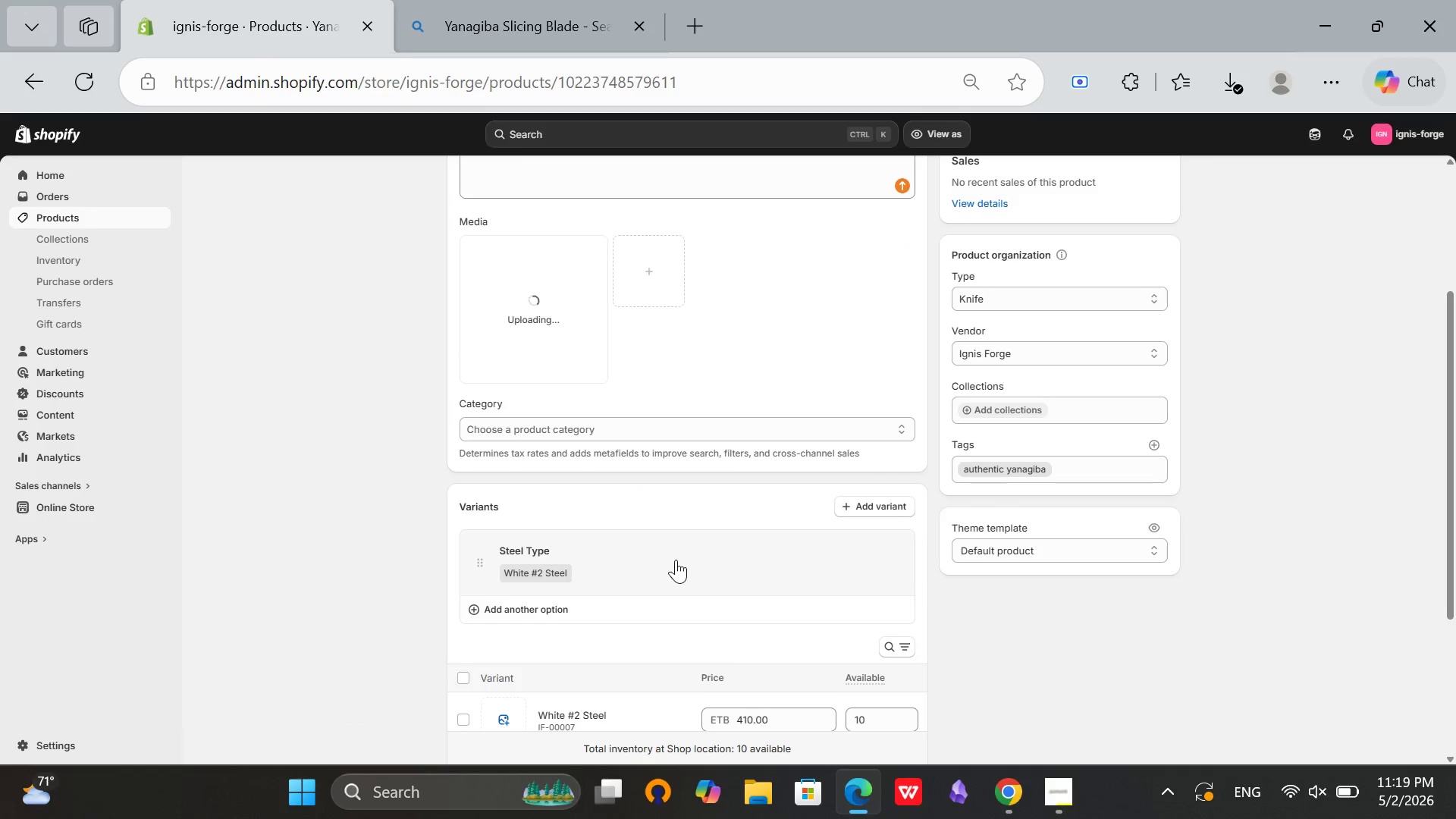 
right_click([676, 560])
 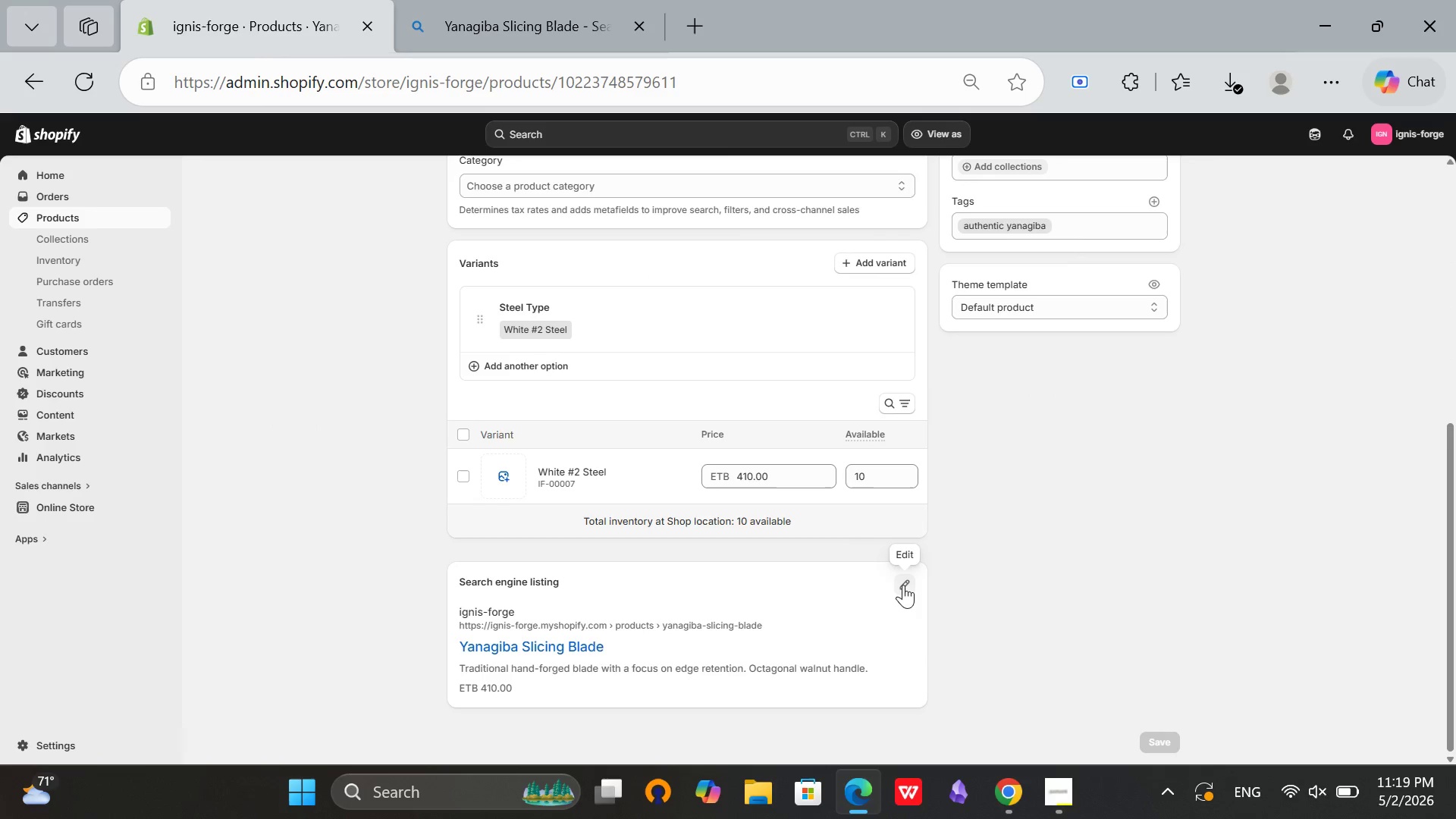 
scroll: coordinate [676, 560], scroll_direction: down, amount: 6.0
 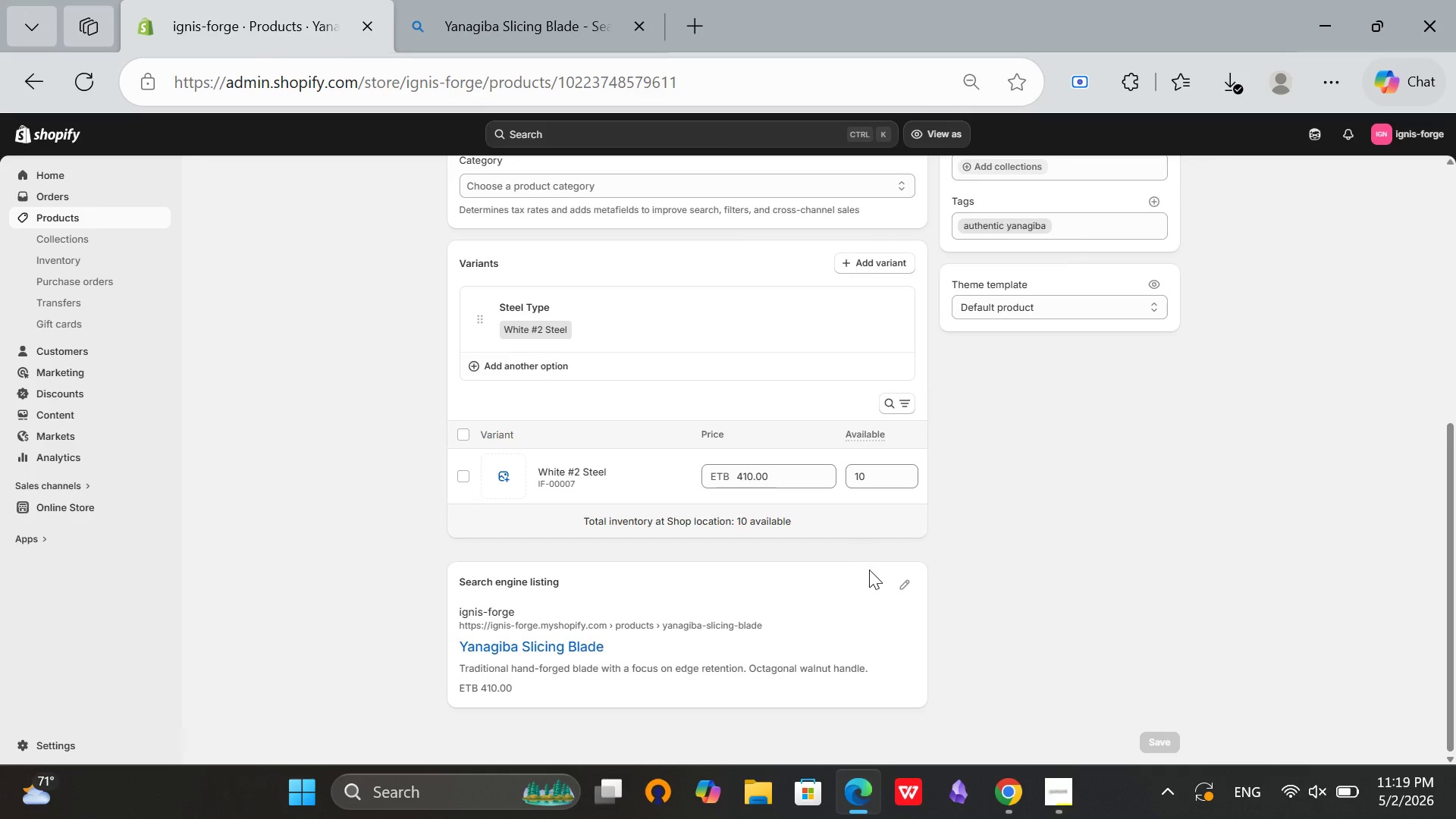 
left_click([903, 585])
 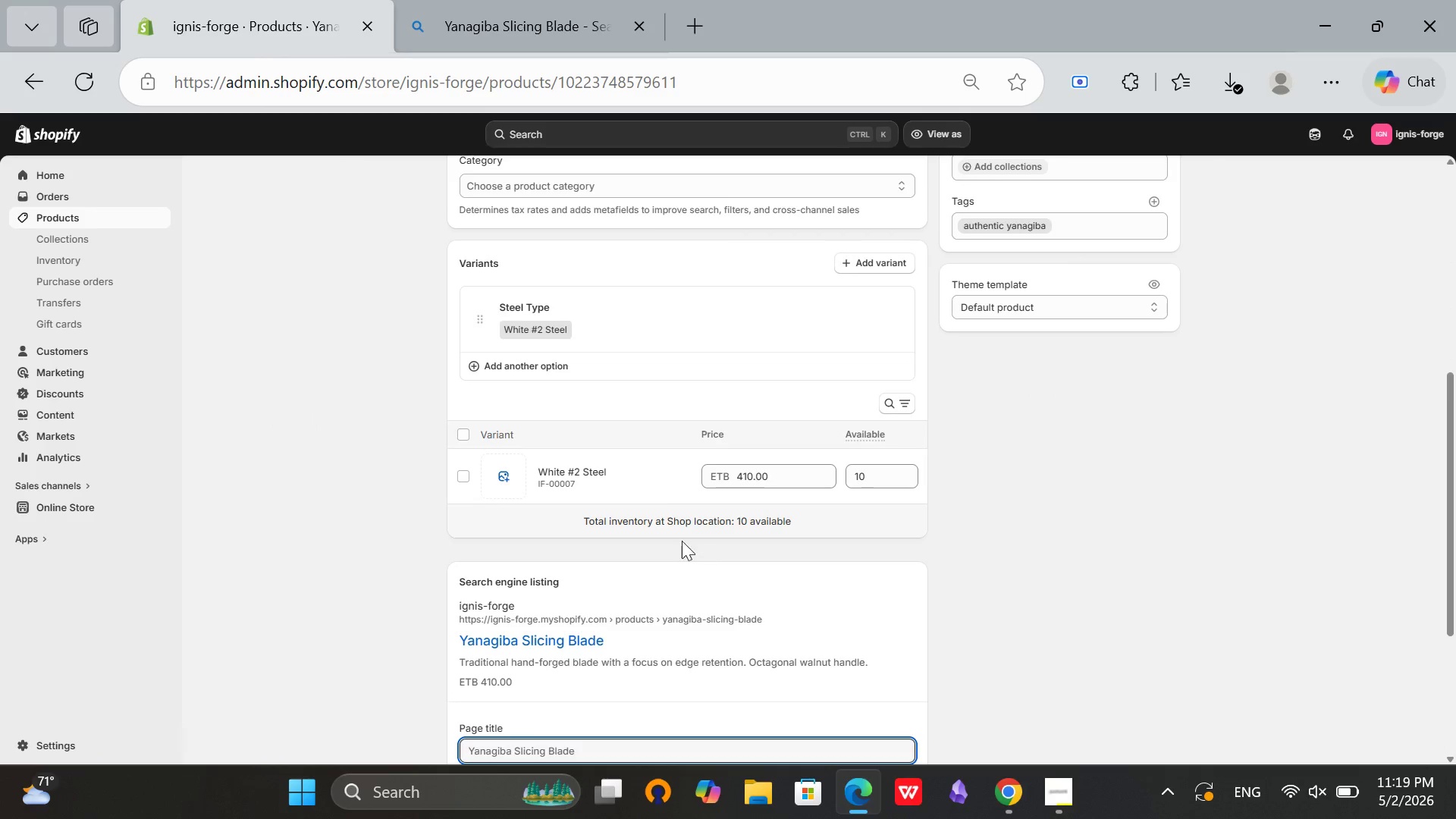 
scroll: coordinate [678, 540], scroll_direction: down, amount: 2.0
 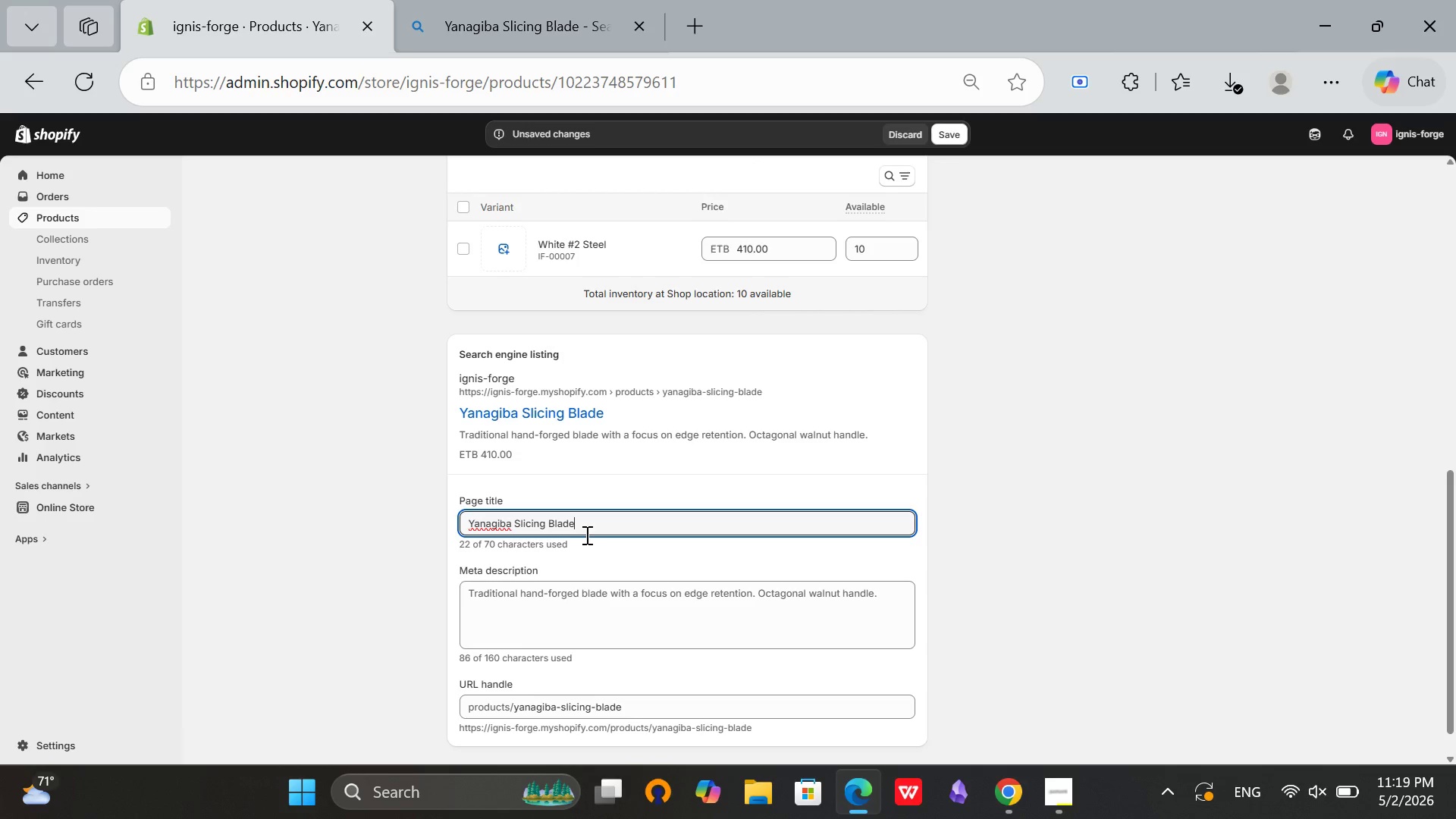 
wait(5.15)
 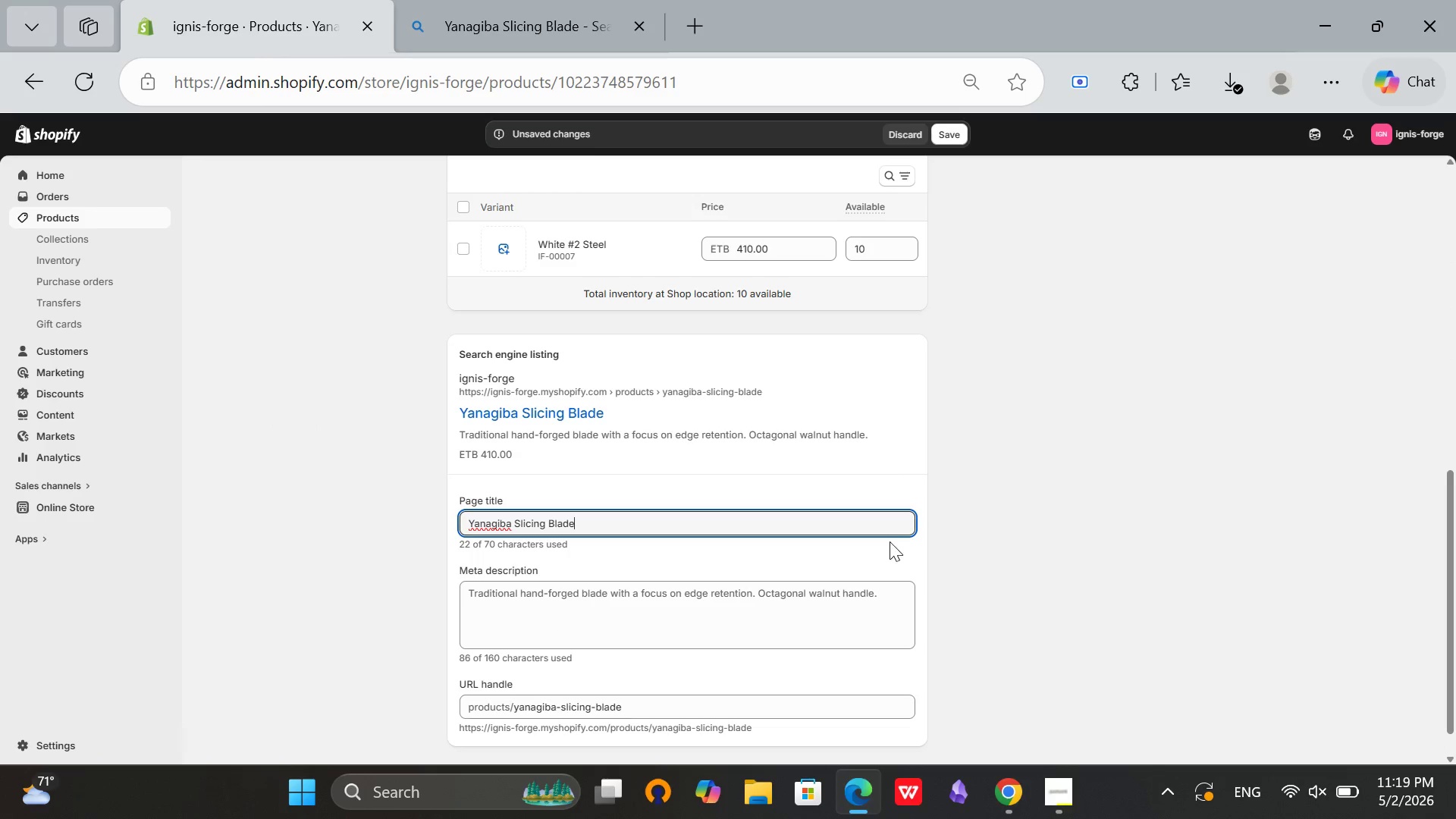 
left_click_drag(start_coordinate=[581, 524], to_coordinate=[517, 531])
 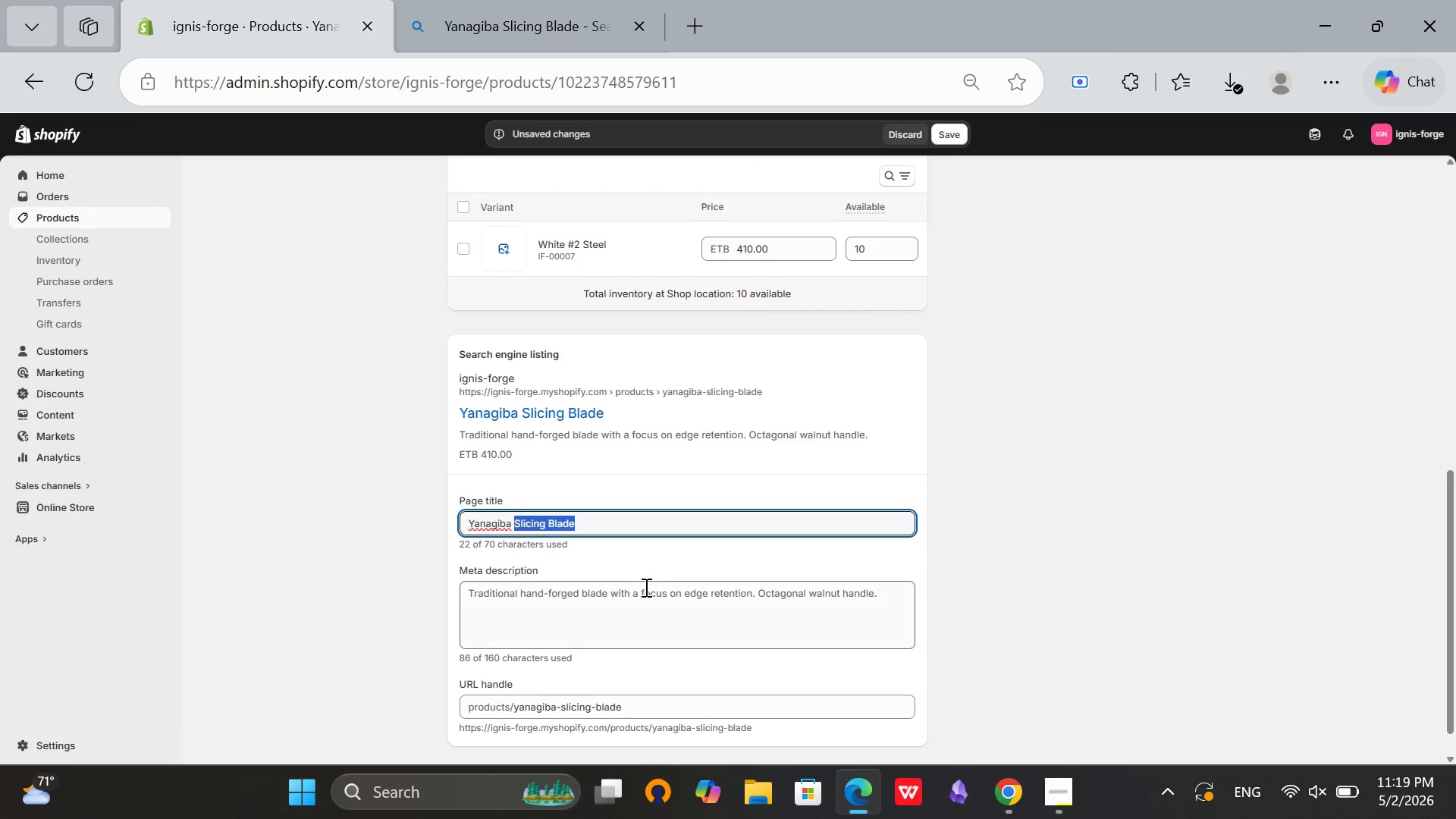 
key(Backspace)
type(Knife - Traditional)
key(Backspace)
type(raditional Sushi Slic)
 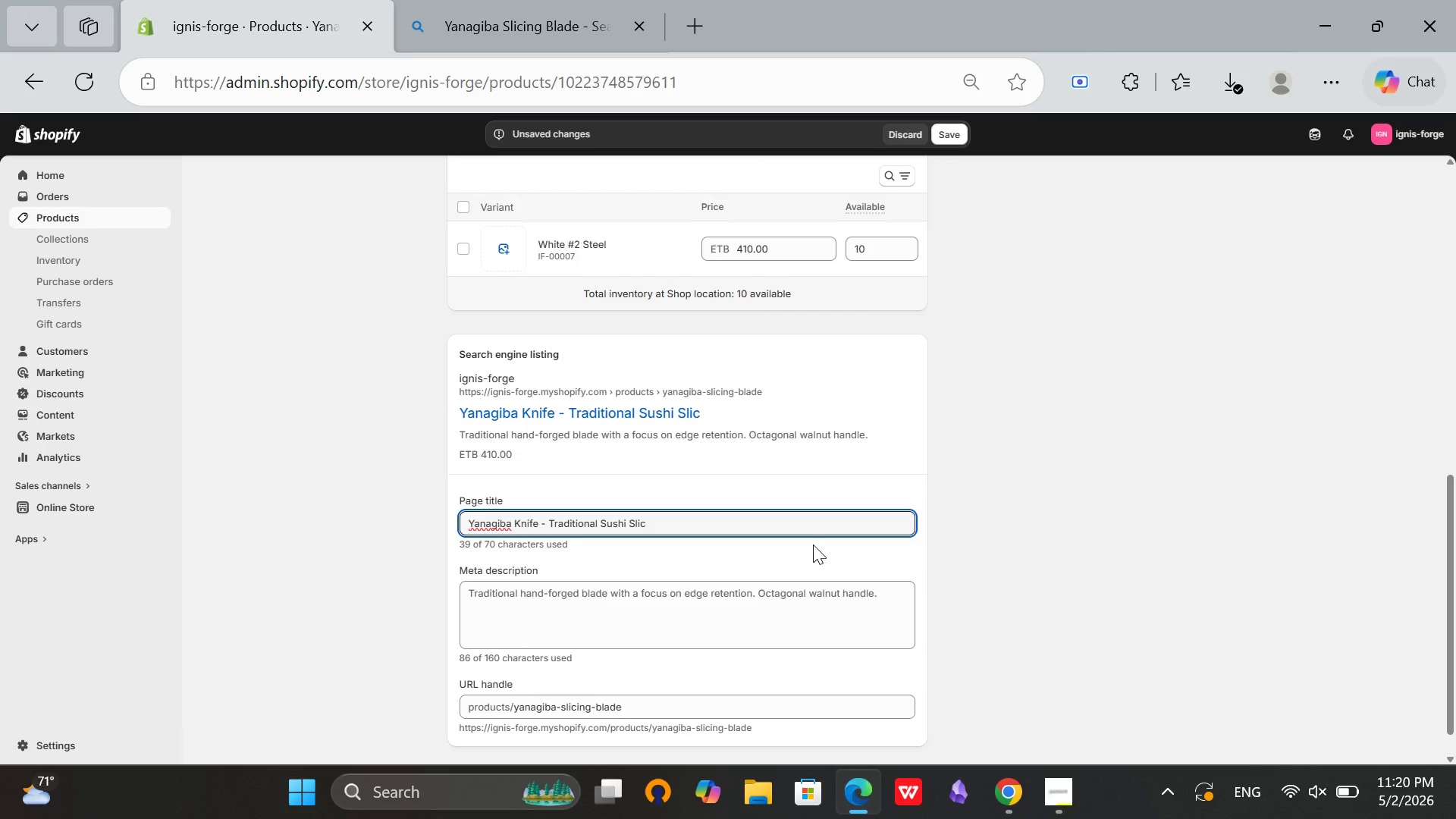 
wait(13.5)
 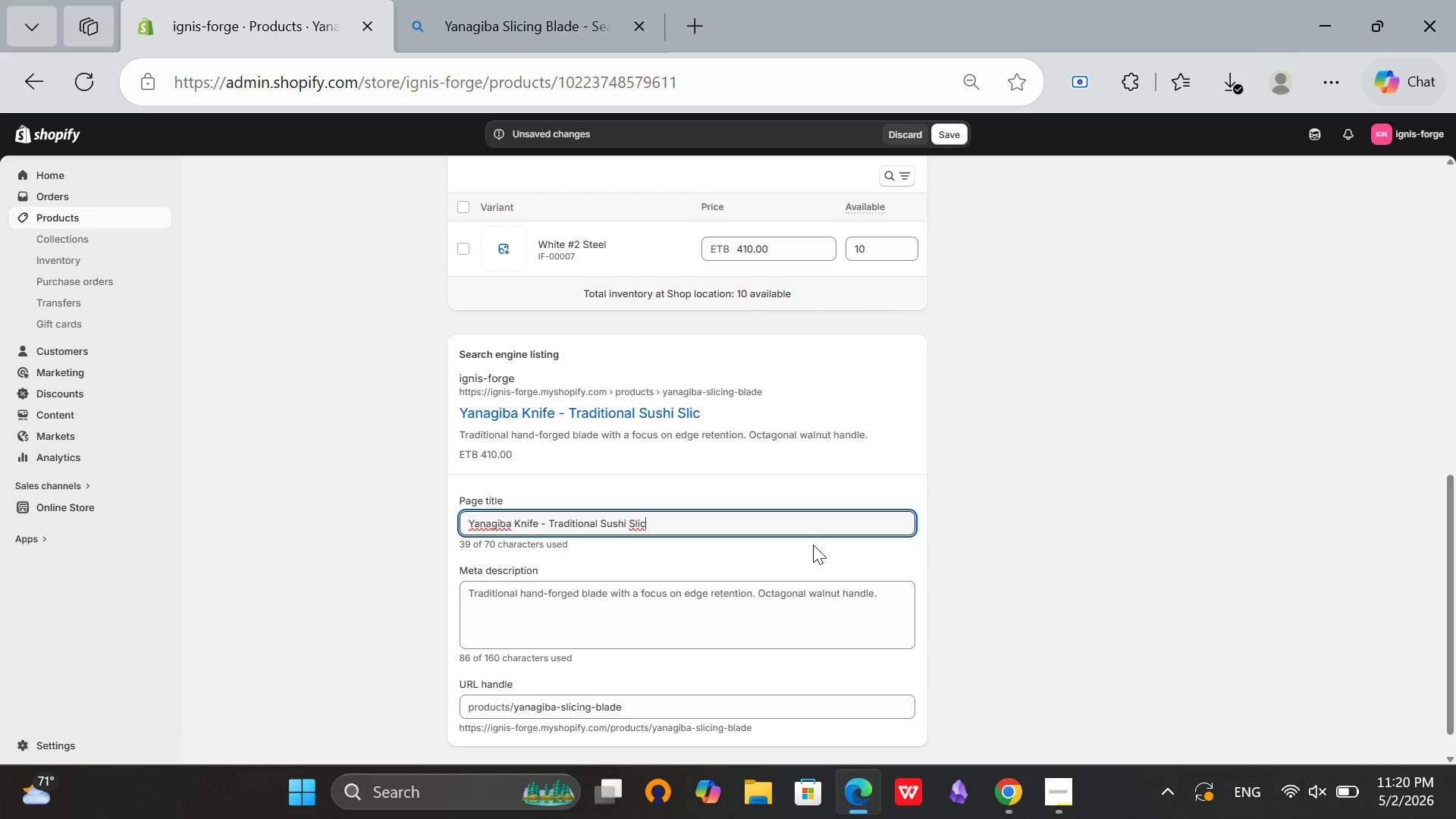 
type(ing)
 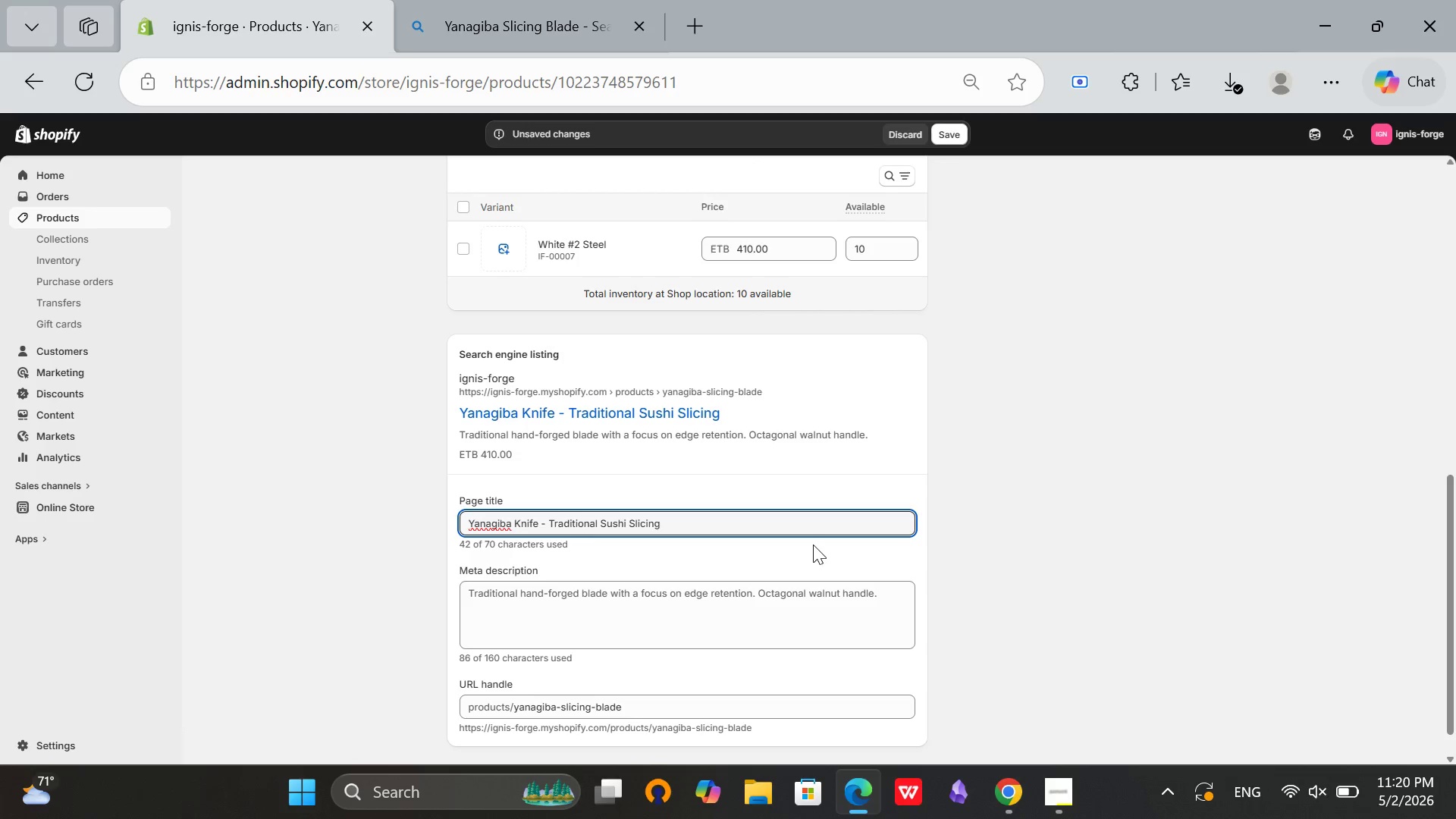 
type( Blade)
 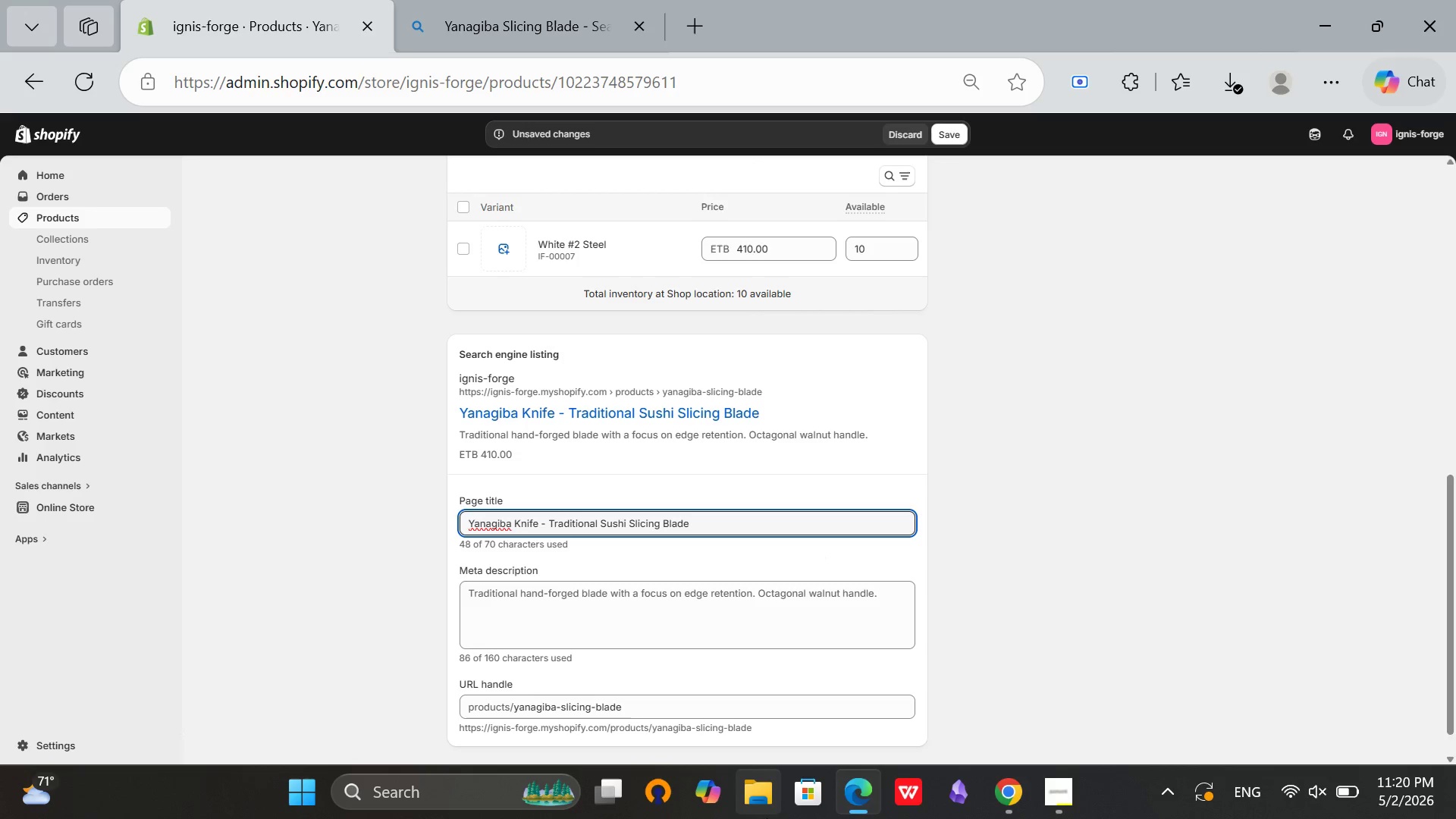 
scroll: coordinate [777, 818], scroll_direction: down, amount: 1.0
 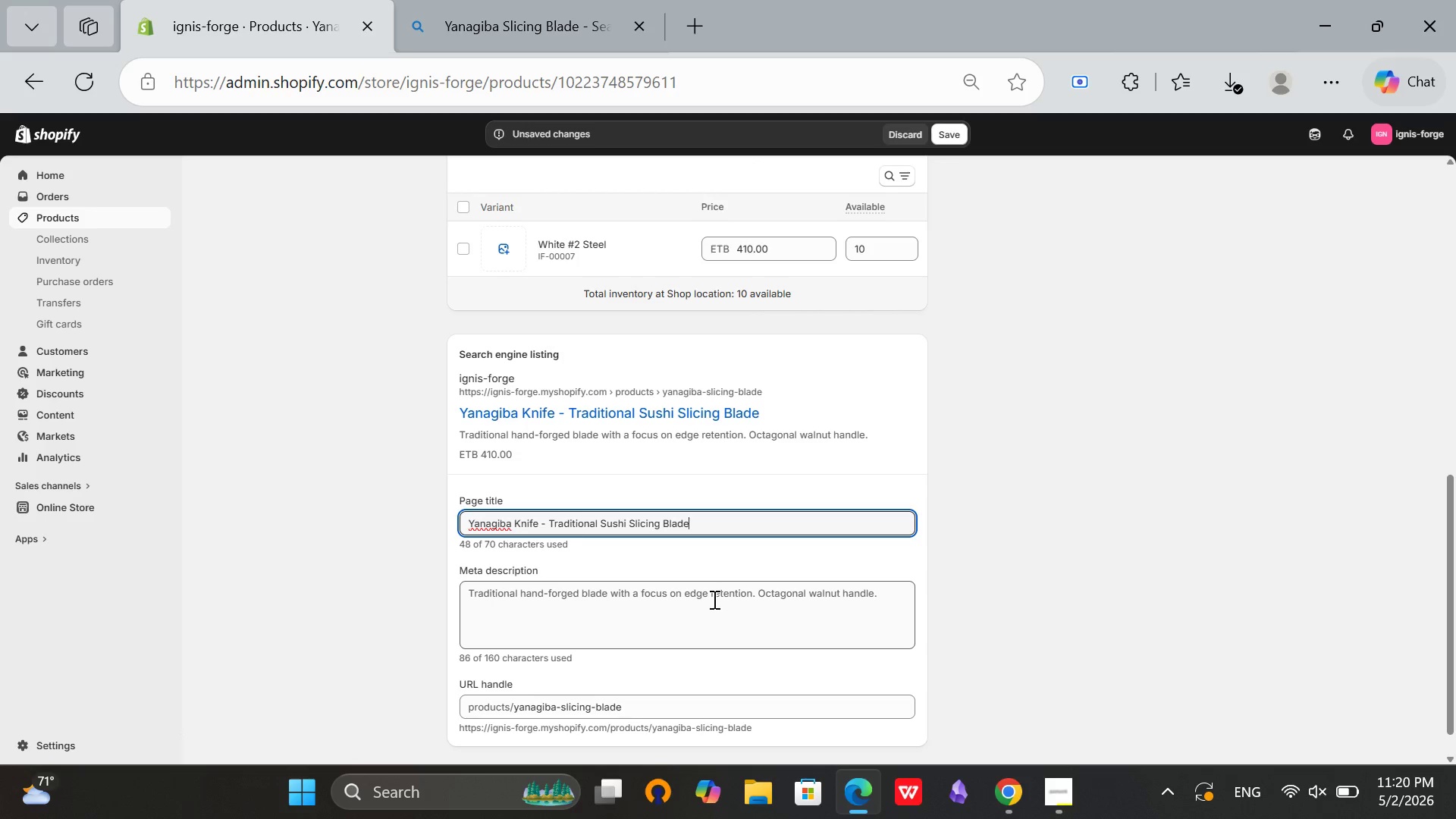 
left_click([713, 599])
 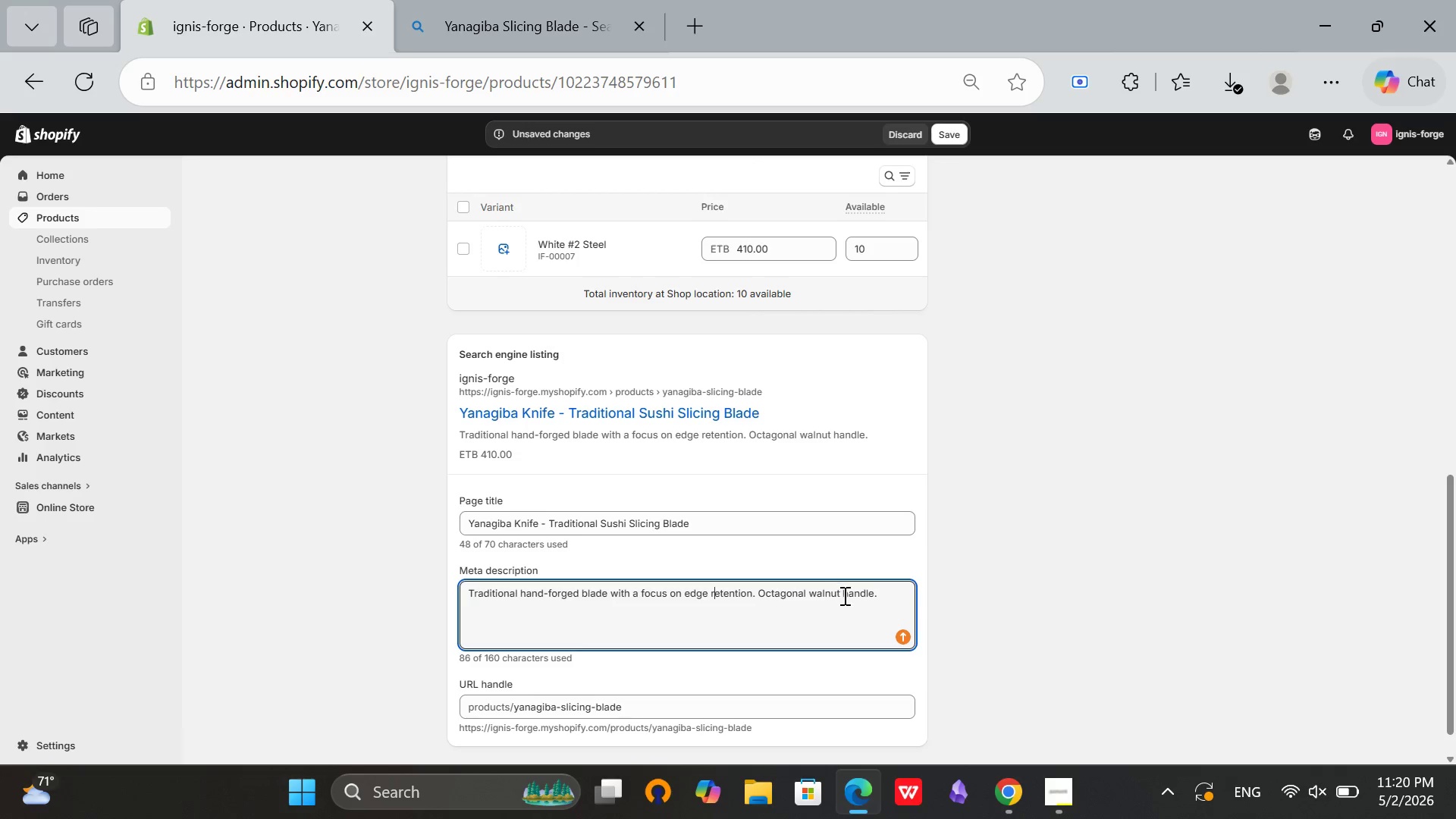 
left_click([847, 603])
 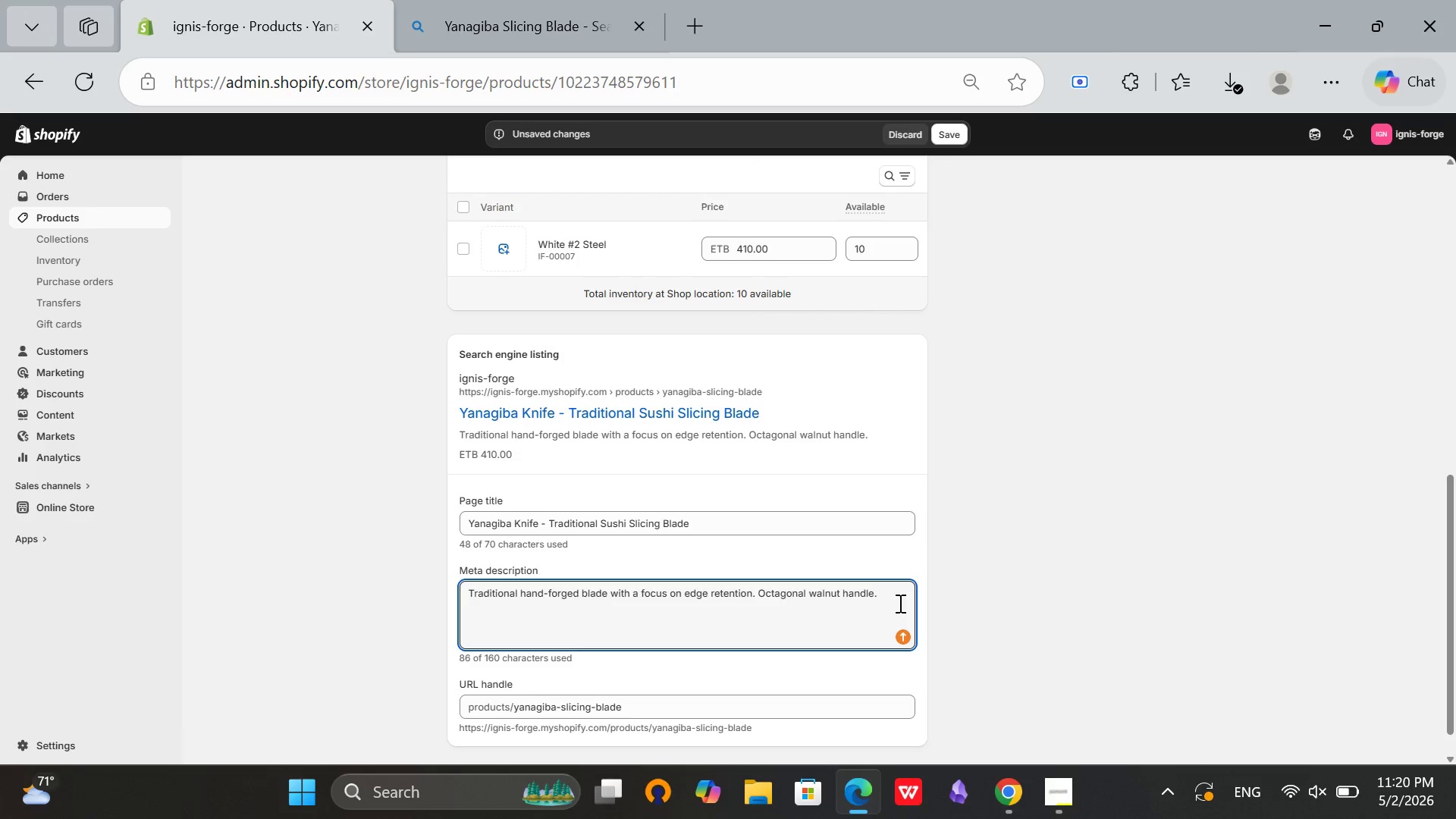 
key(Control+A)
 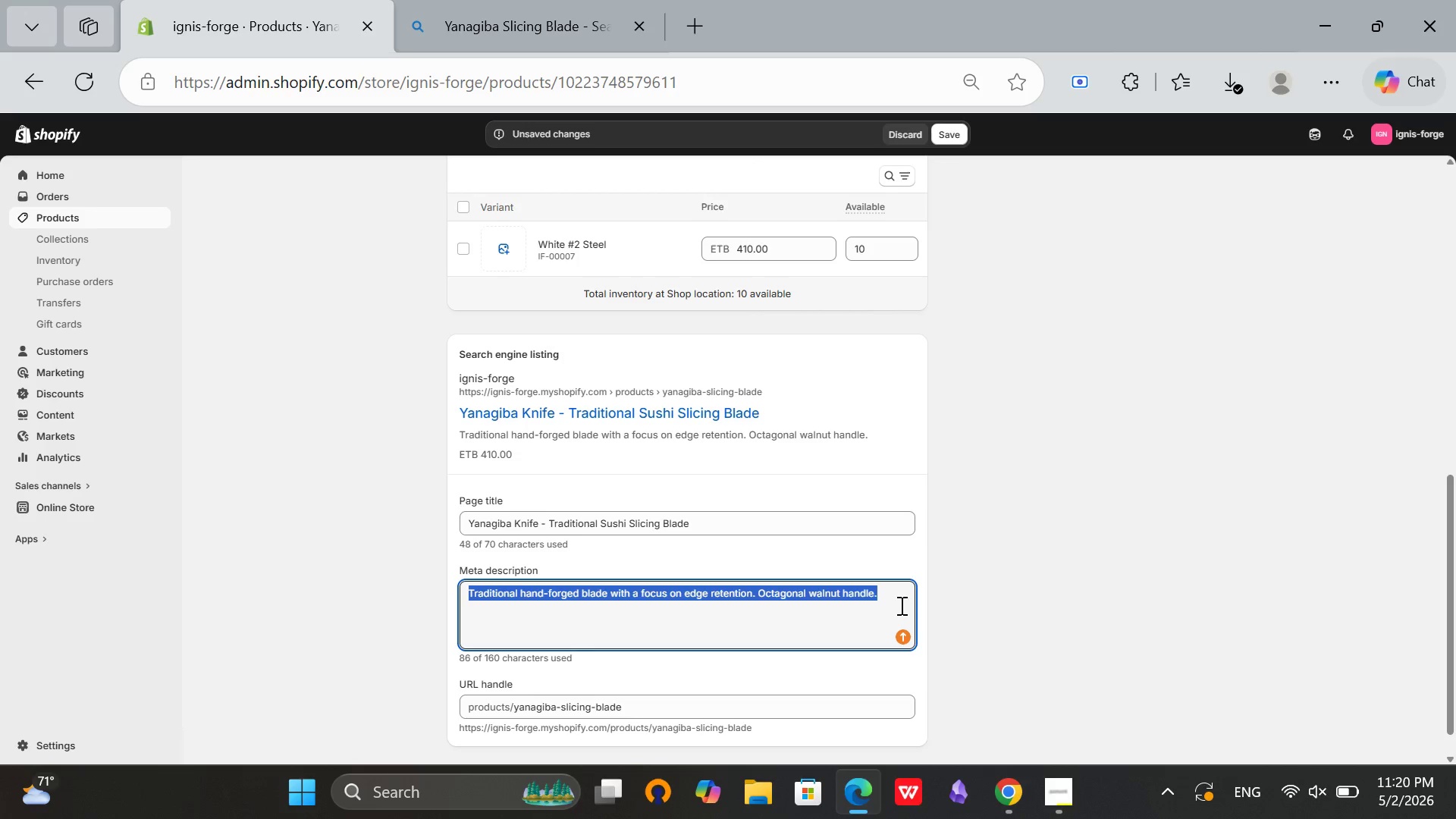 
key(Backspace)
 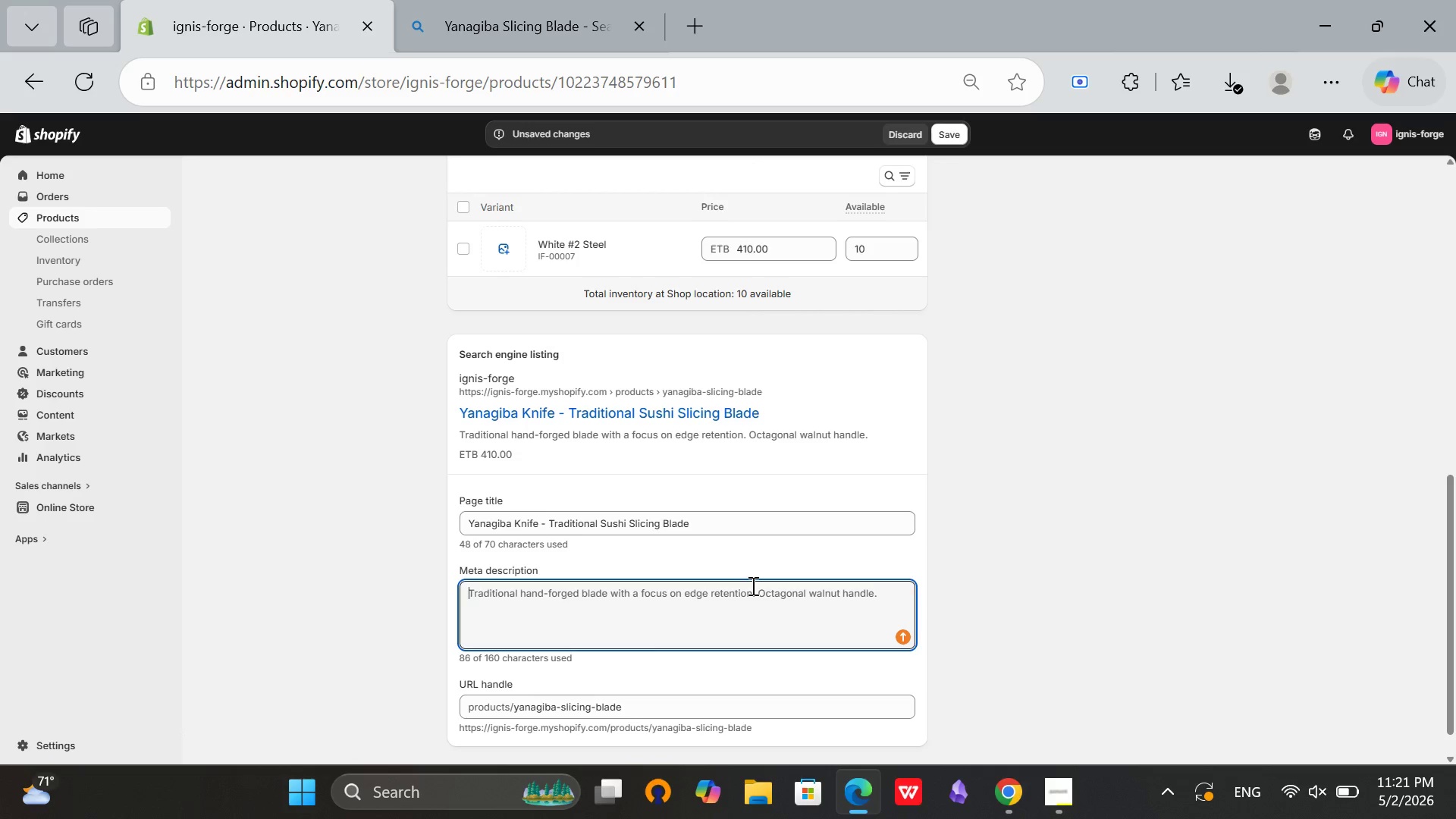 
wait(43.52)
 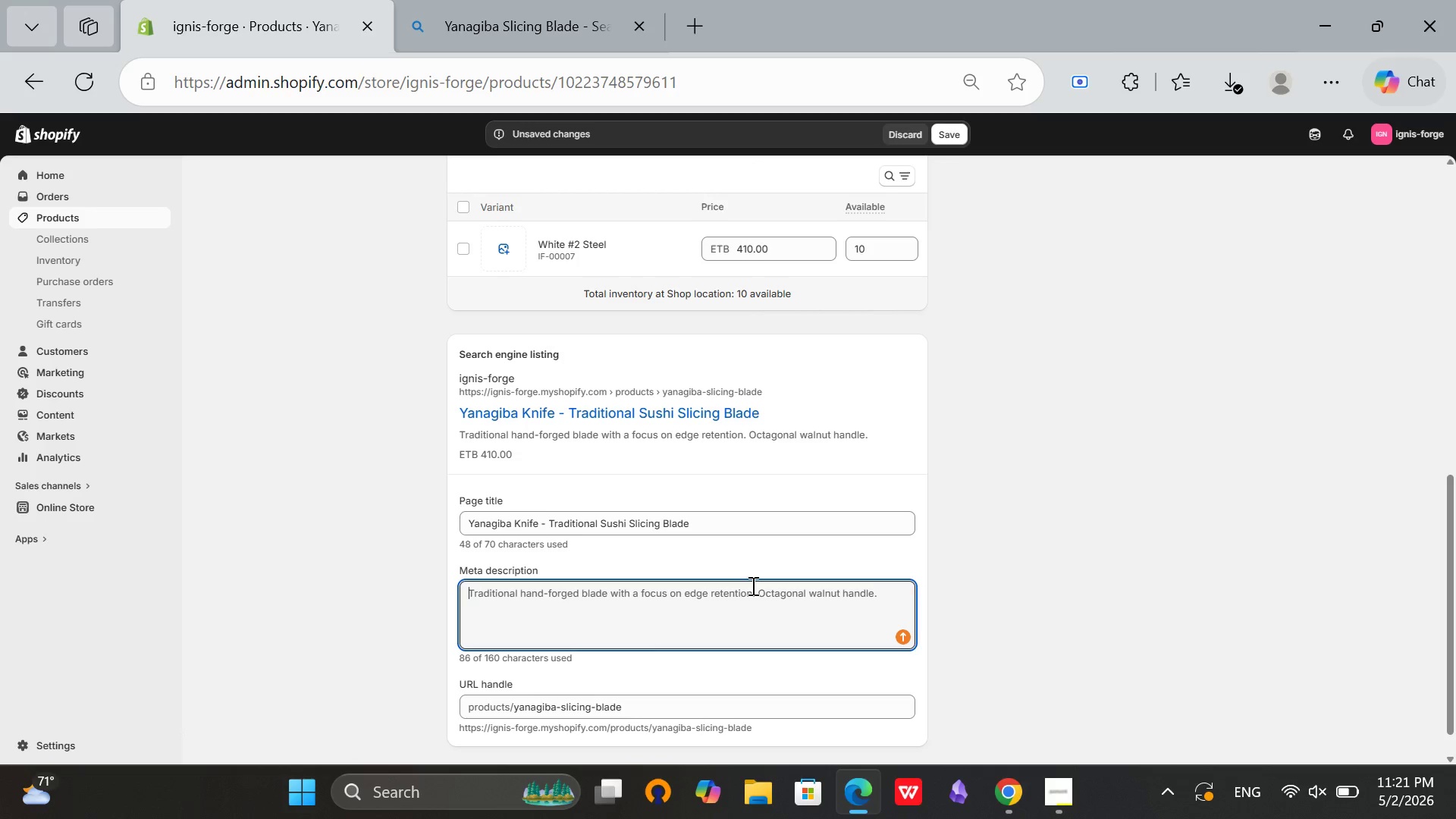 
type(A )
key(Backspace)
type(uthentic Yanagiba Knife for )
 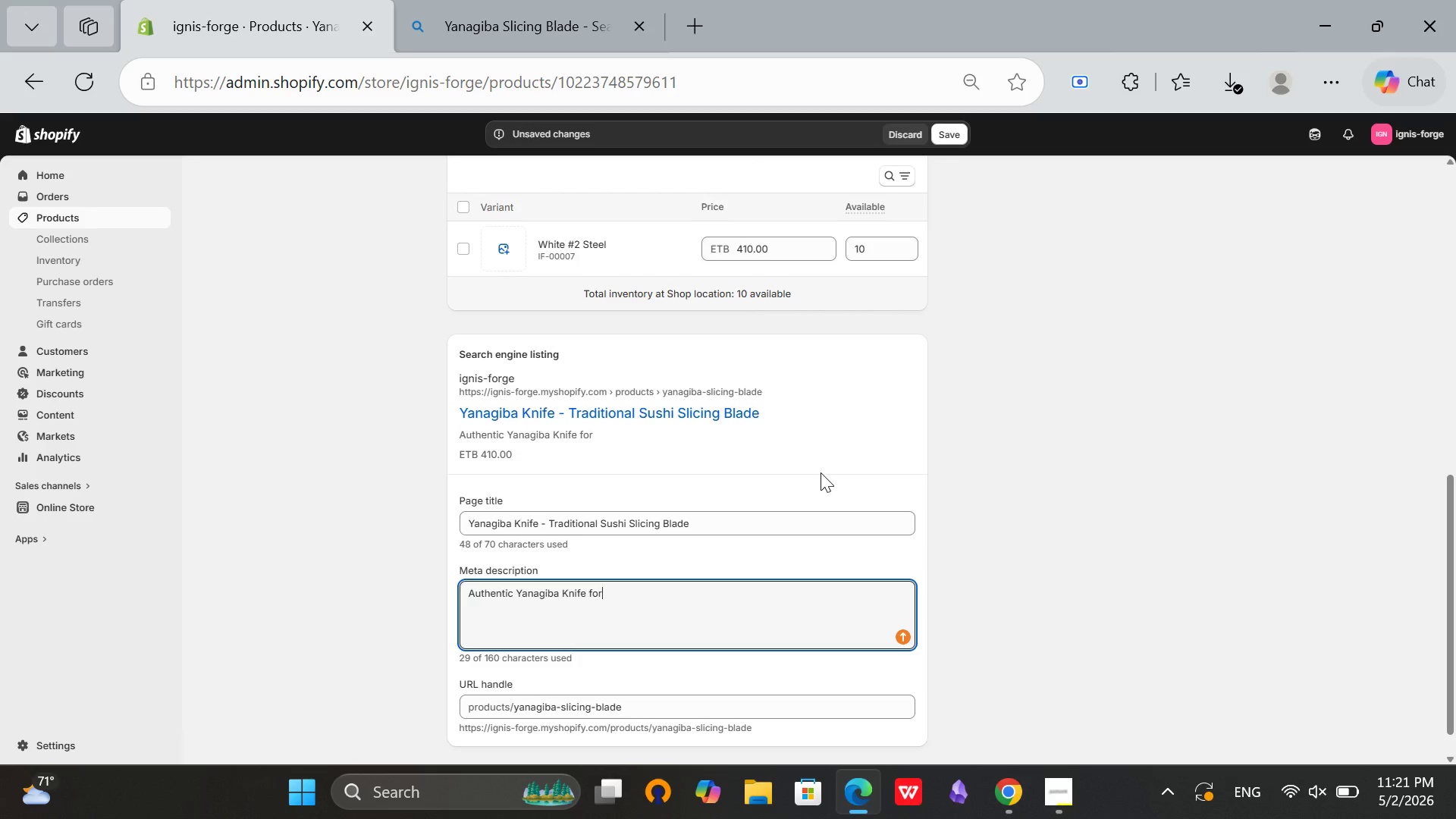 
key(ArrowLeft)
 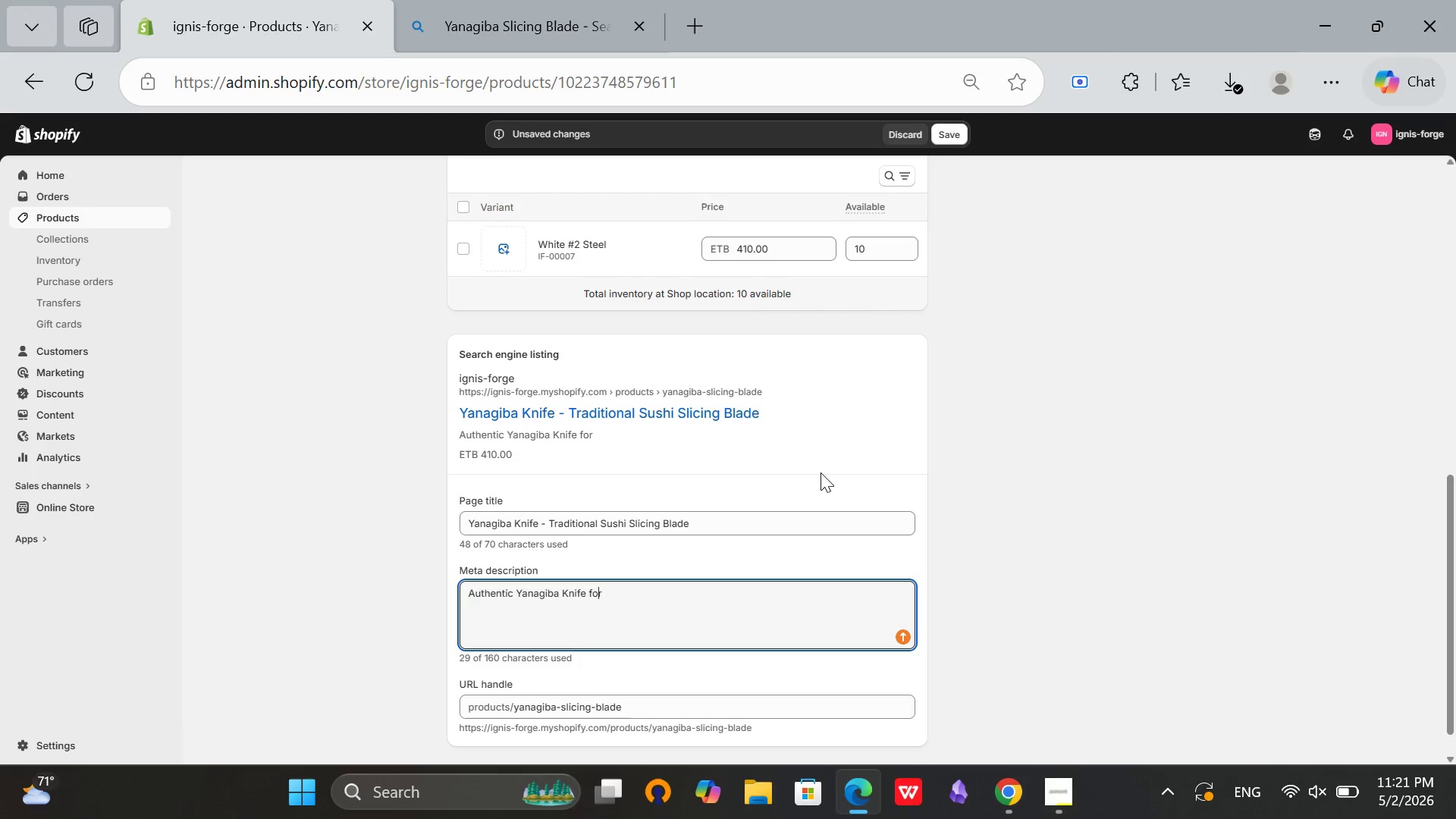 
hold_key(key=ArrowLeft, duration=0.73)
 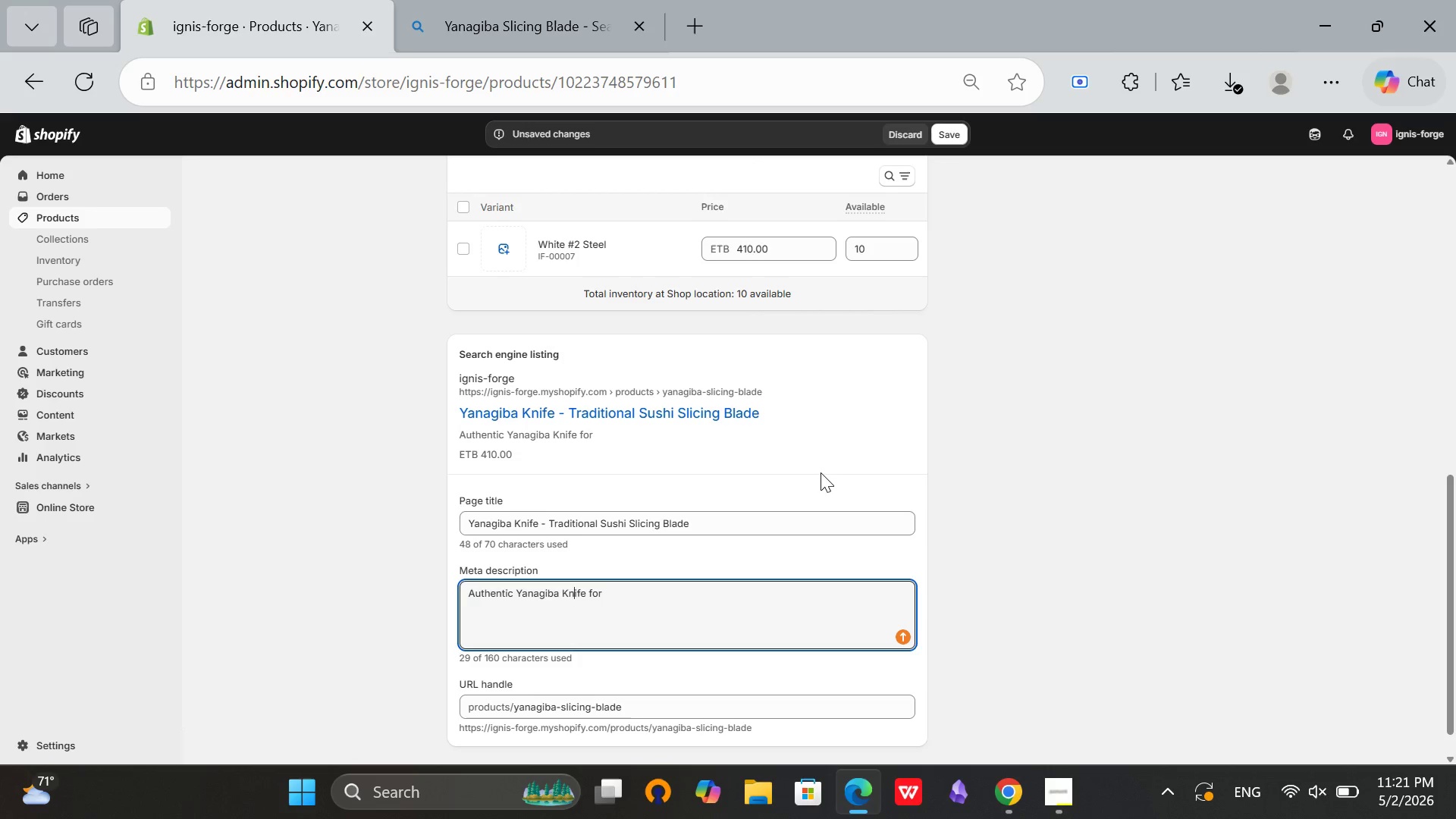 
key(ArrowLeft)
 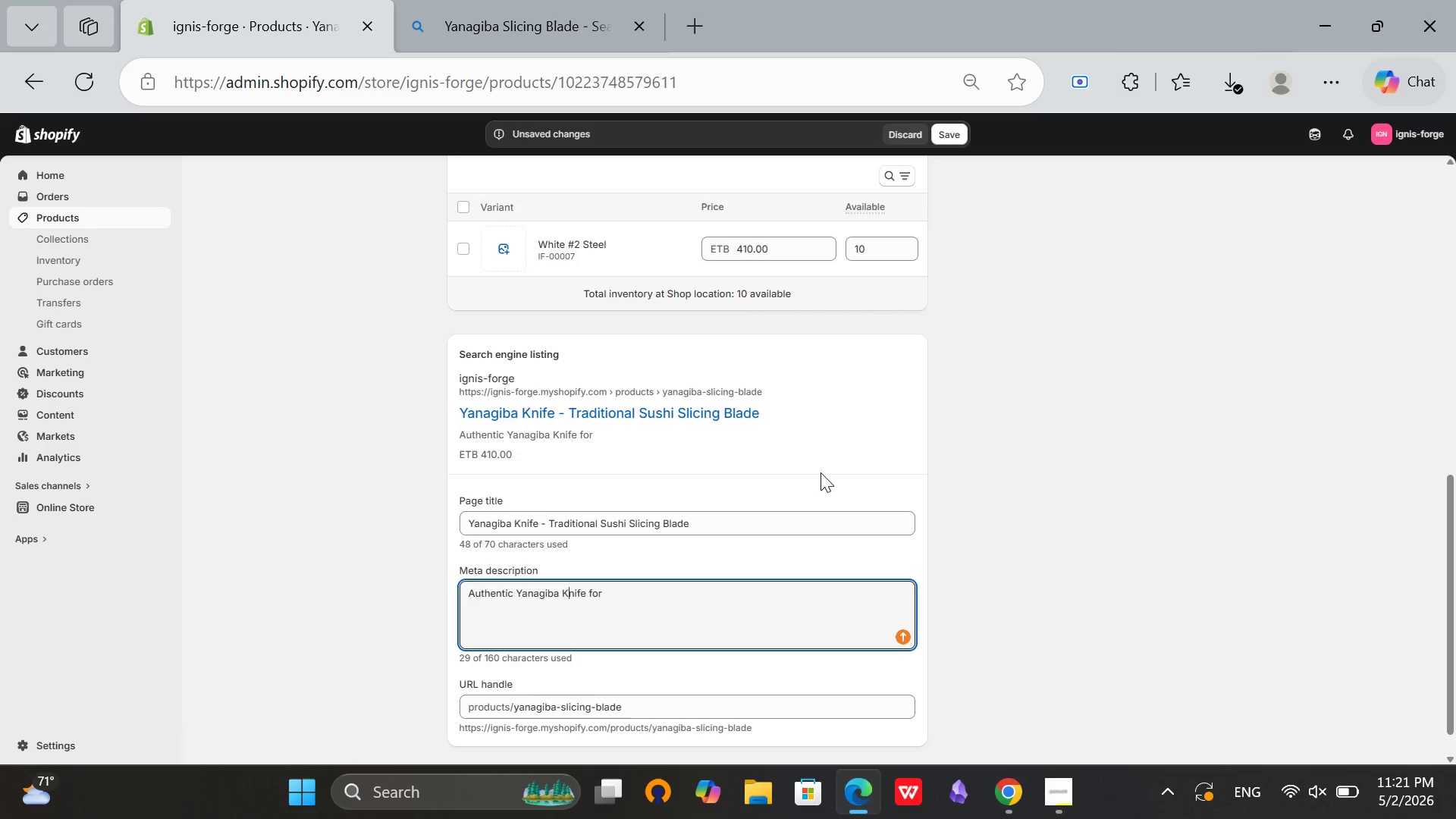 
key(Backspace)
 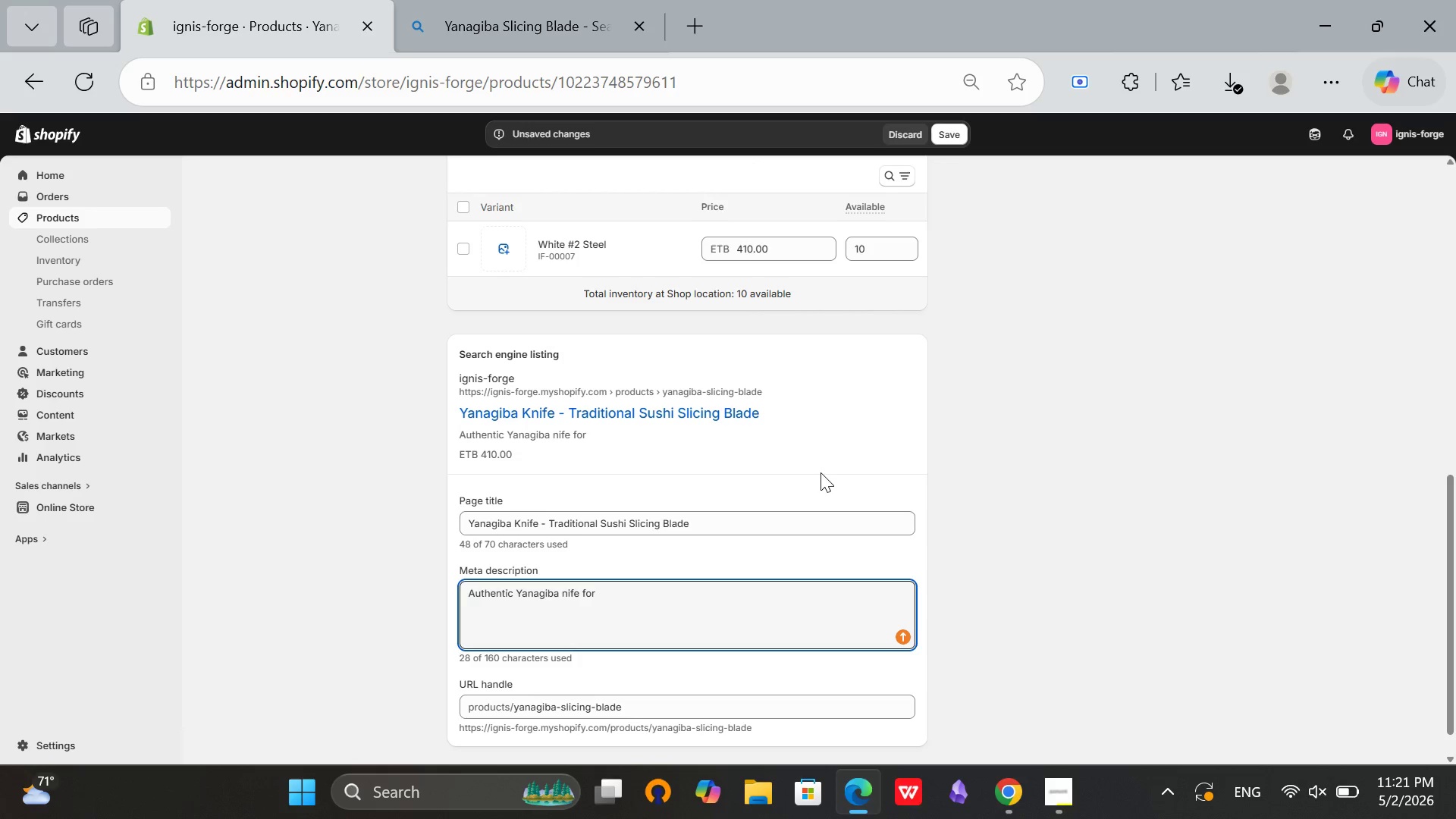 
key(K)
 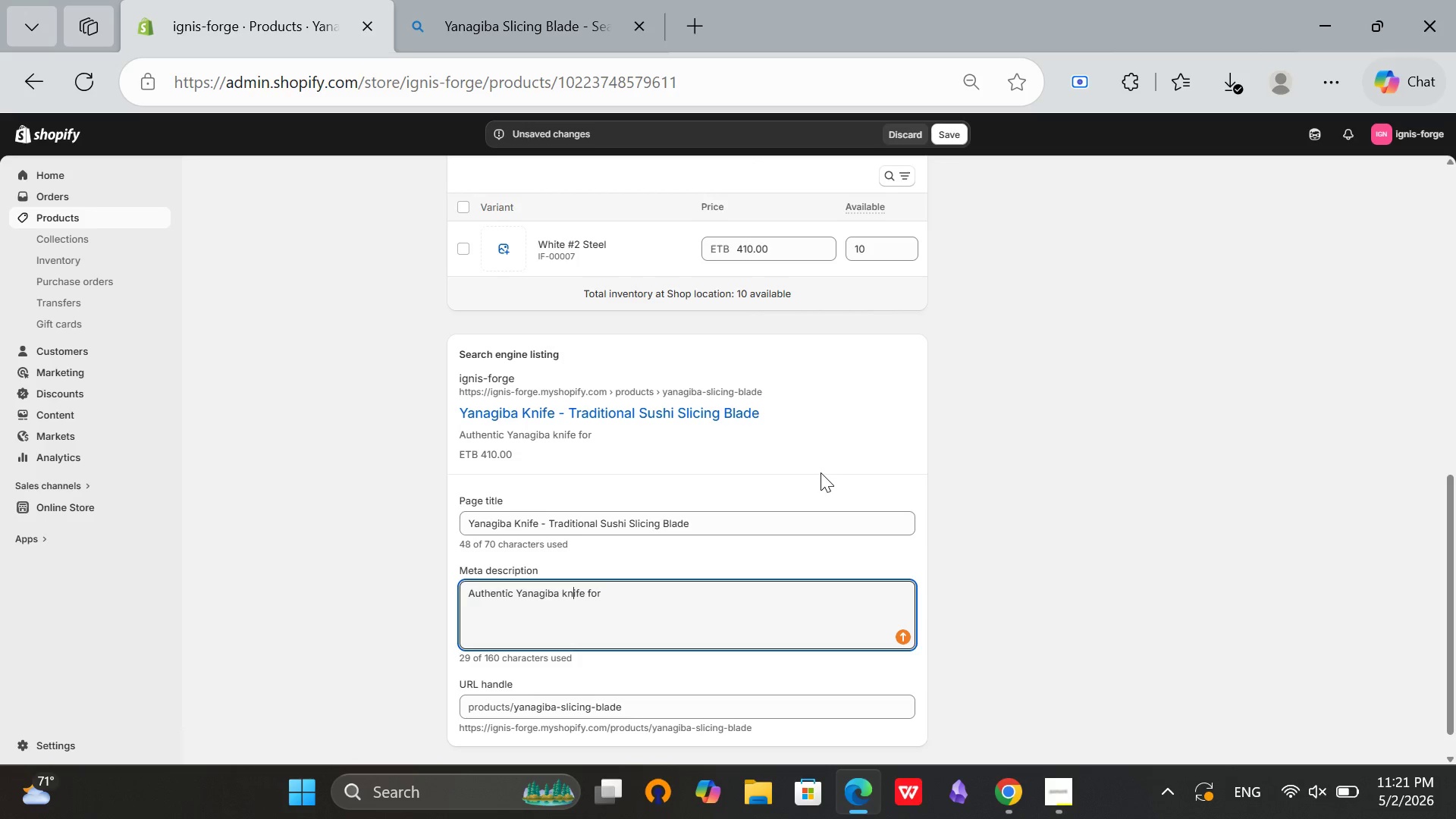 
key(ArrowRight)
 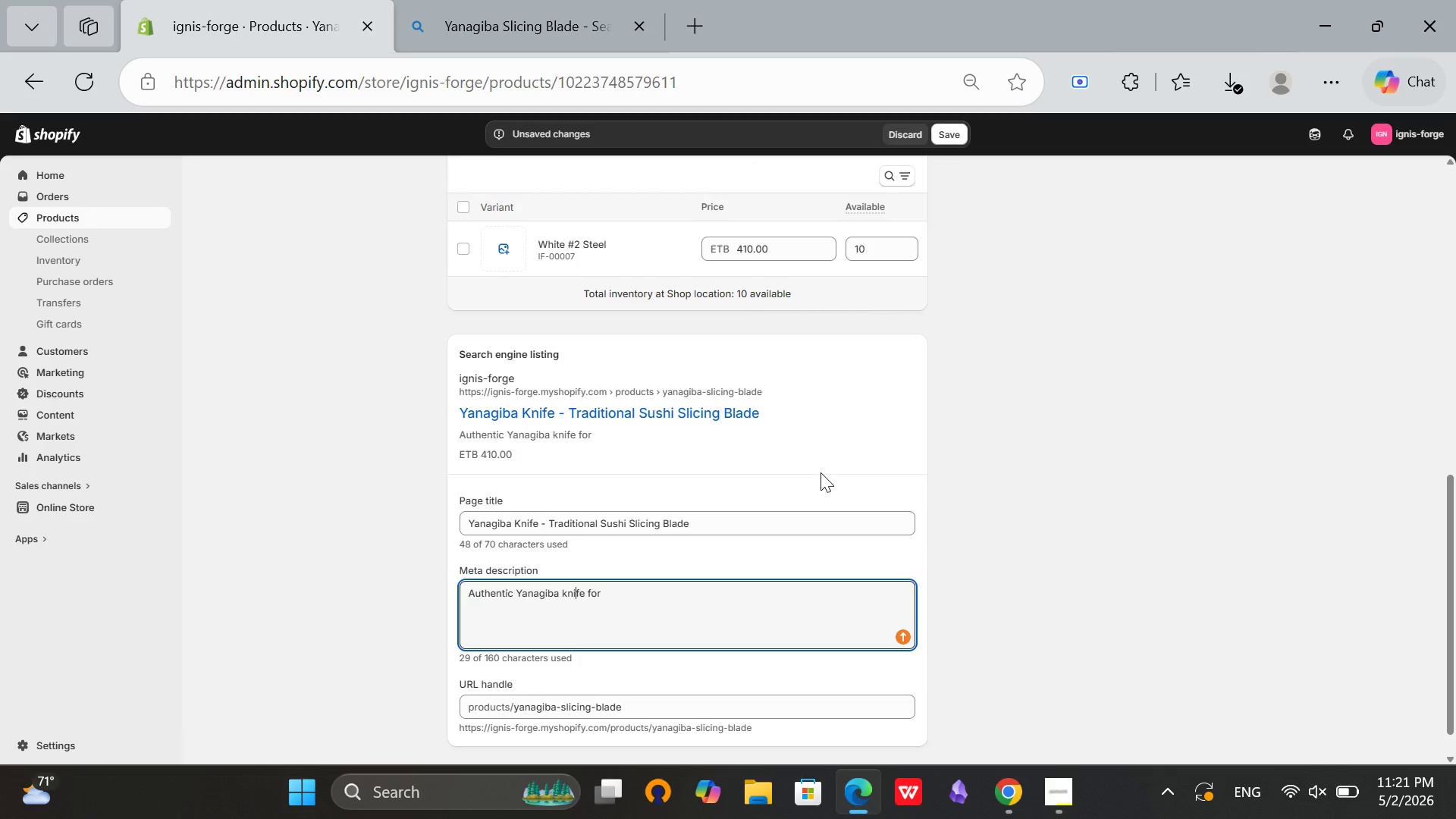 
key(ArrowRight)
 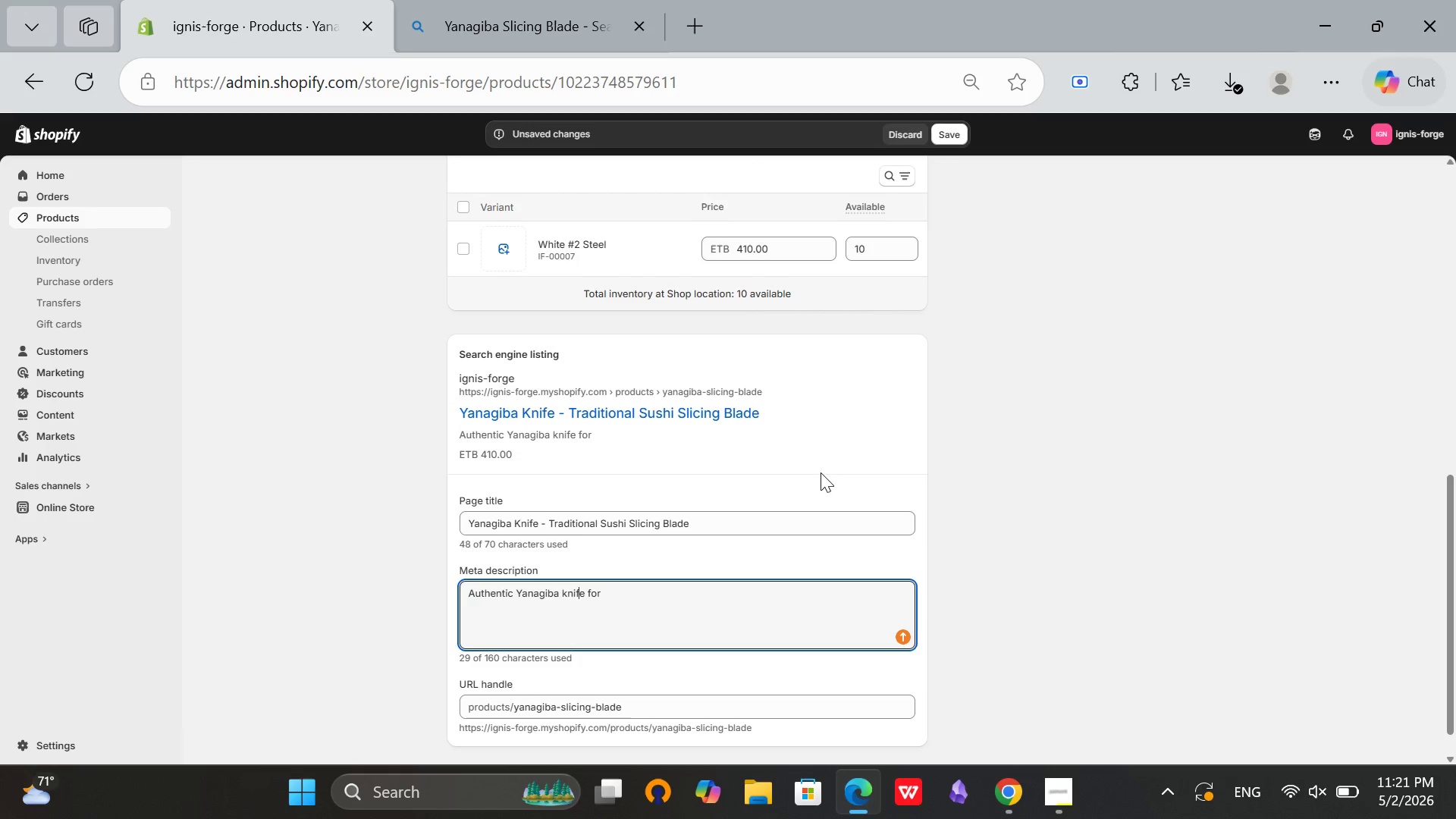 
key(ArrowRight)
 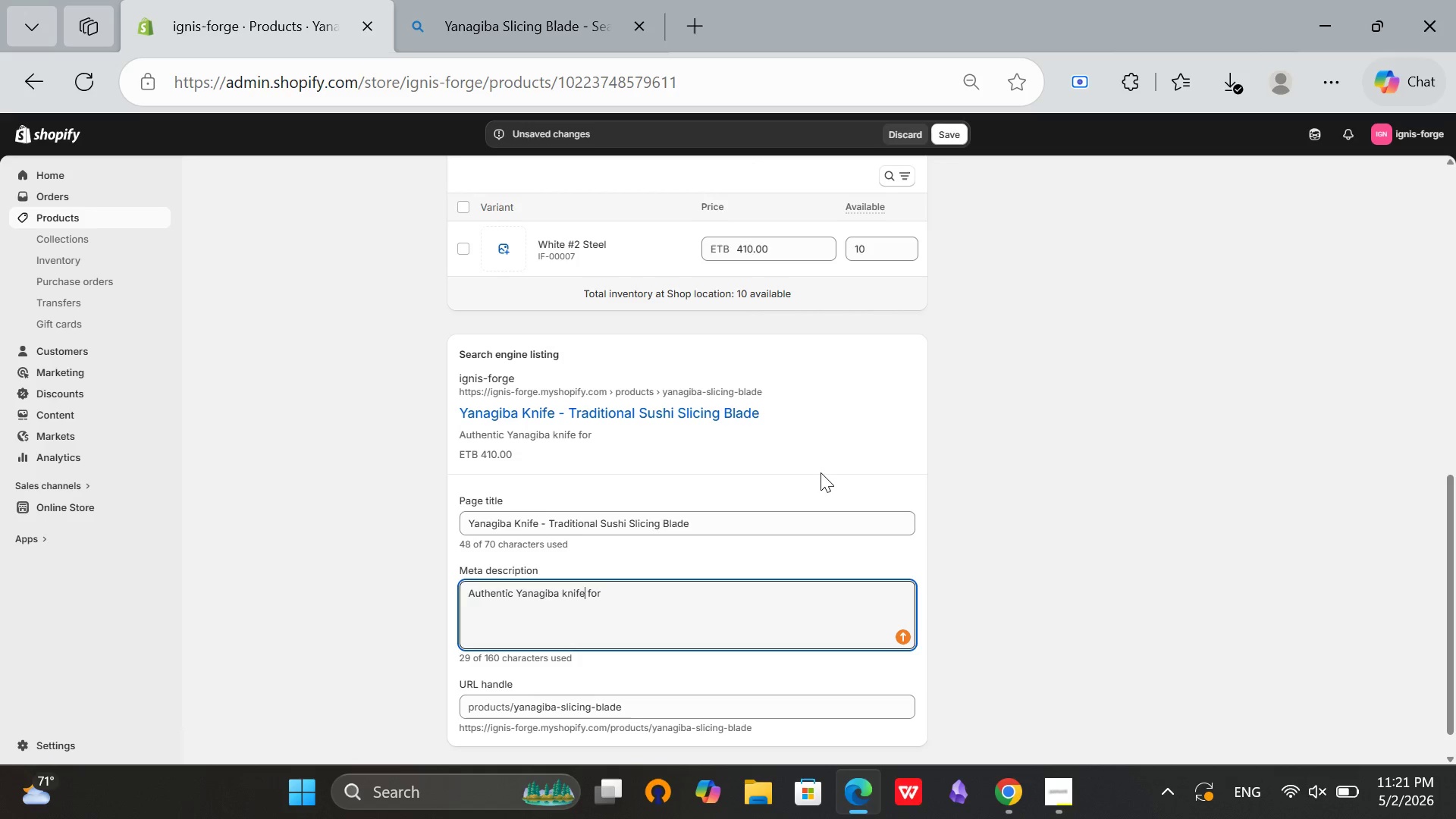 
key(ArrowRight)
 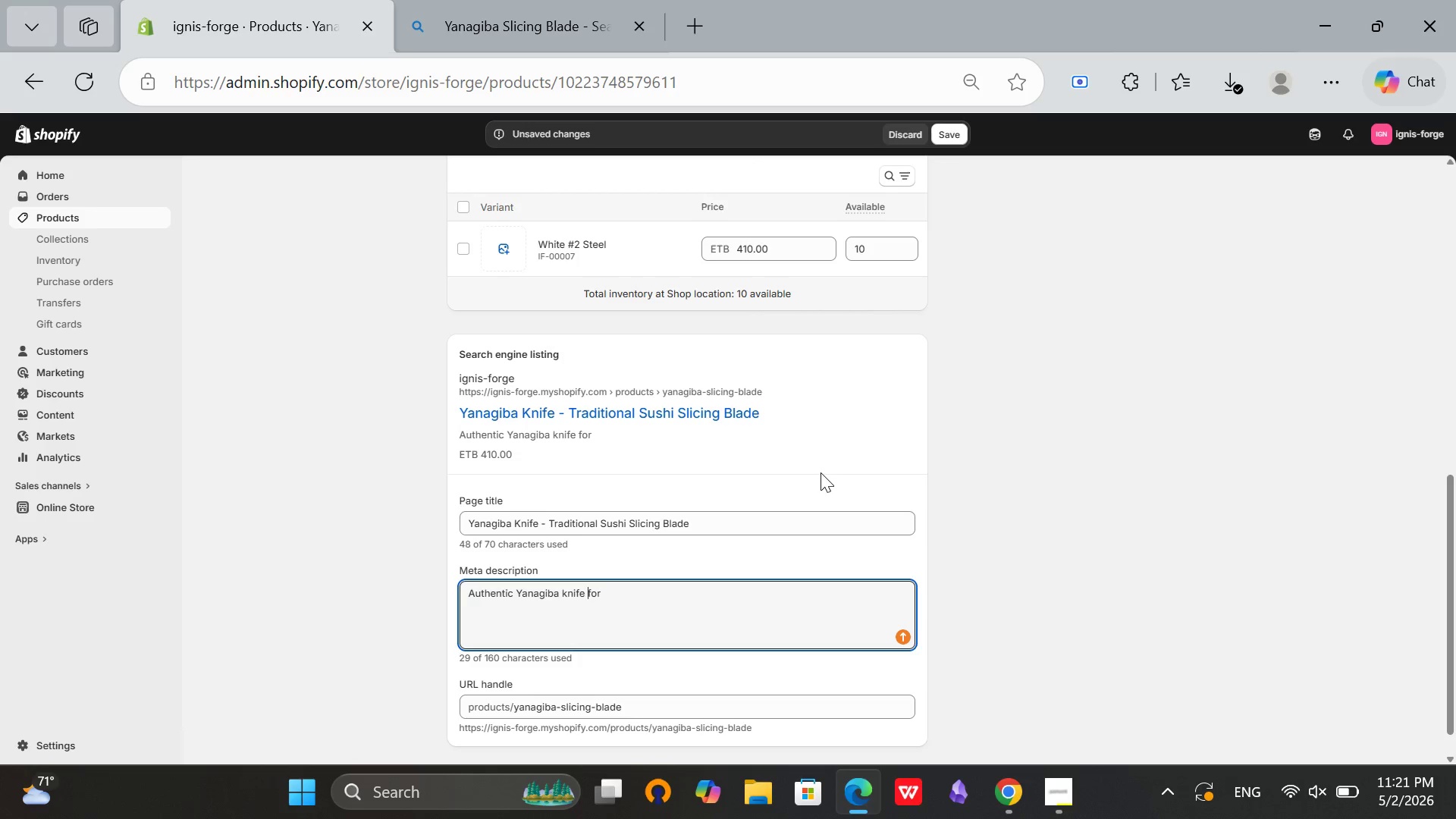 
key(ArrowRight)
 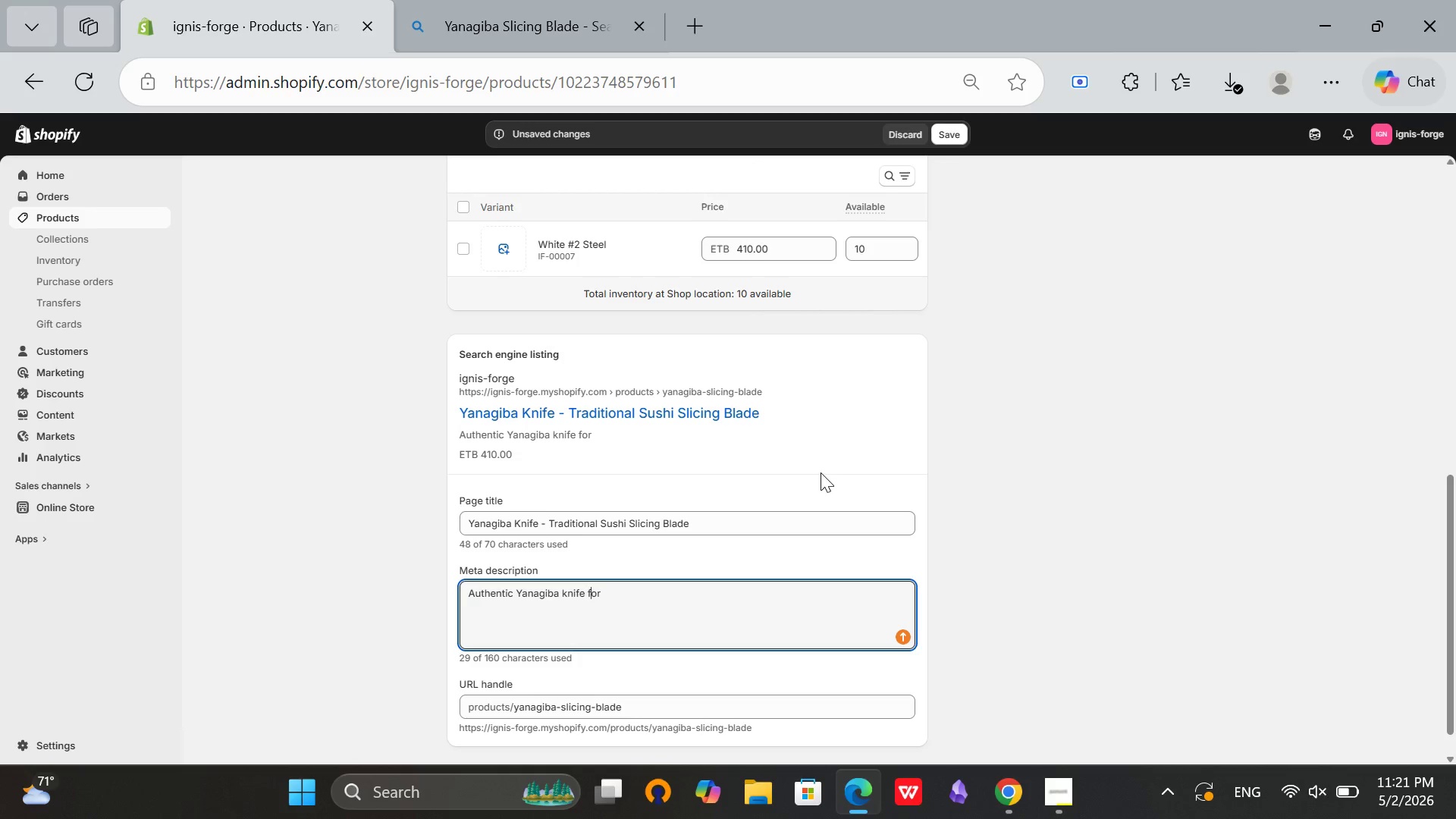 
key(ArrowRight)
 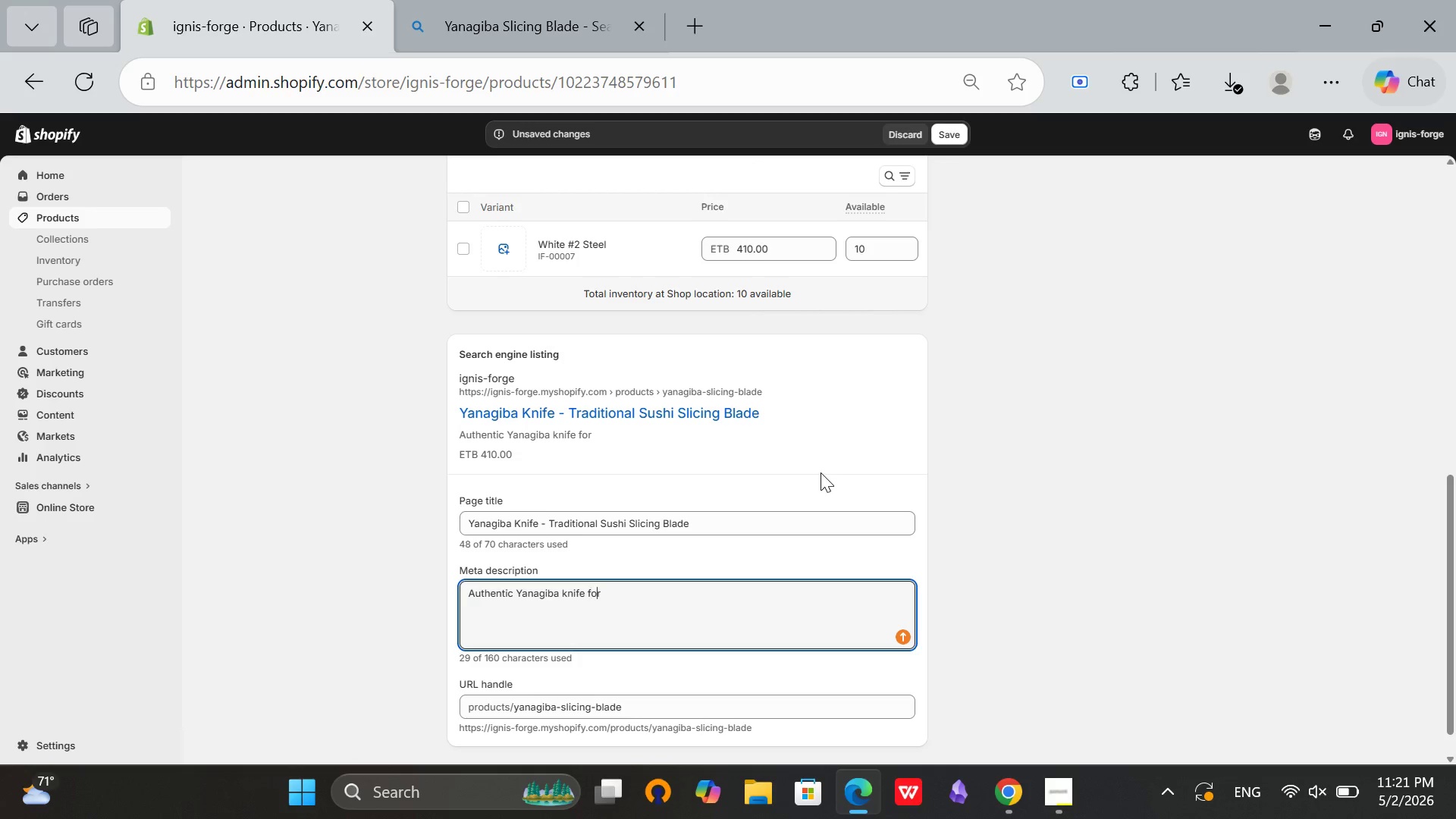 
key(ArrowRight)
 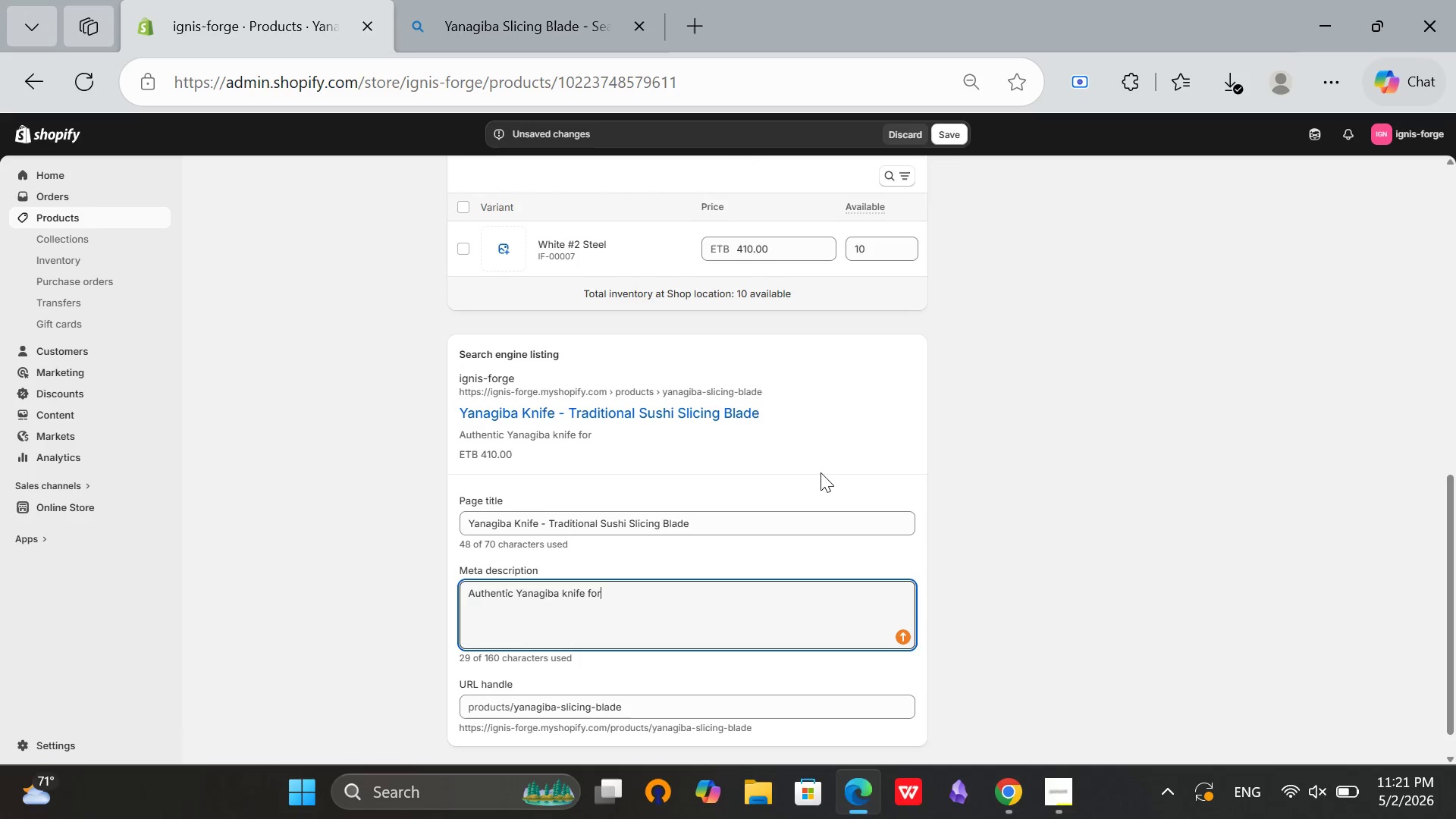 
key(ArrowRight)
 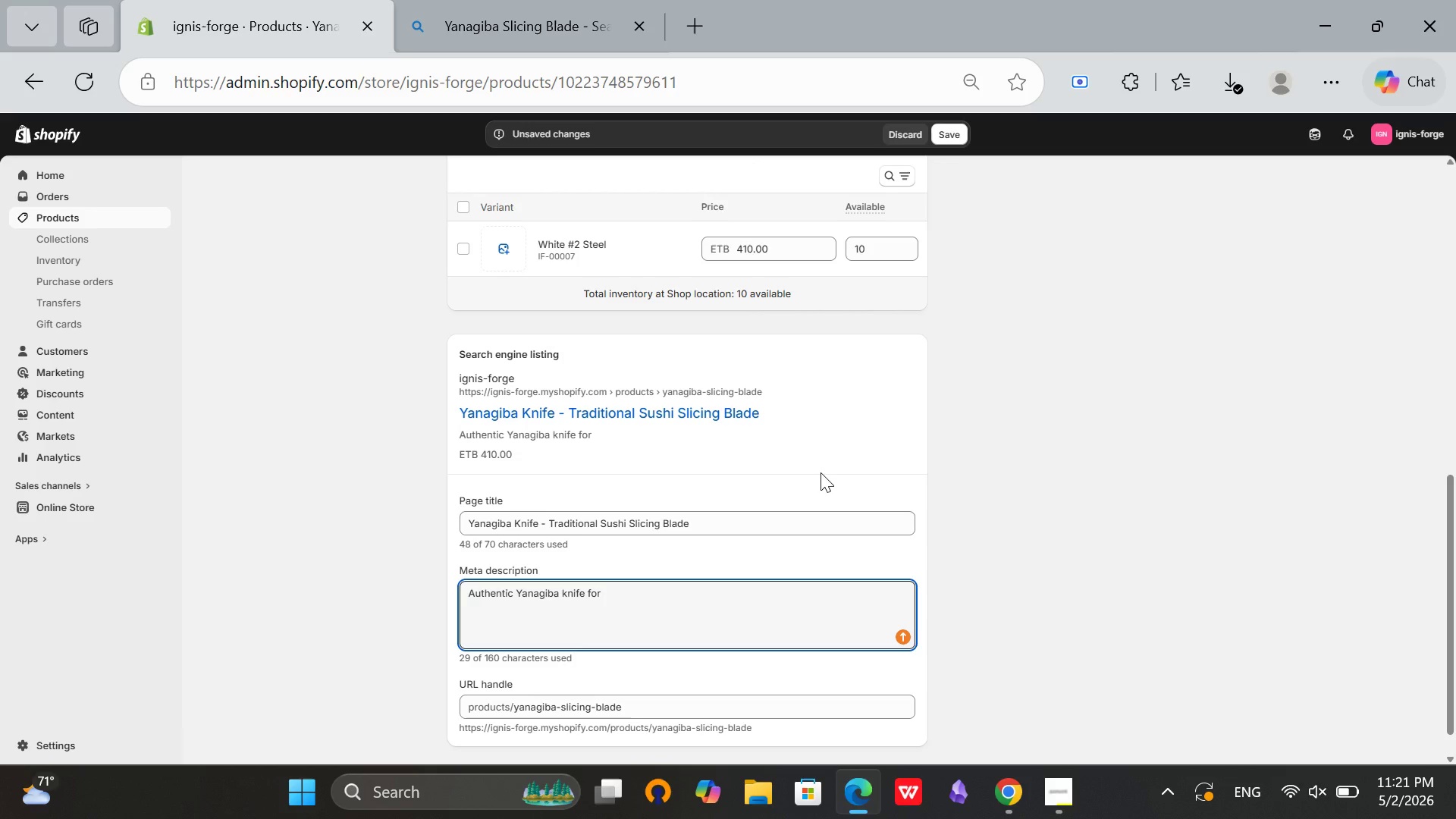 
type( sushi and sashimi. Ultra-)
 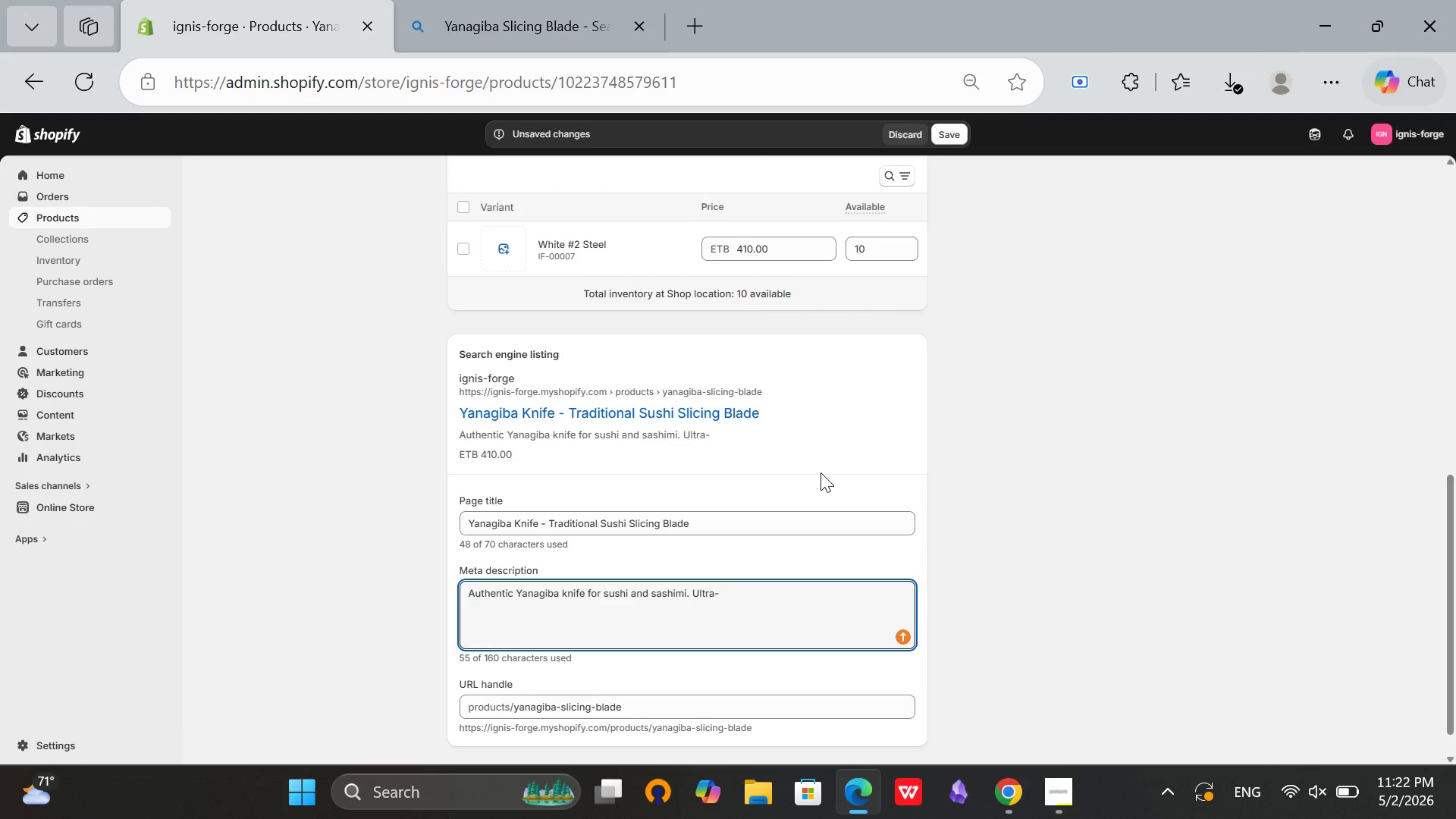 
type(sharp for recision slicin)
key(Backspace)
key(Backspace)
type(ing.)
 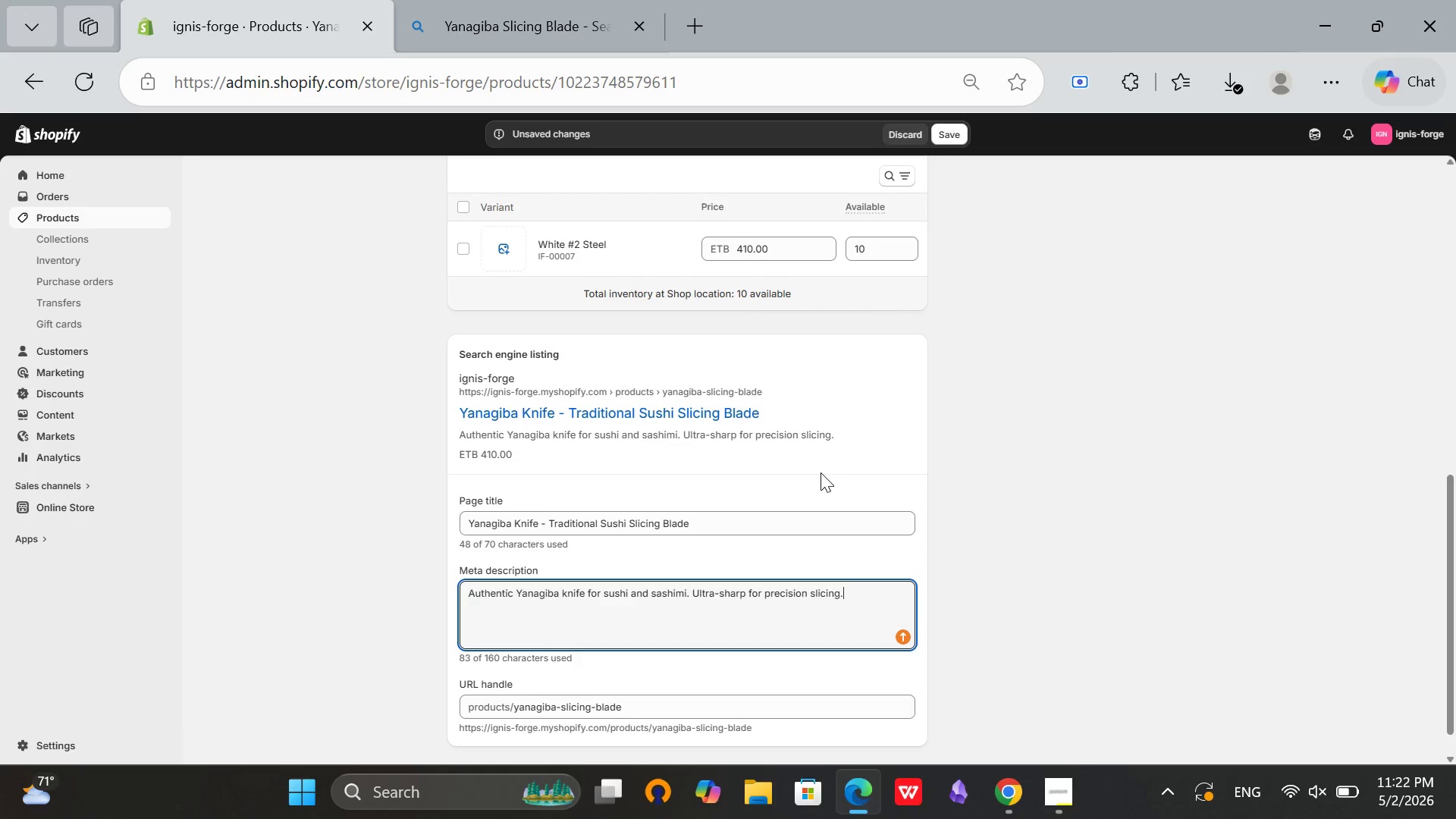 
wait(5.17)
 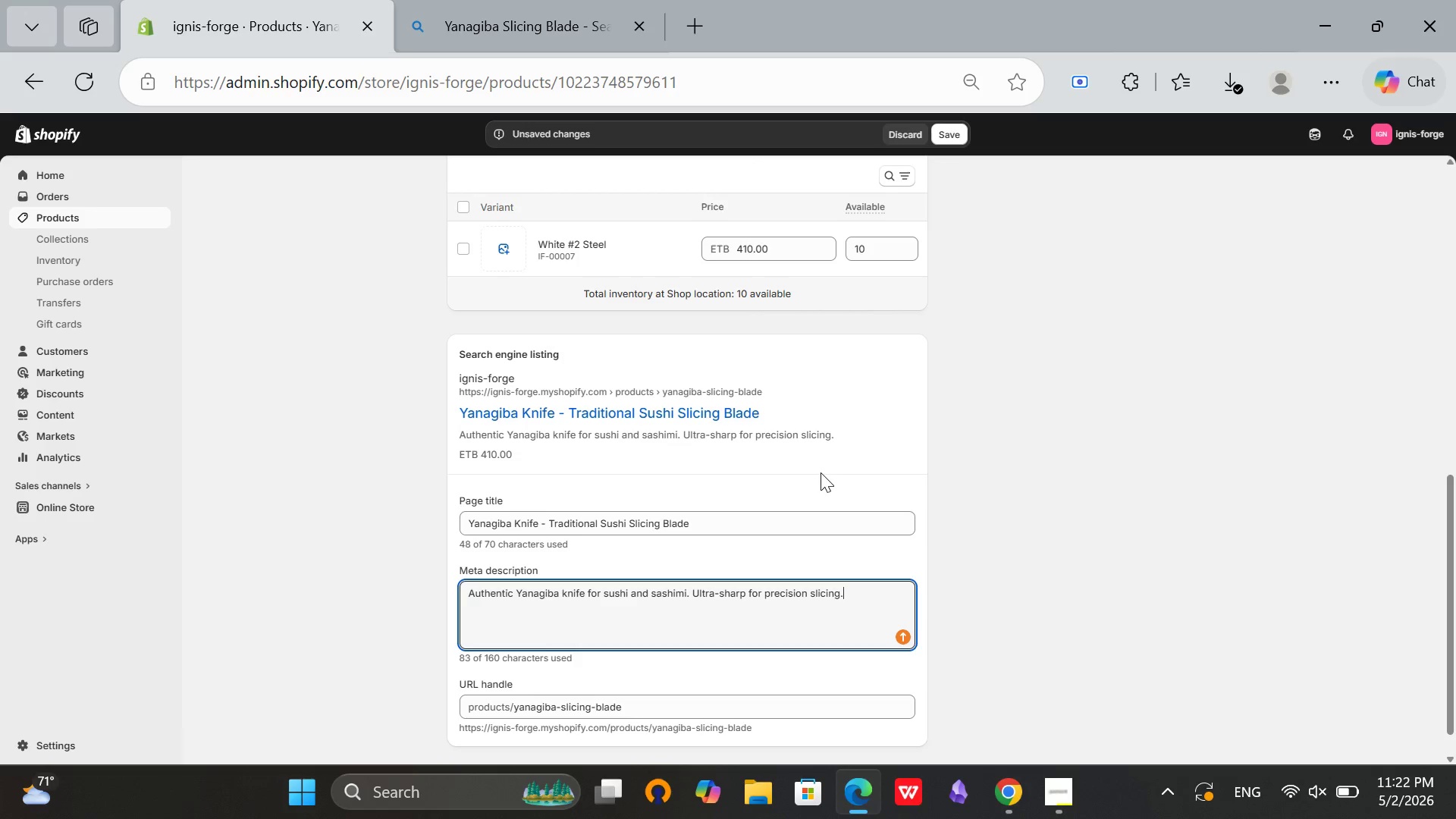 
key(Space)
 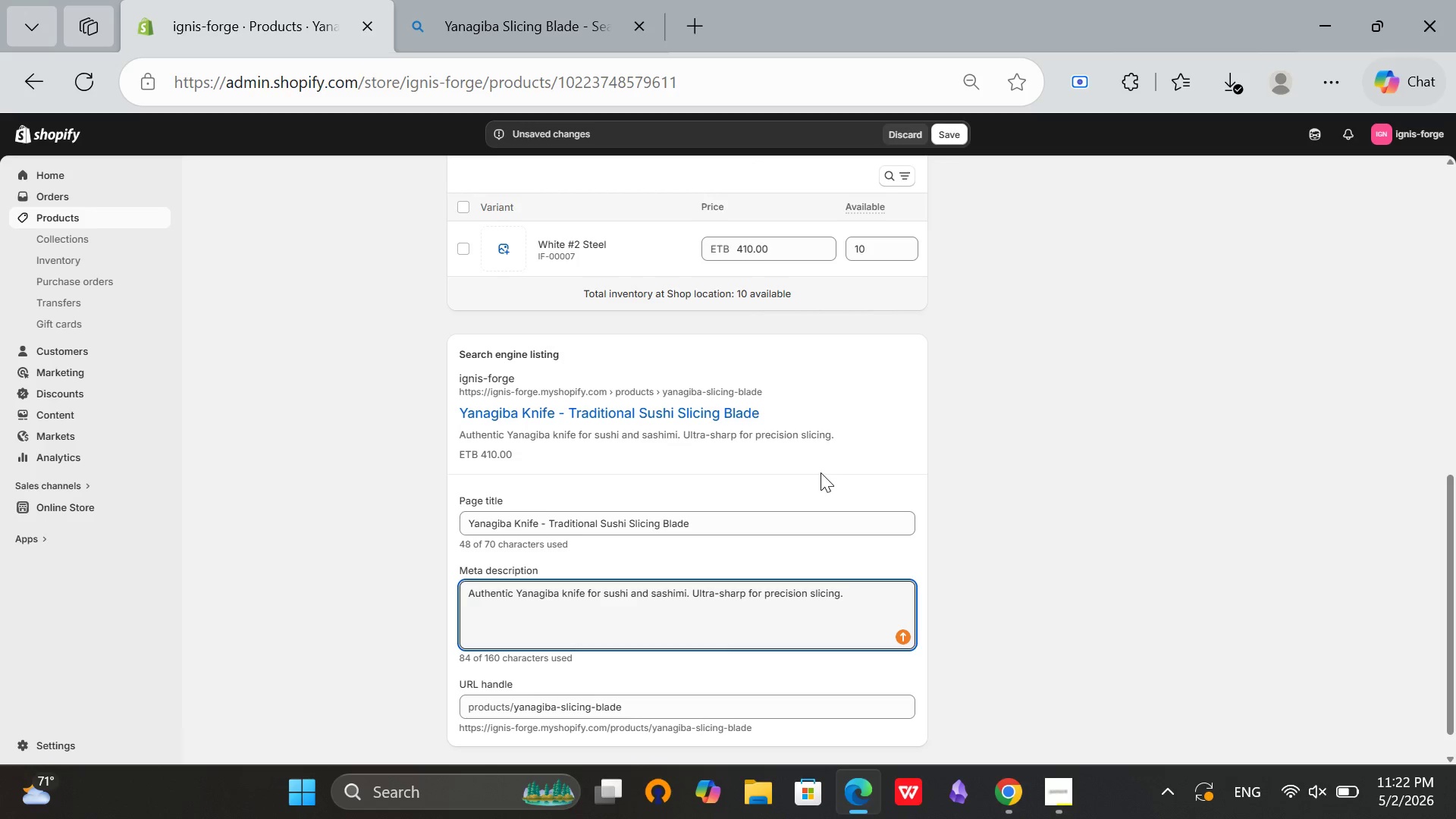 
wait(11.56)
 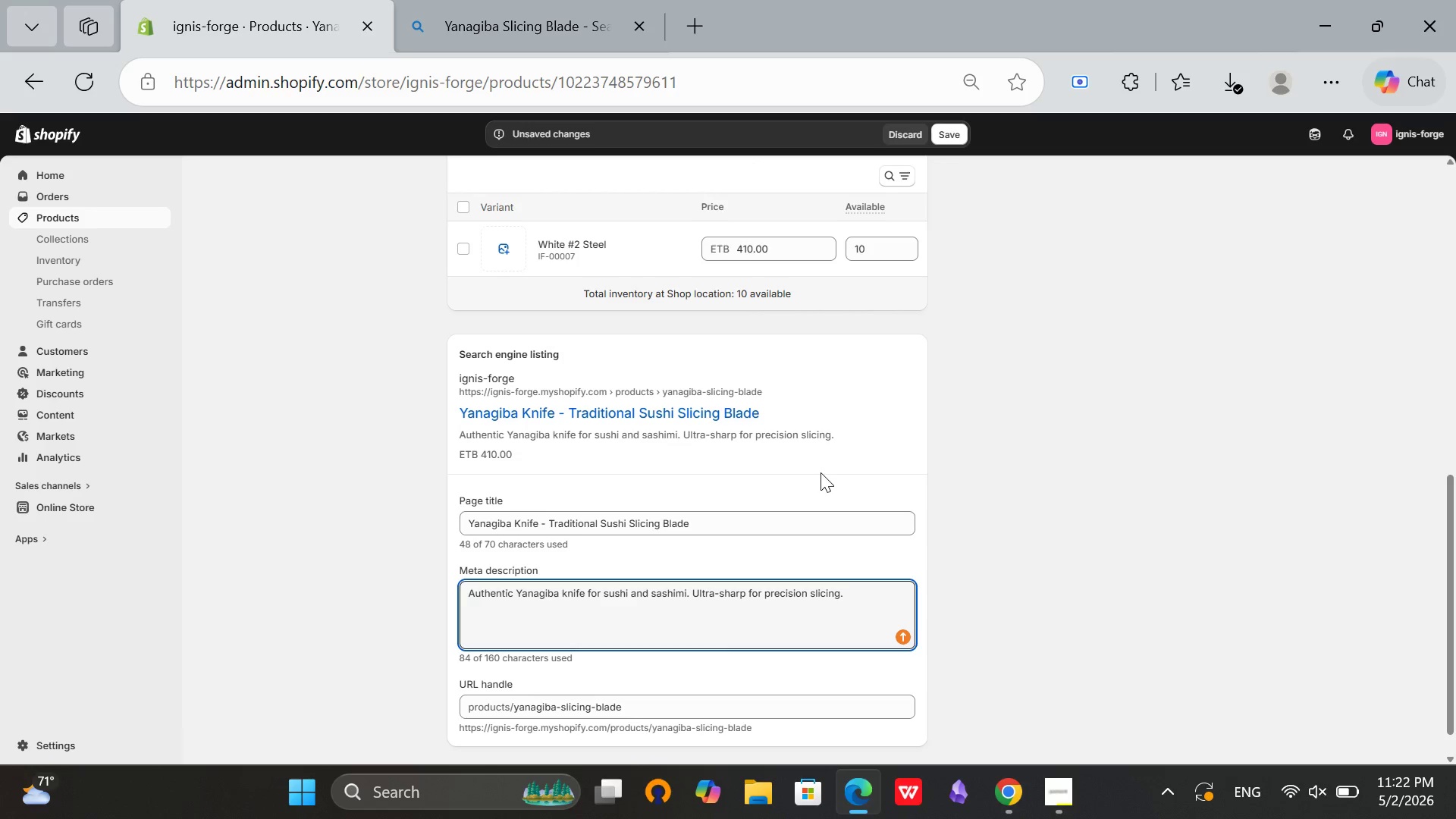 
left_click([723, 522])
 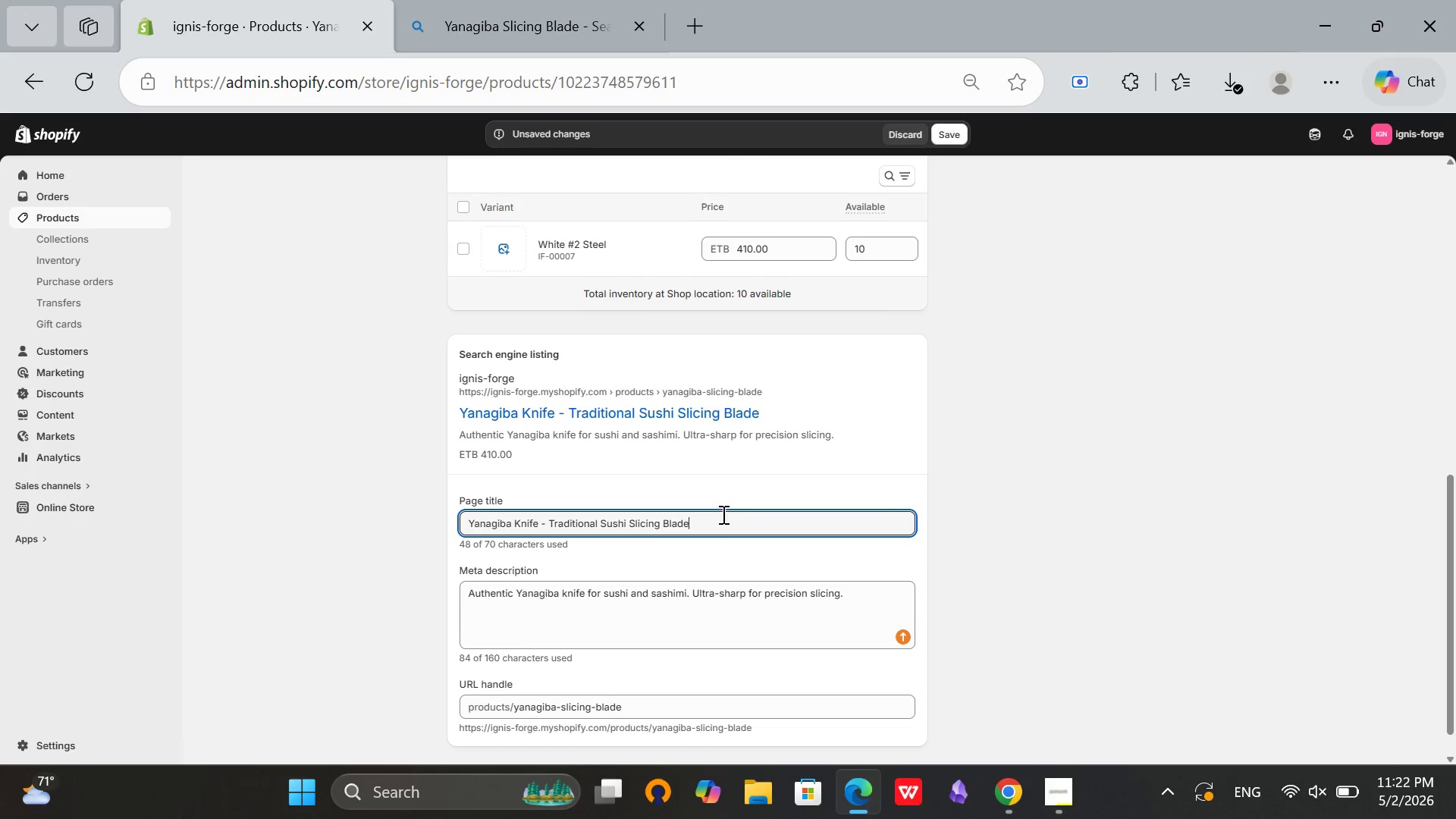 
scroll: coordinate [463, 436], scroll_direction: up, amount: 5.0
 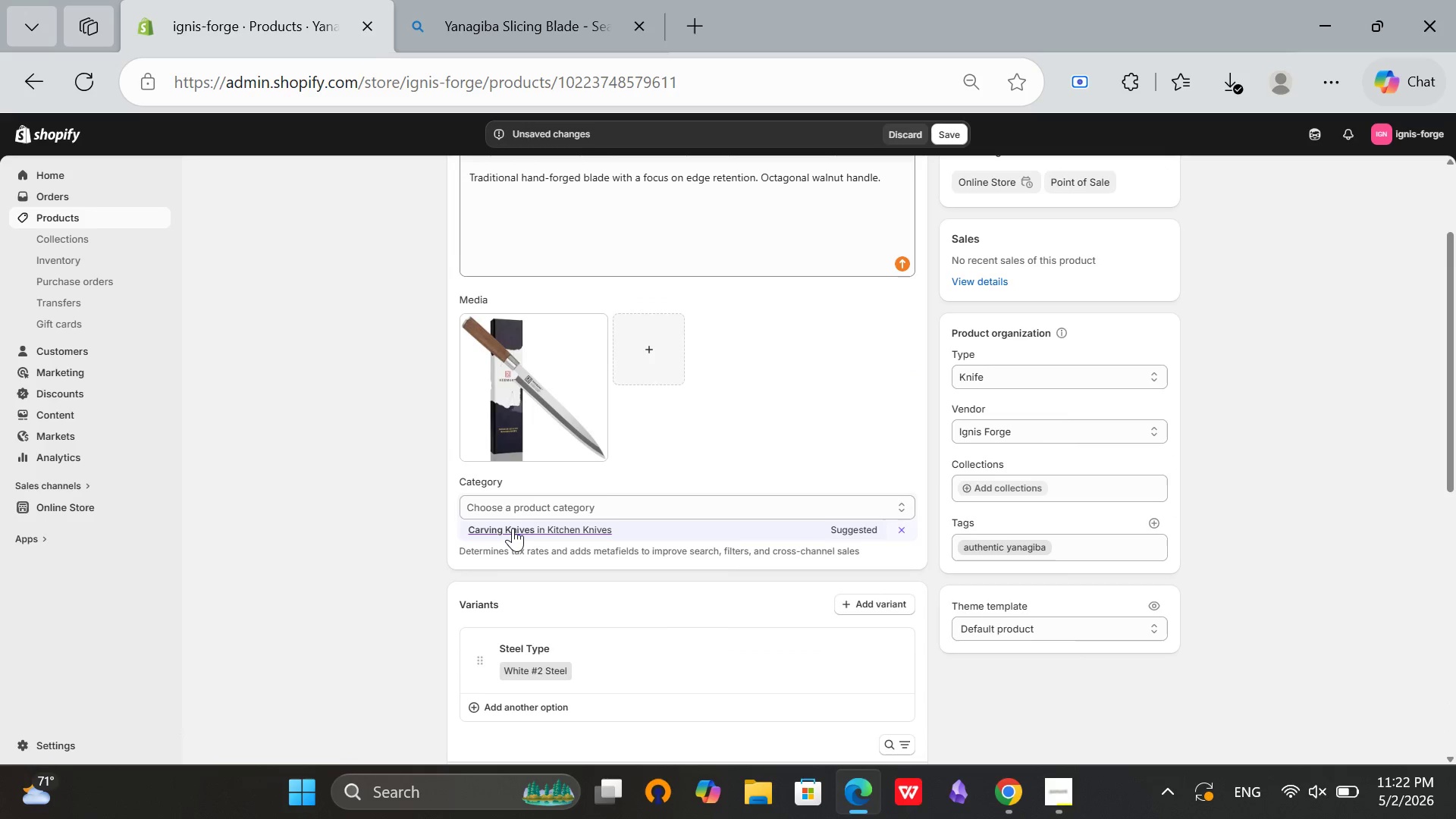 
left_click([513, 528])
 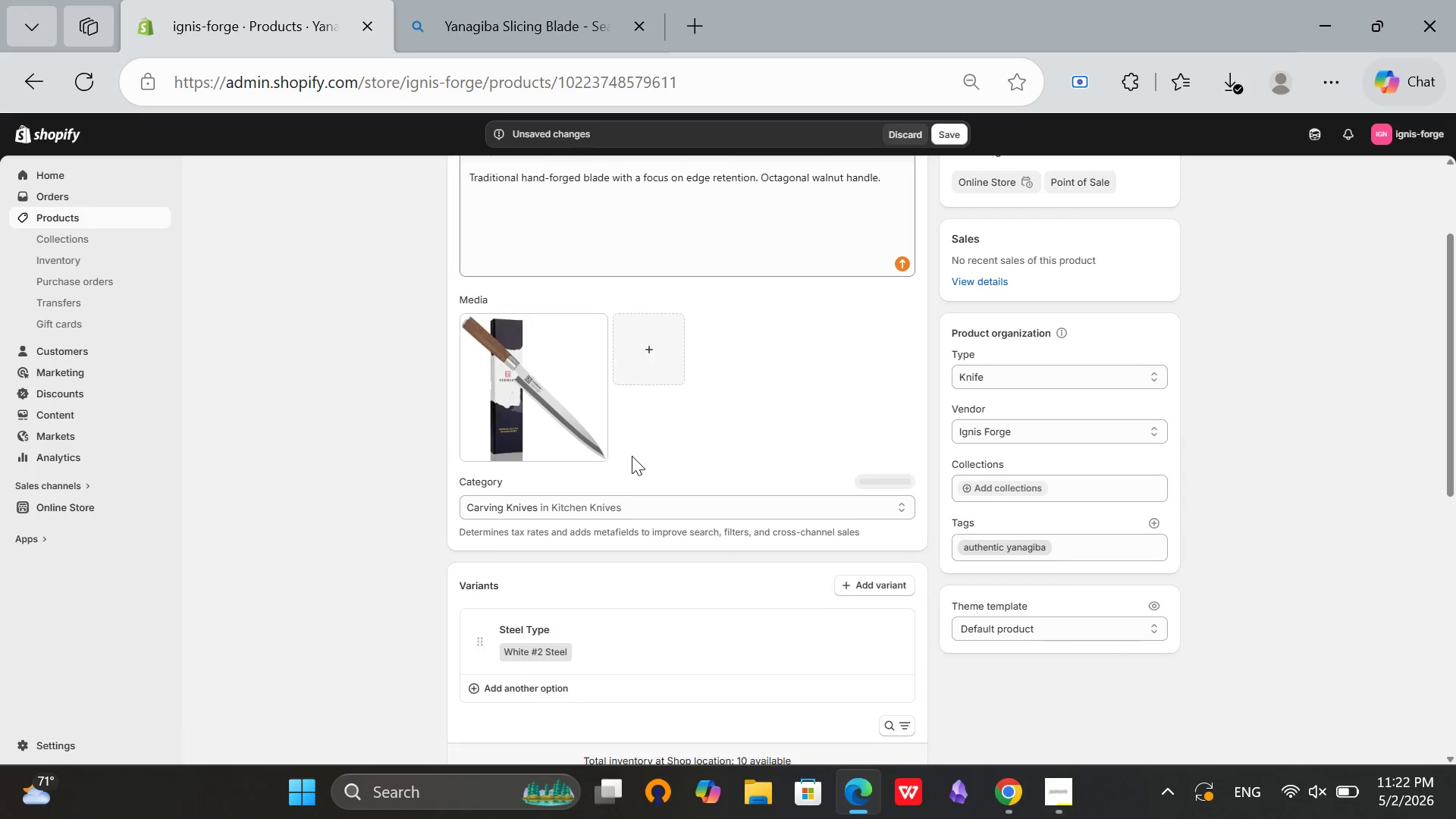 
scroll: coordinate [538, 427], scroll_direction: up, amount: 4.0
 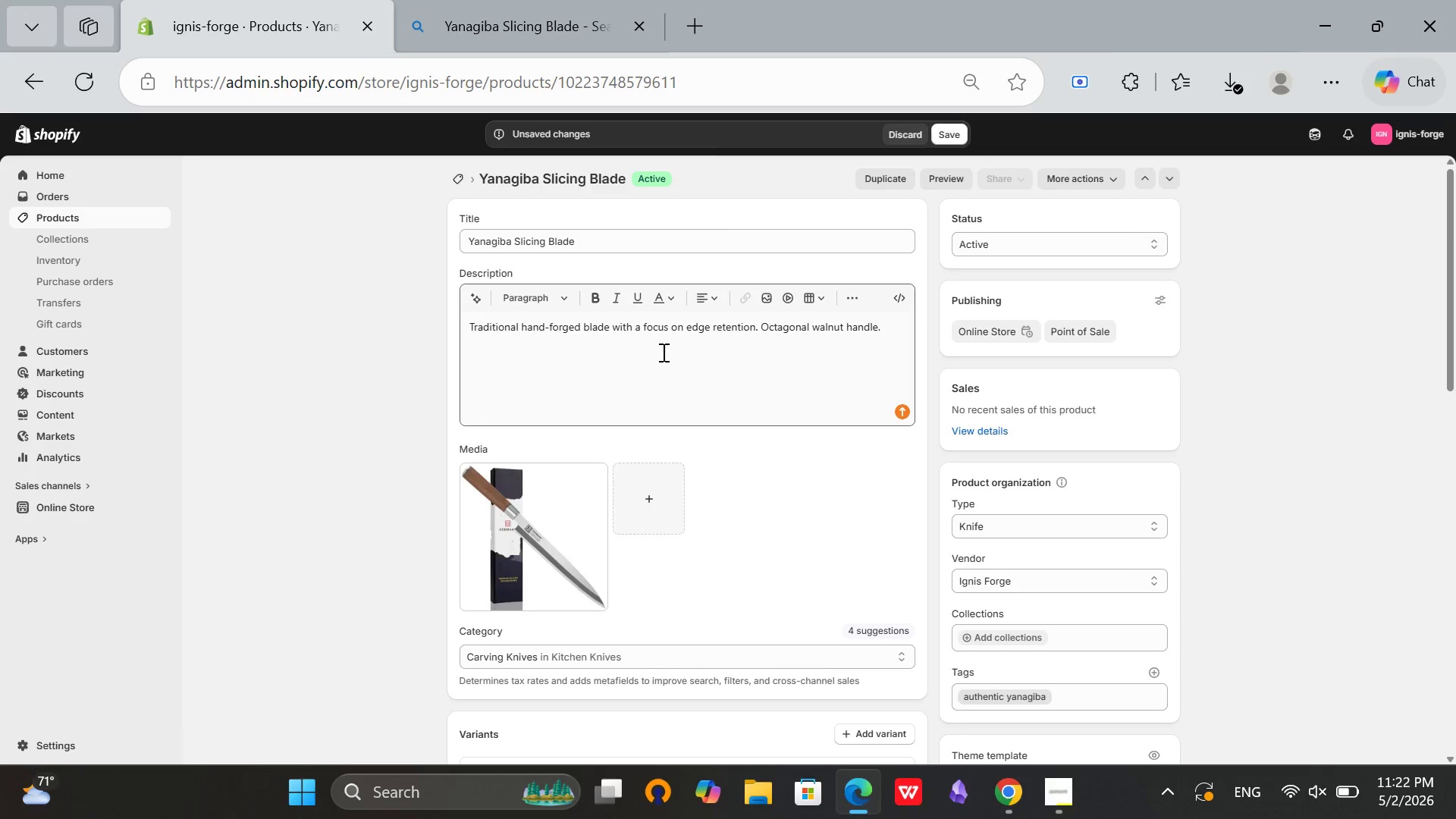 
left_click([662, 352])
 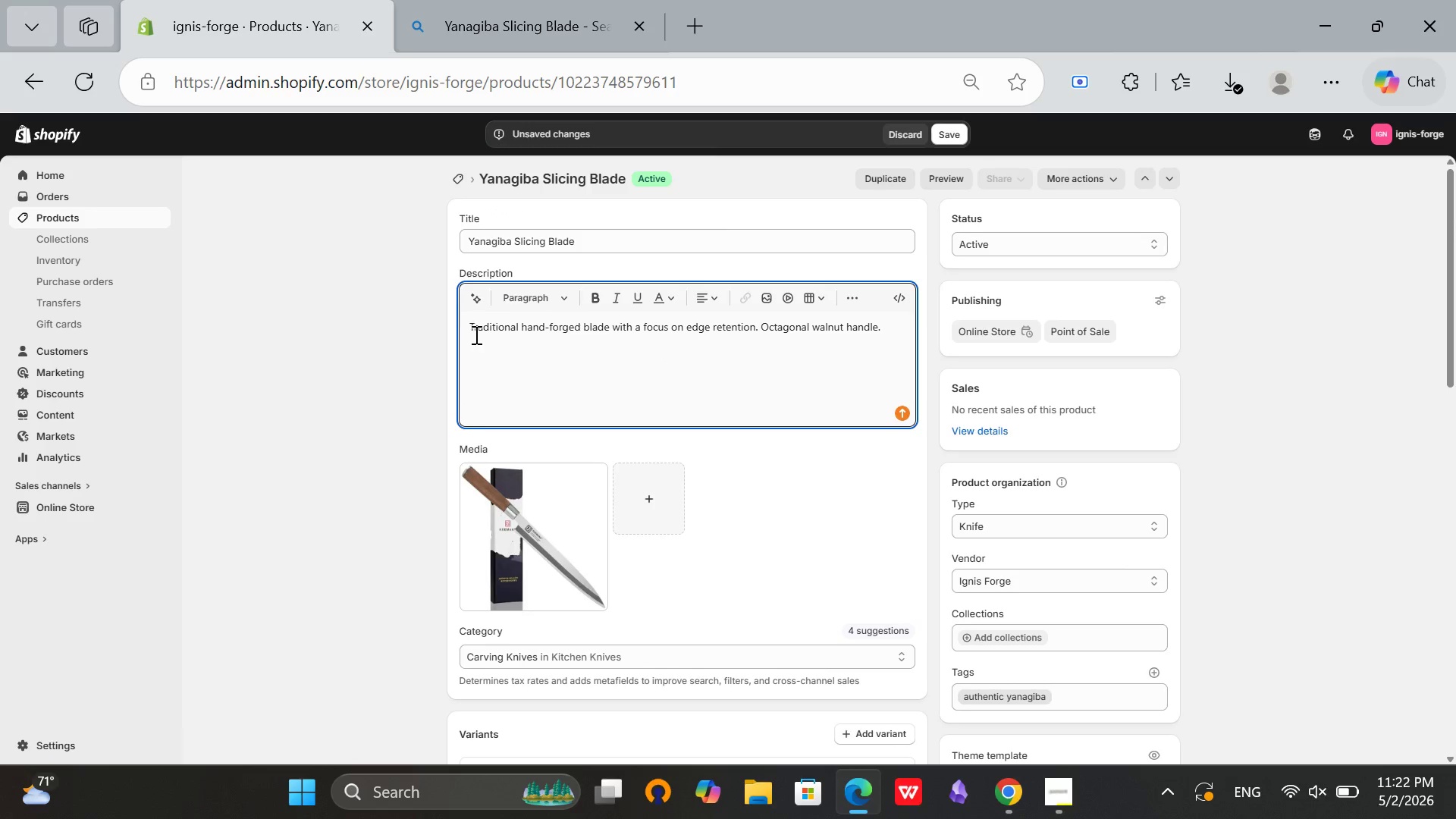 
left_click([471, 334])
 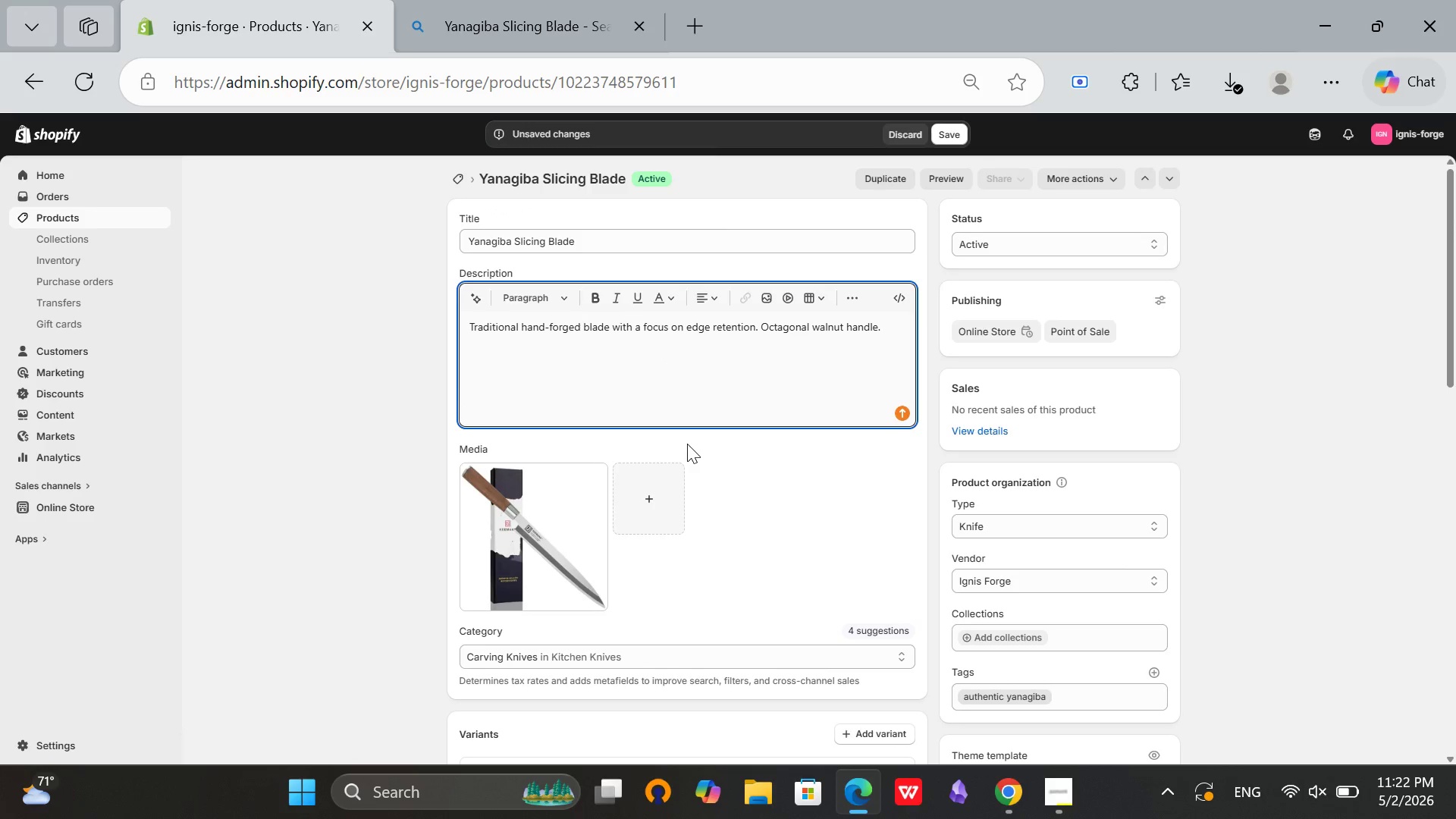 
wait(7.14)
 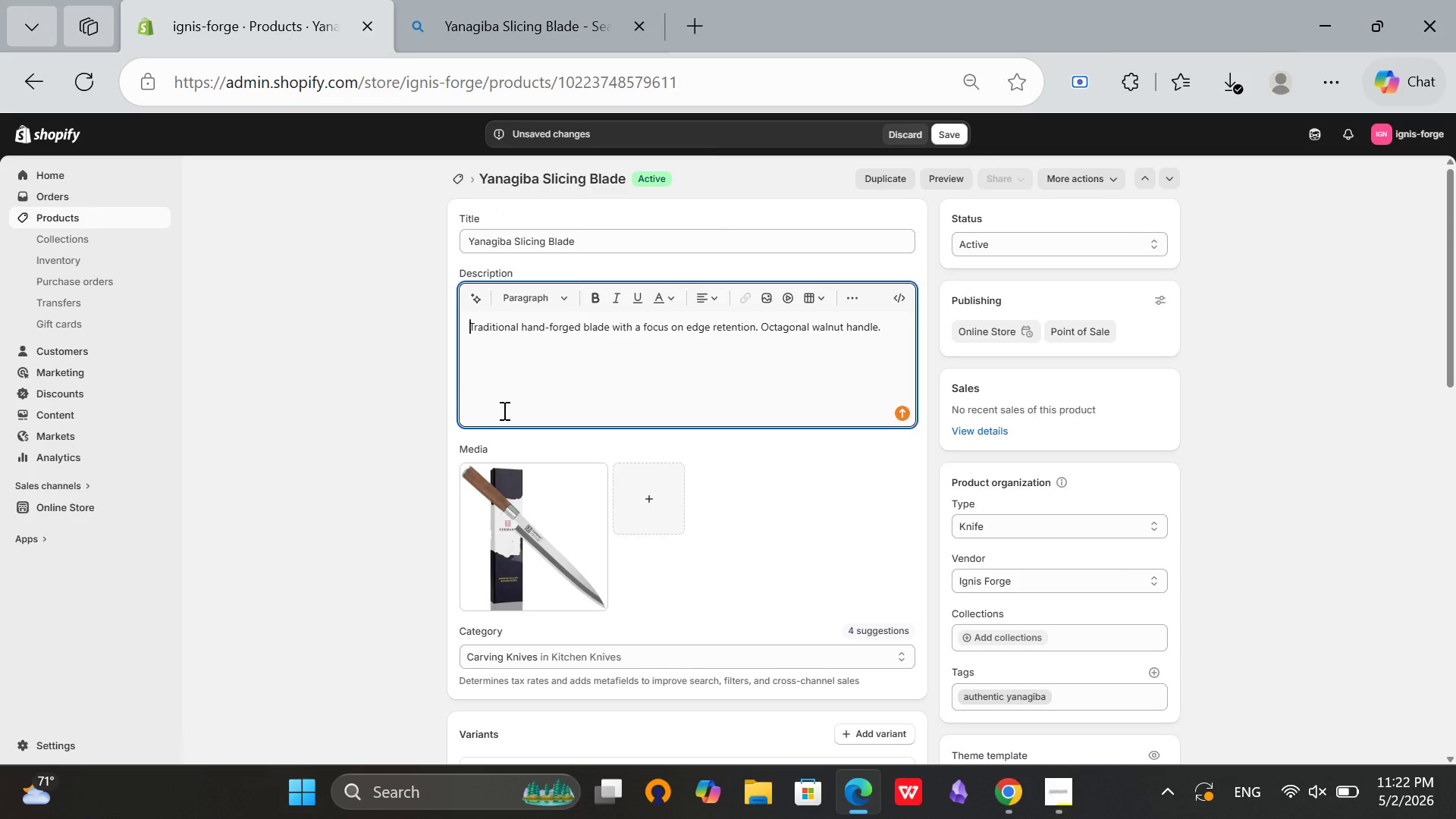 
key(CapsLock)
 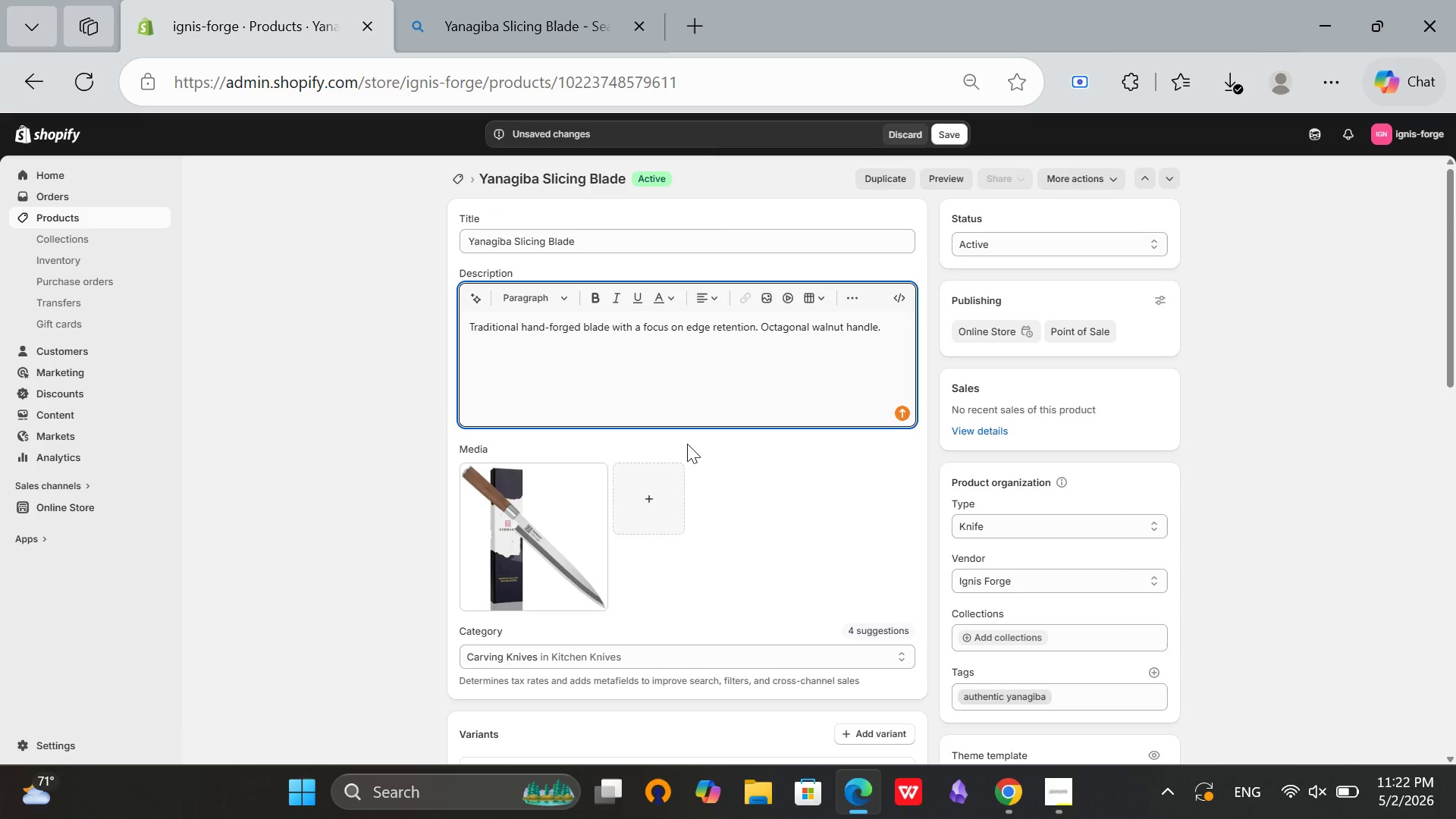 
key(A)
 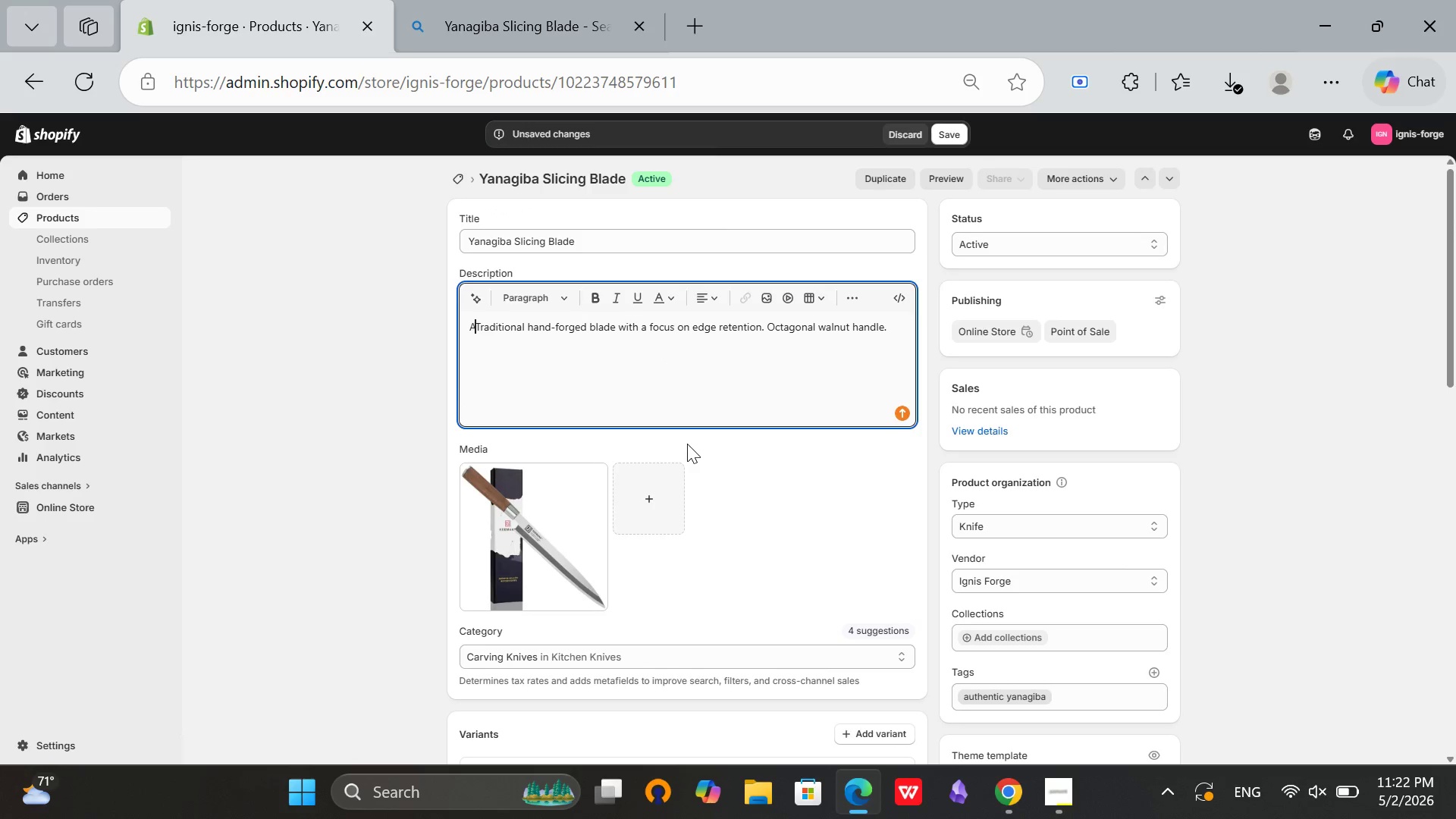 
key(CapsLock)
 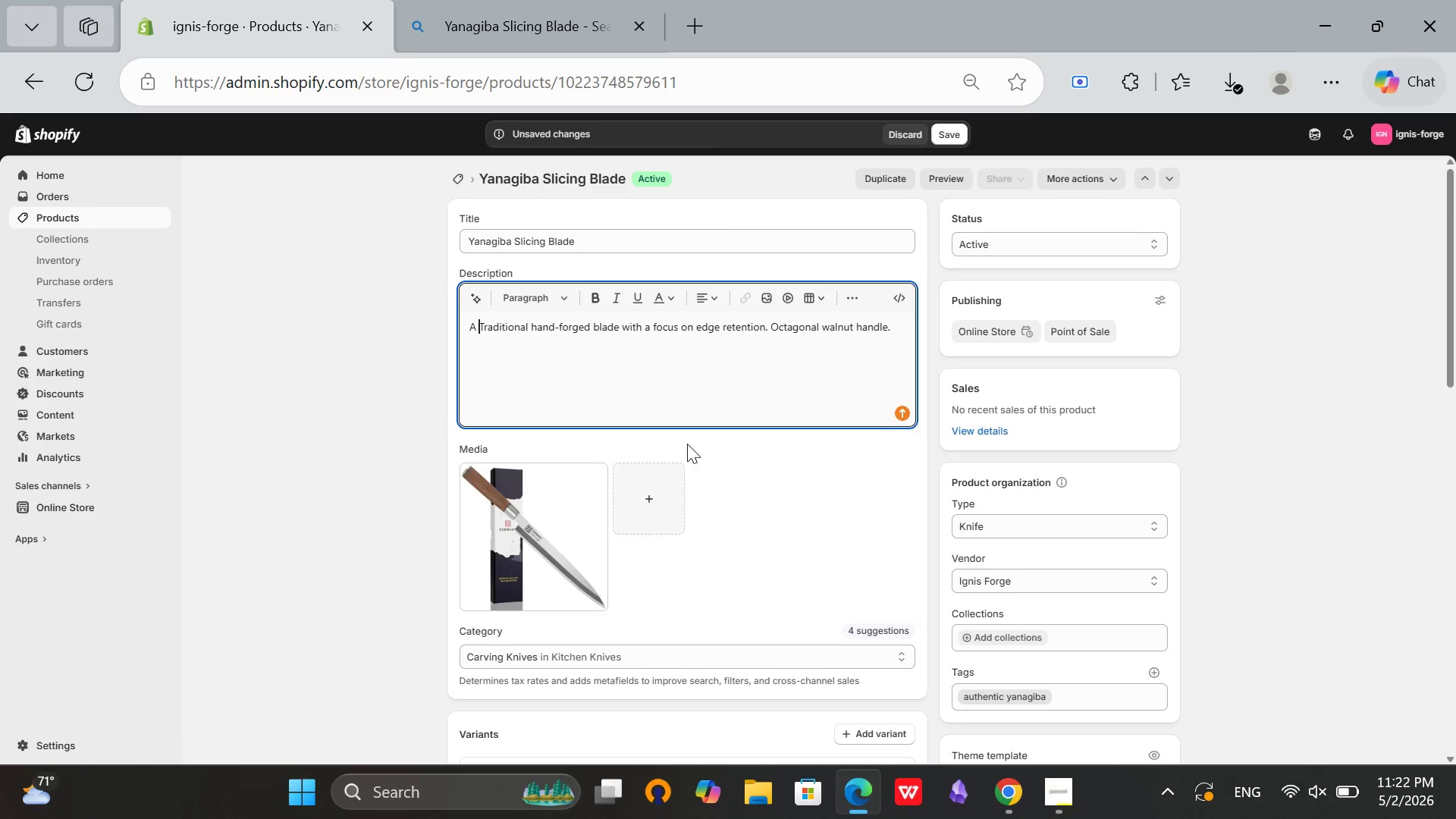 
key(Space)
 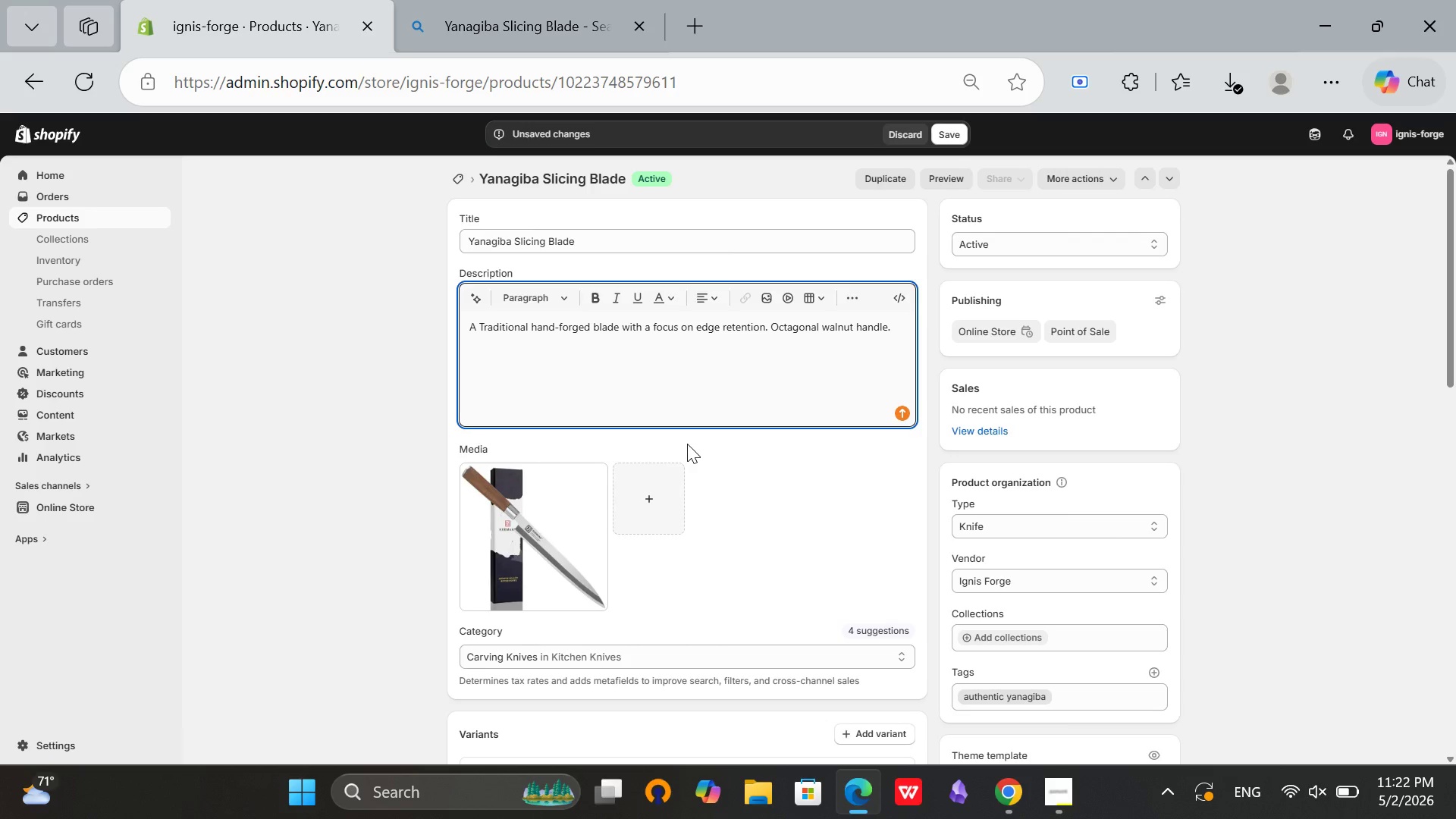 
key(Backspace)
 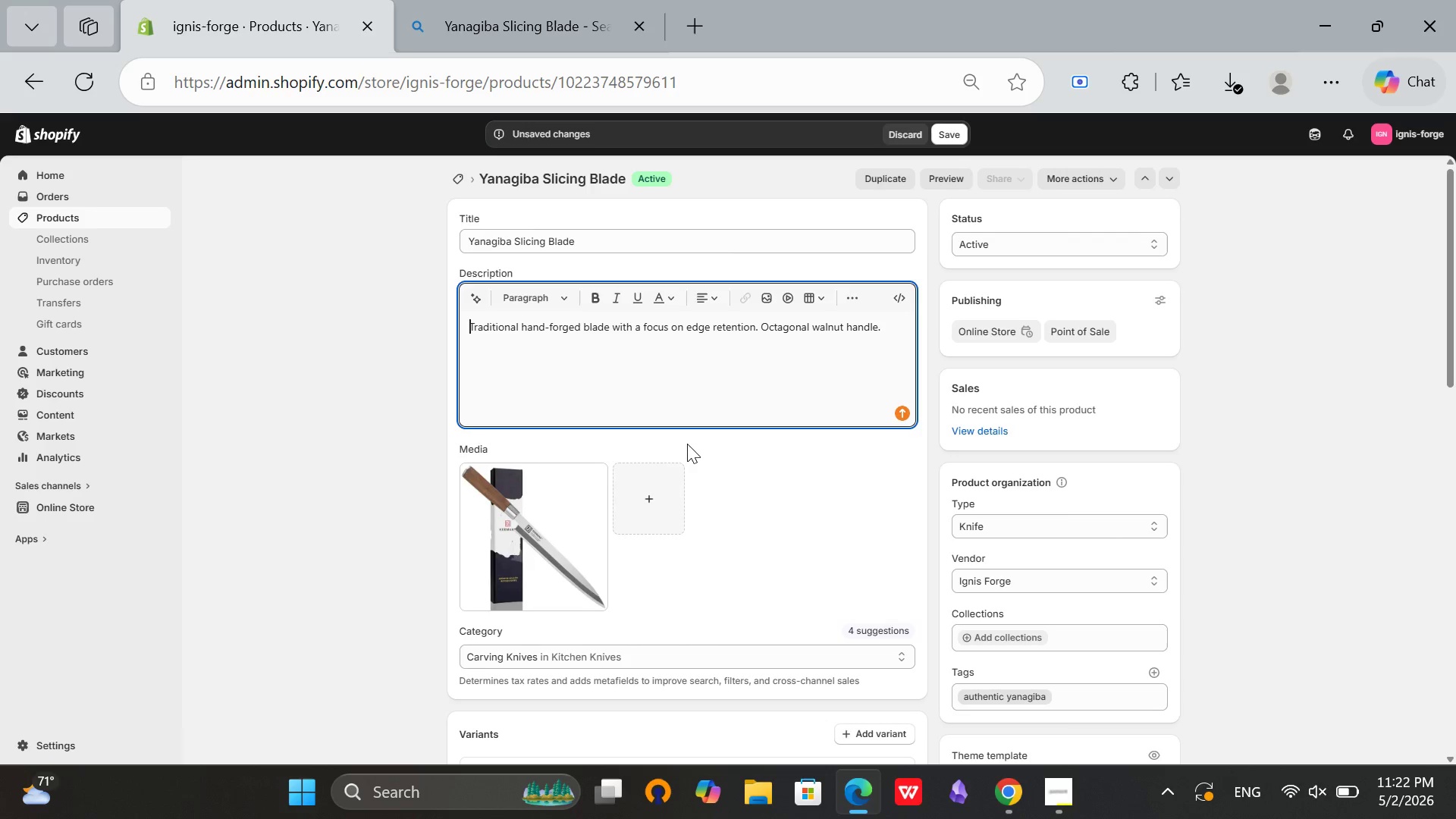 
key(Backspace)
 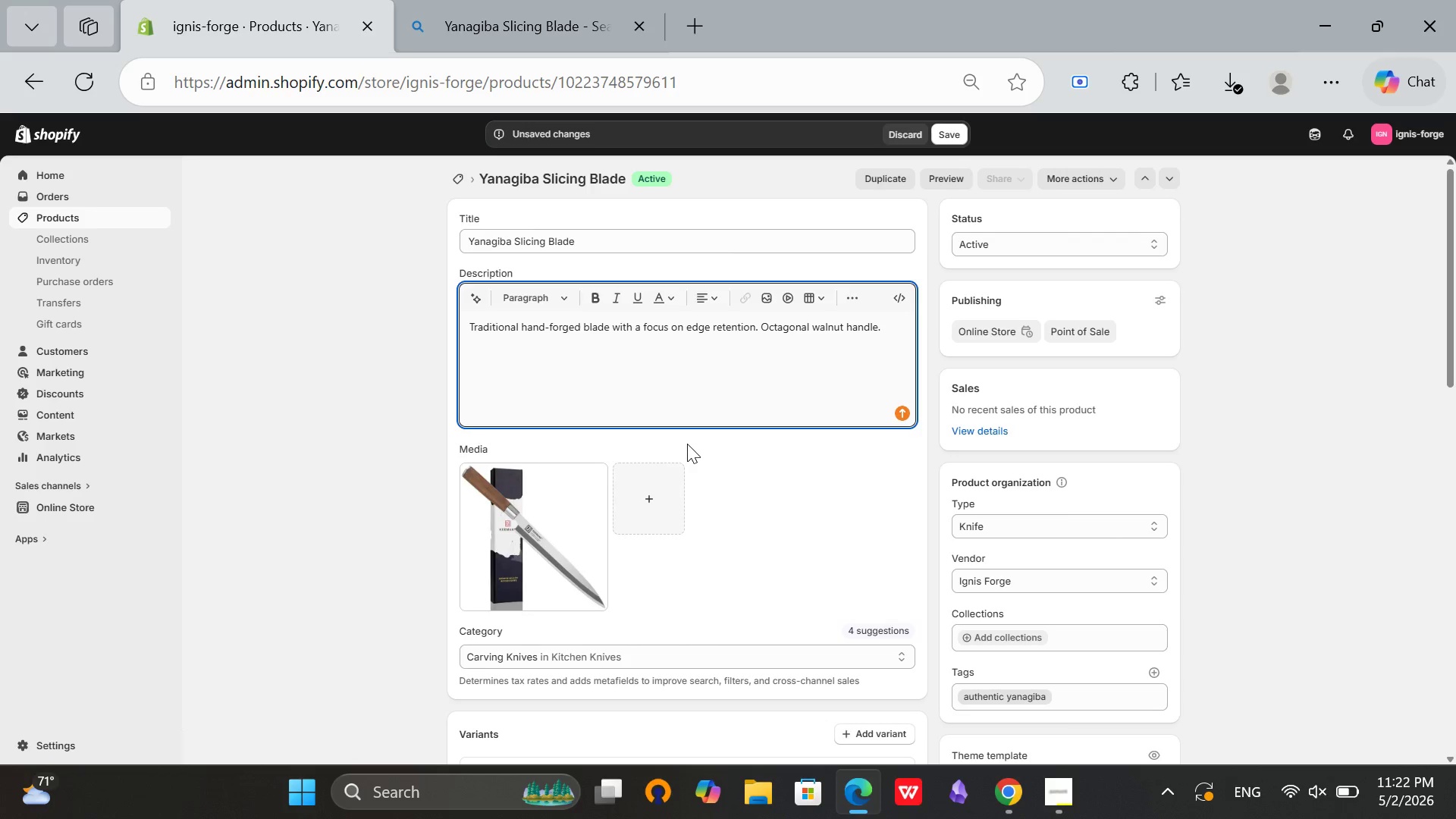 
wait(5.36)
 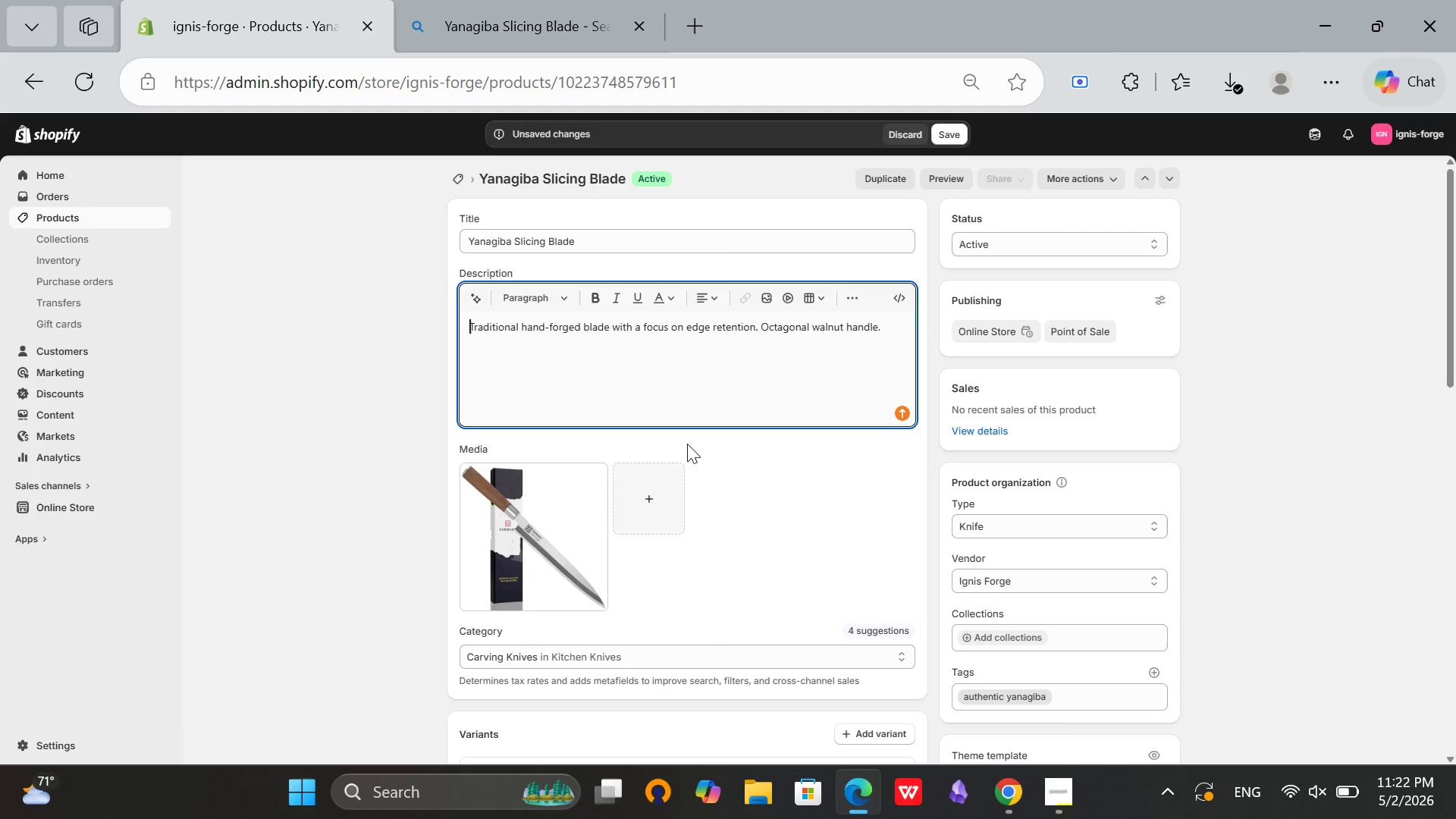 
type(A traditionsl)
key(Backspace)
key(Backspace)
type(al )
 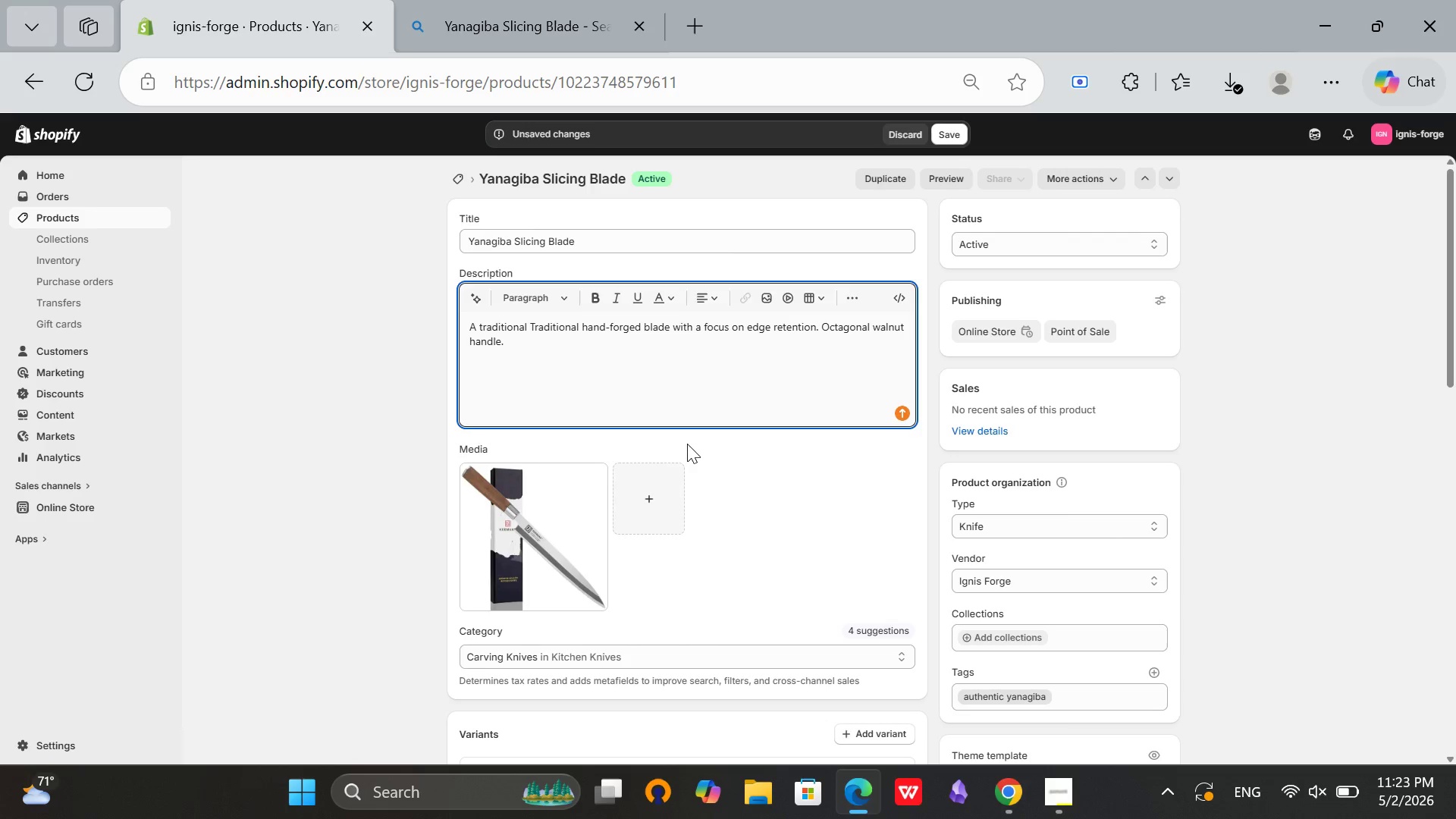 
type(Japanese knife used for slicing raw fish. Ensures clean cut)
key(Backspace)
type(ts for perfect presentation. )
 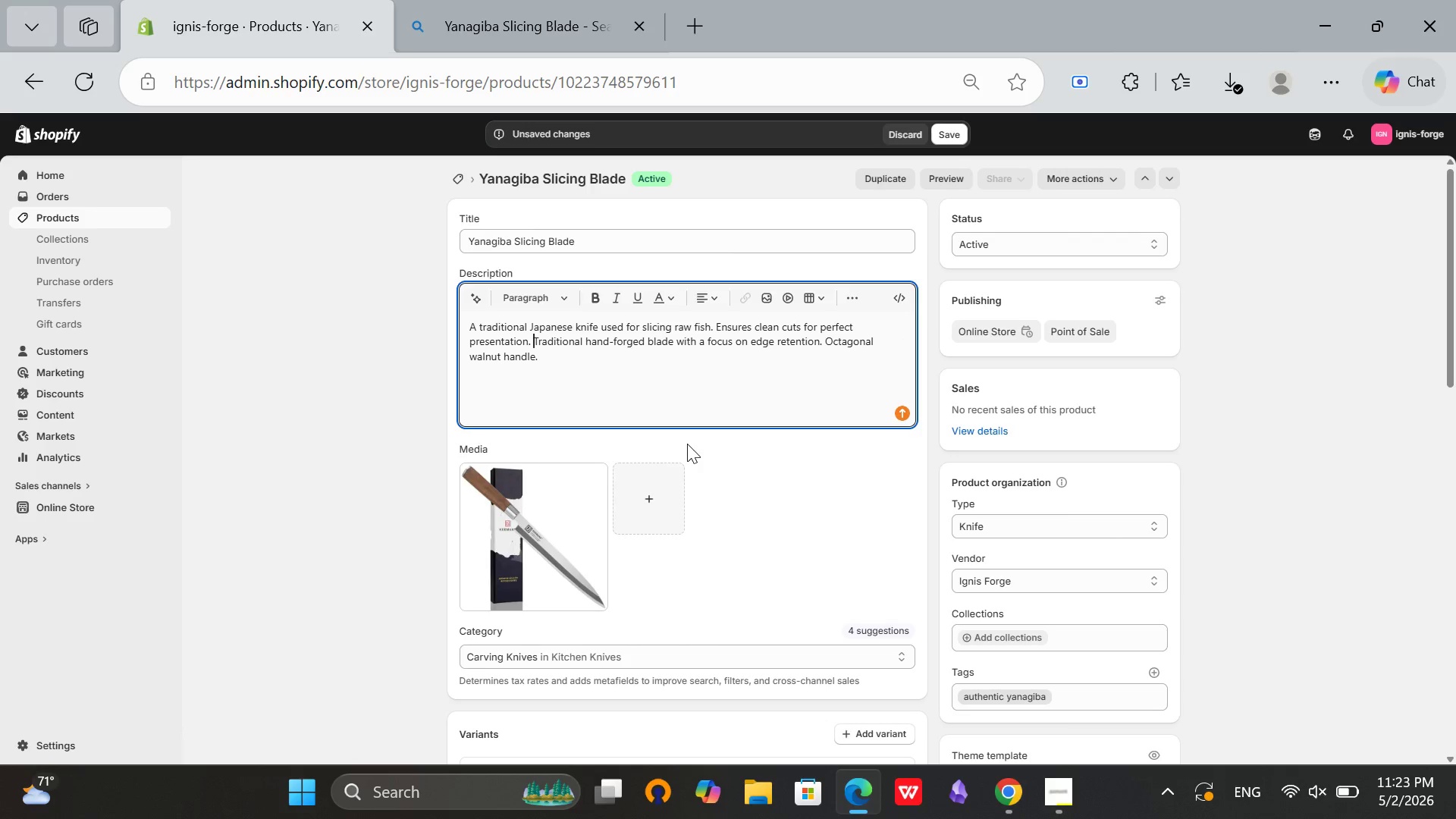 
scroll: coordinate [790, 259], scroll_direction: down, amount: 6.0
 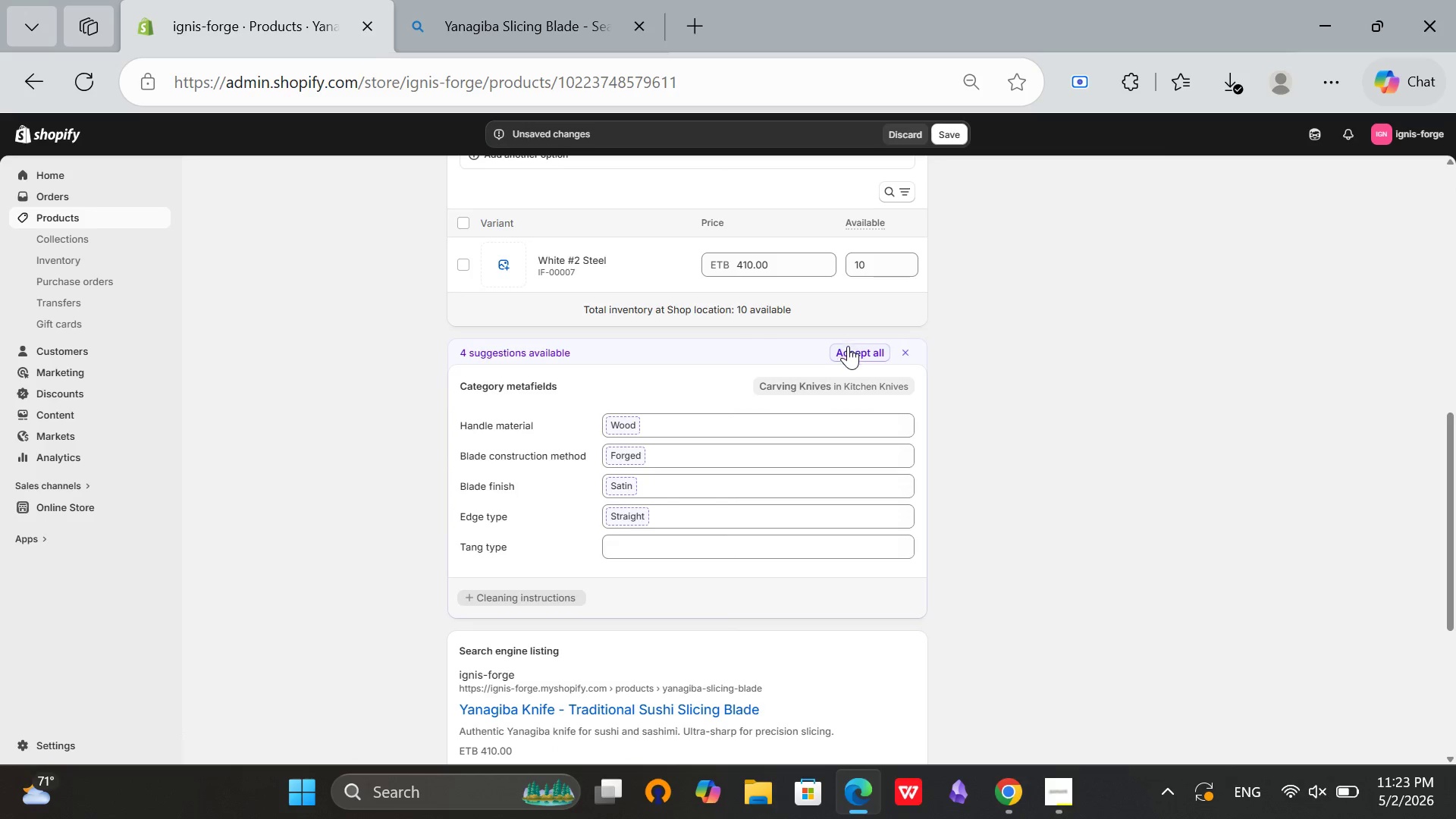 
left_click([848, 347])
 